 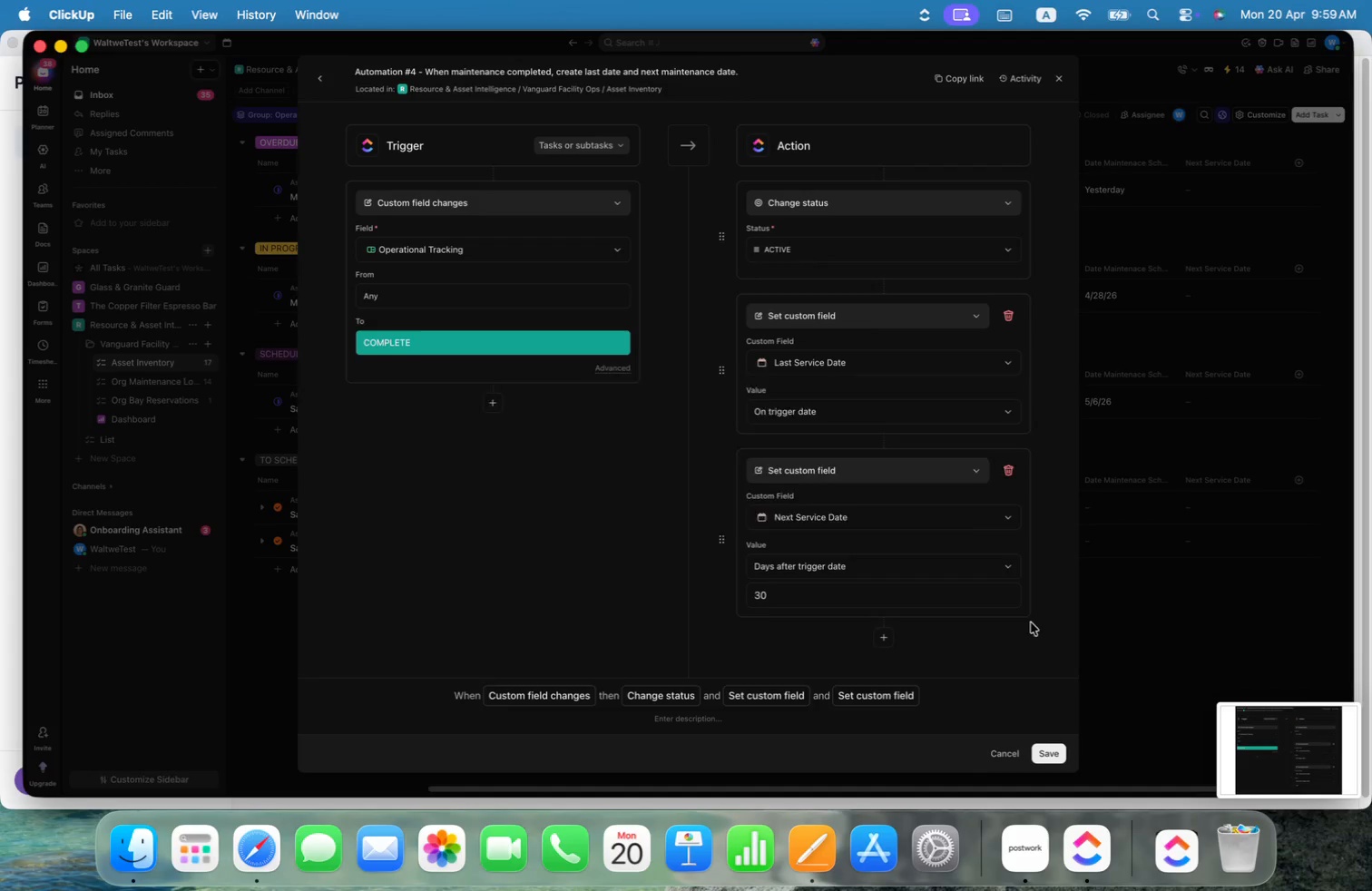 
key(Meta+Tab)
 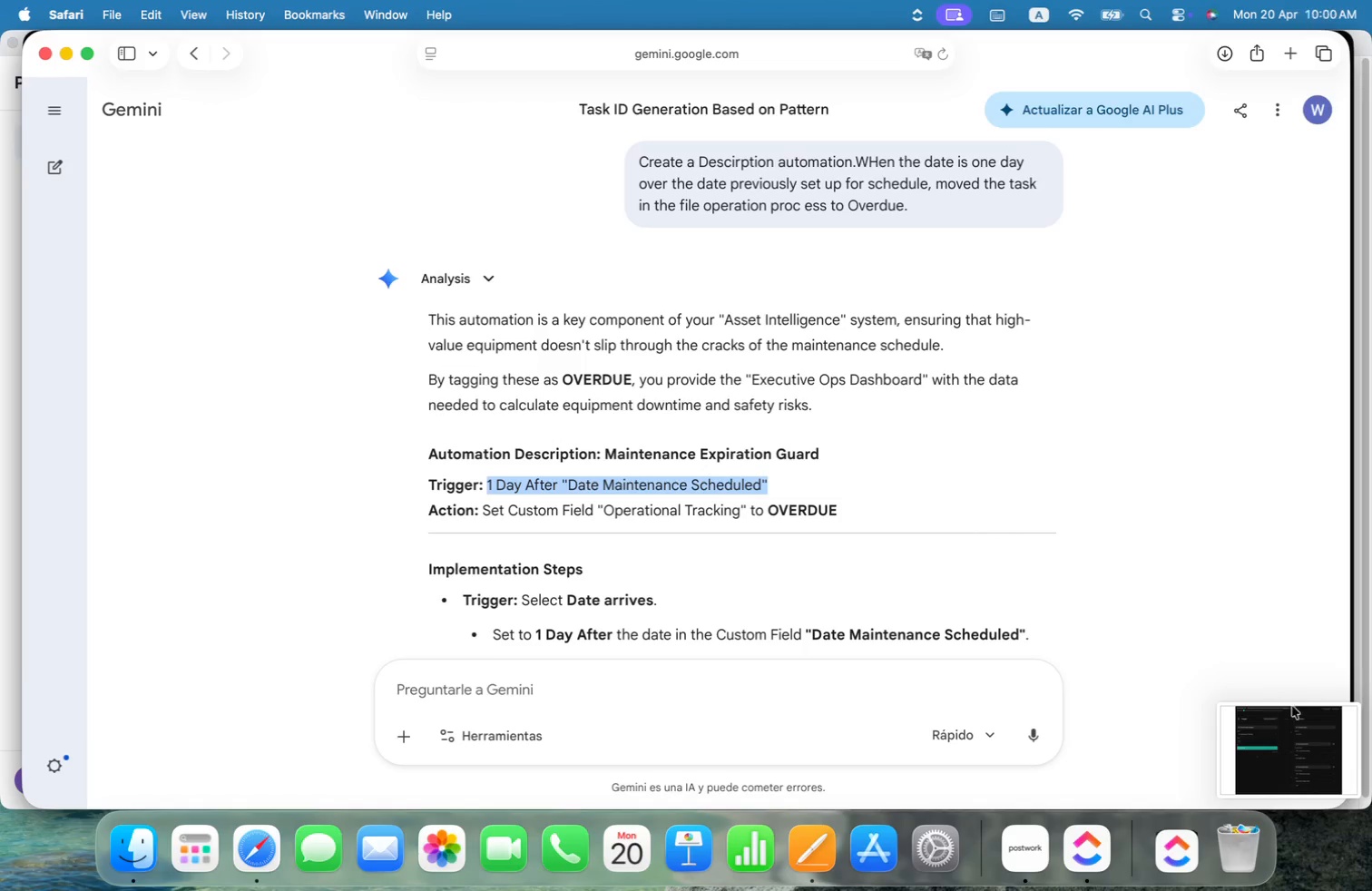 
left_click_drag(start_coordinate=[1292, 728], to_coordinate=[887, 715])
 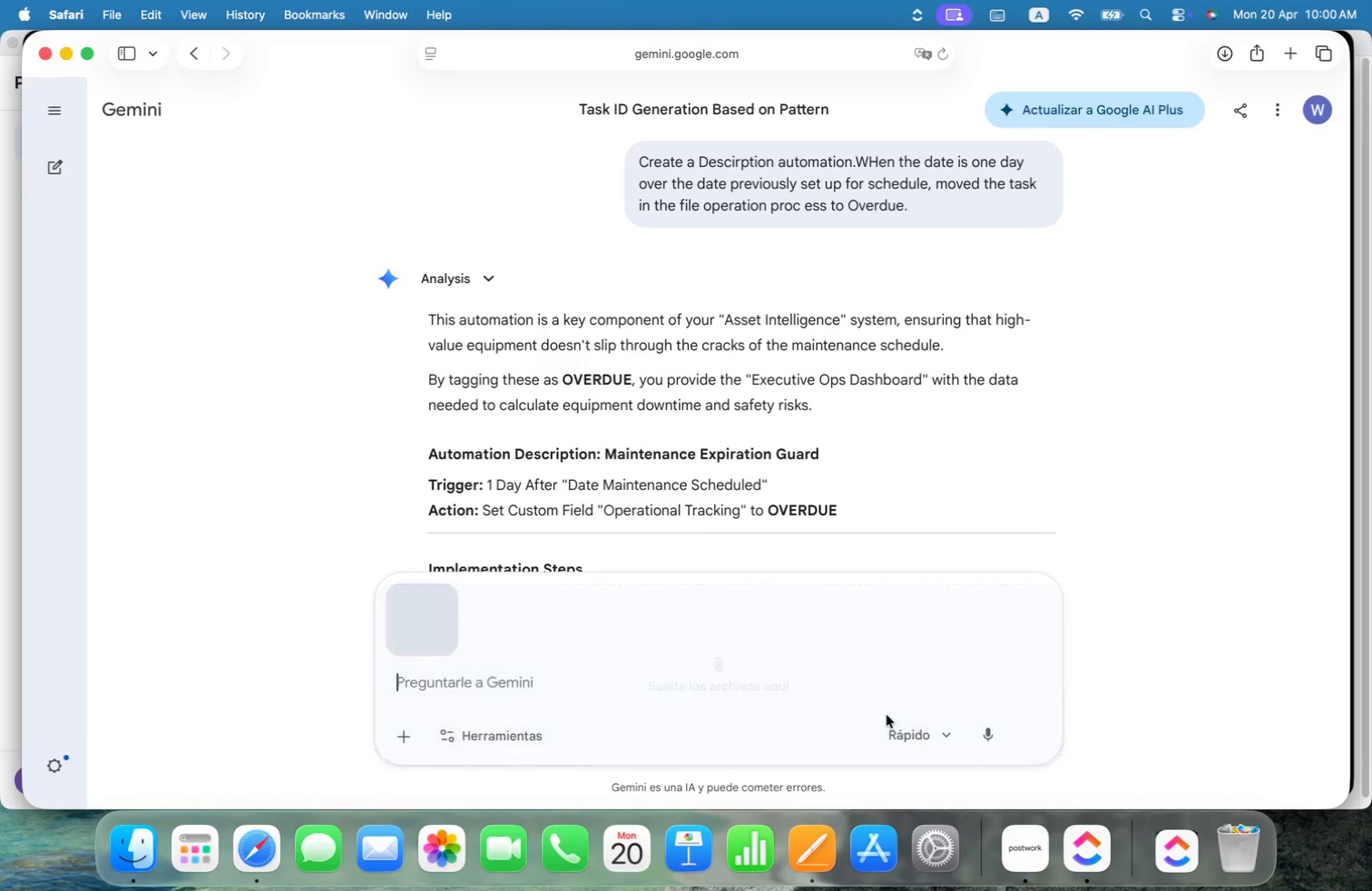 
type(Create the description.)
 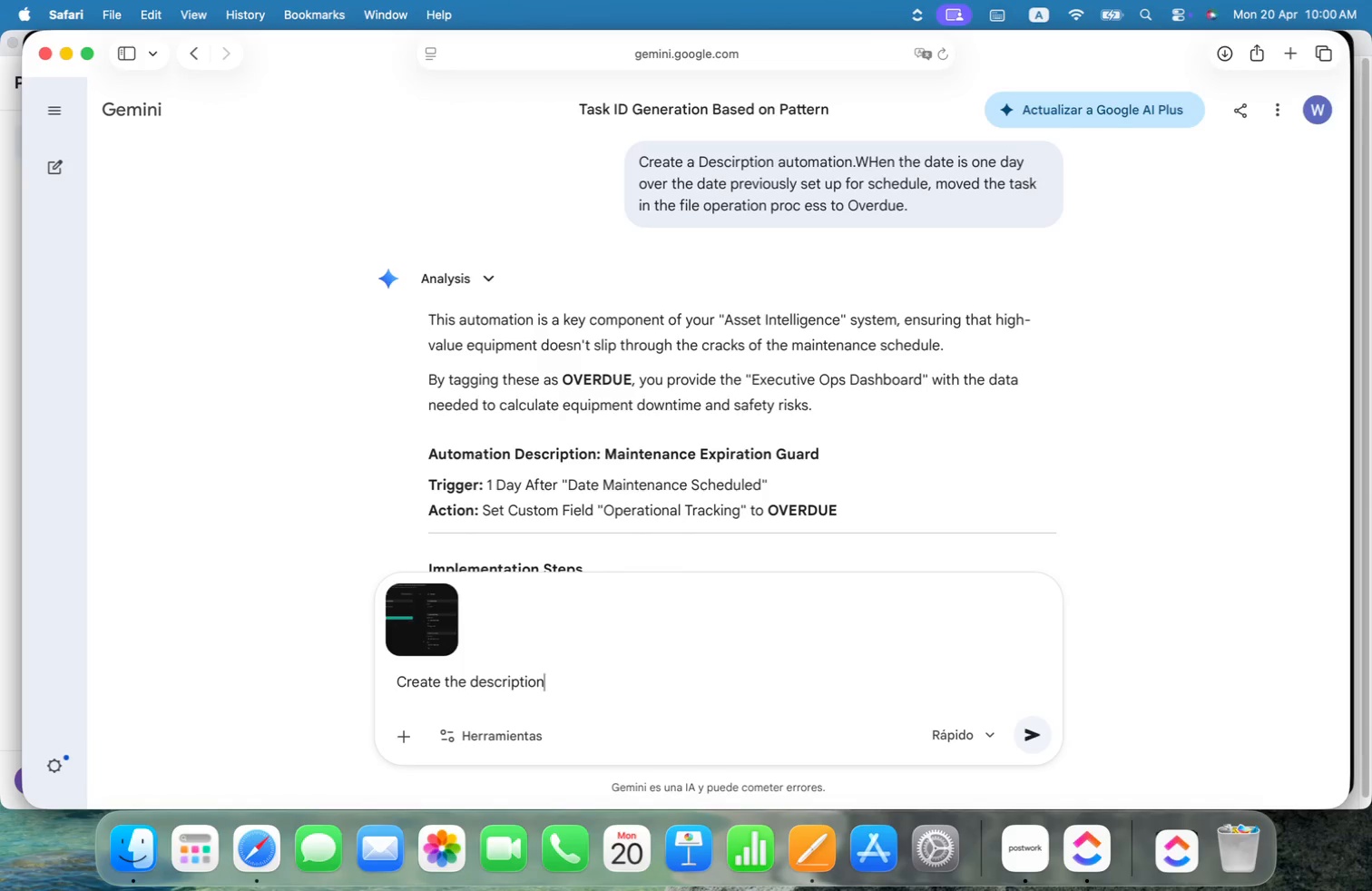 
key(Enter)
 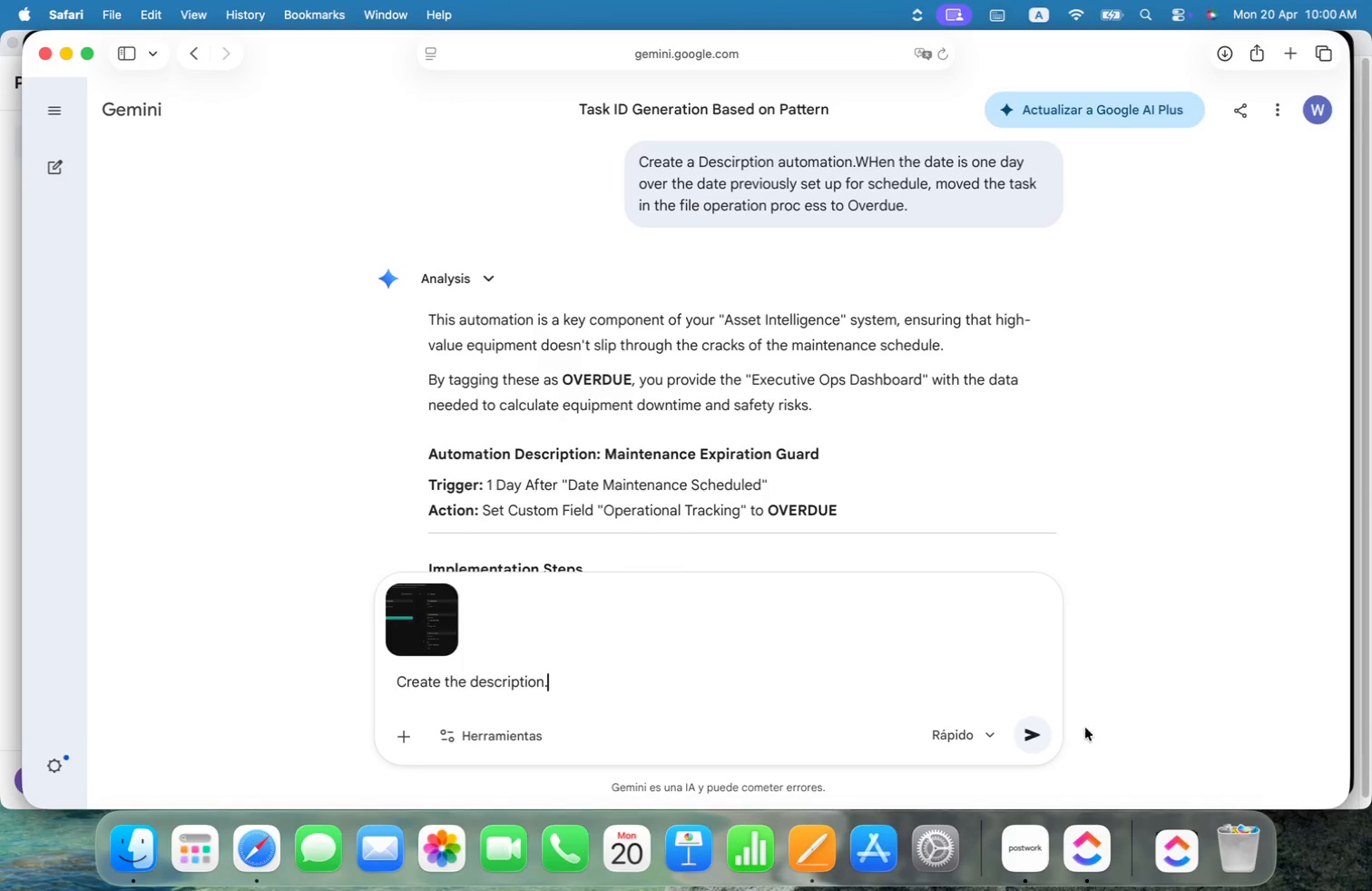 
left_click([1042, 737])
 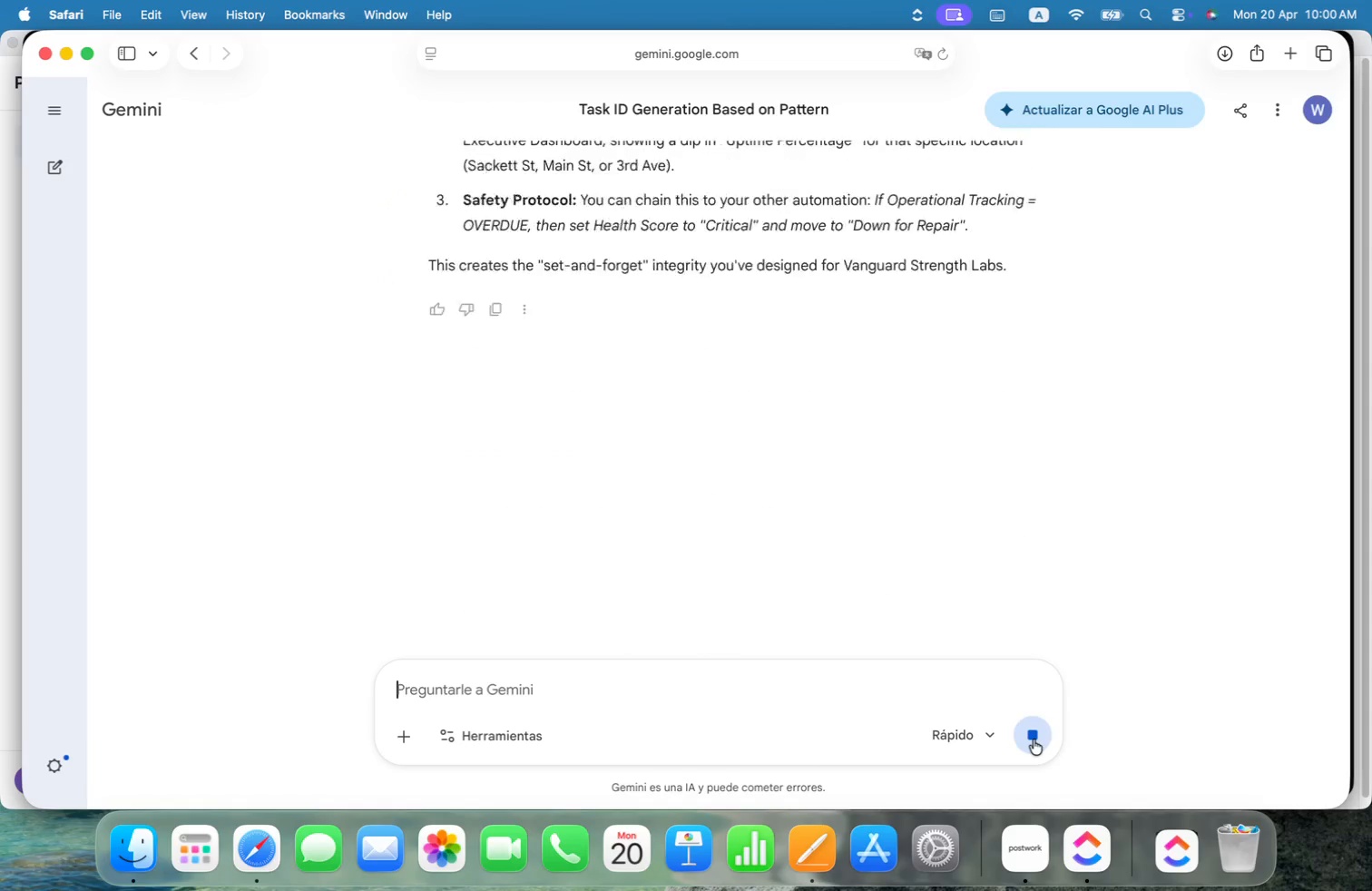 
key(Meta+CommandLeft)
 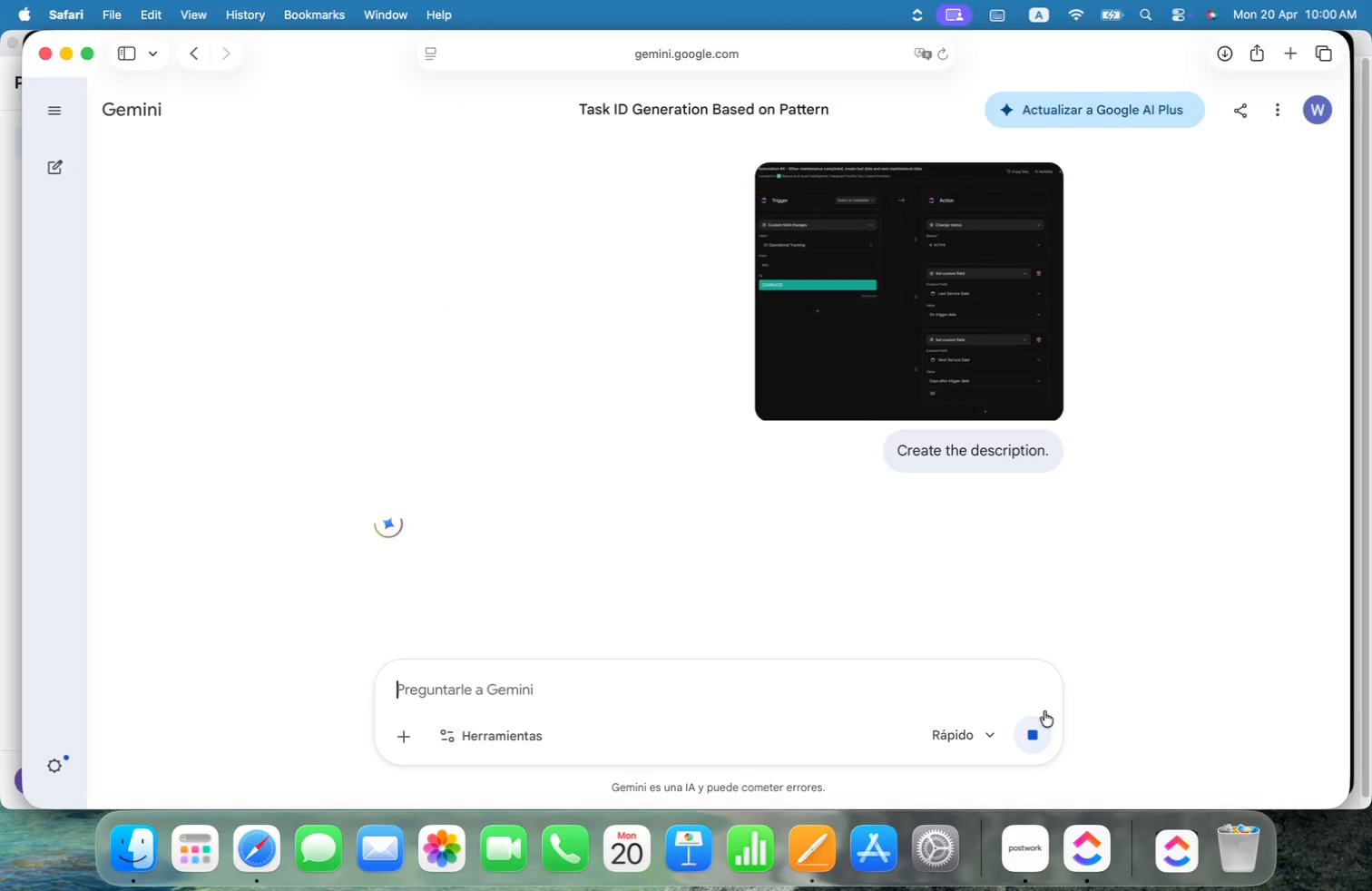 
key(Meta+Tab)
 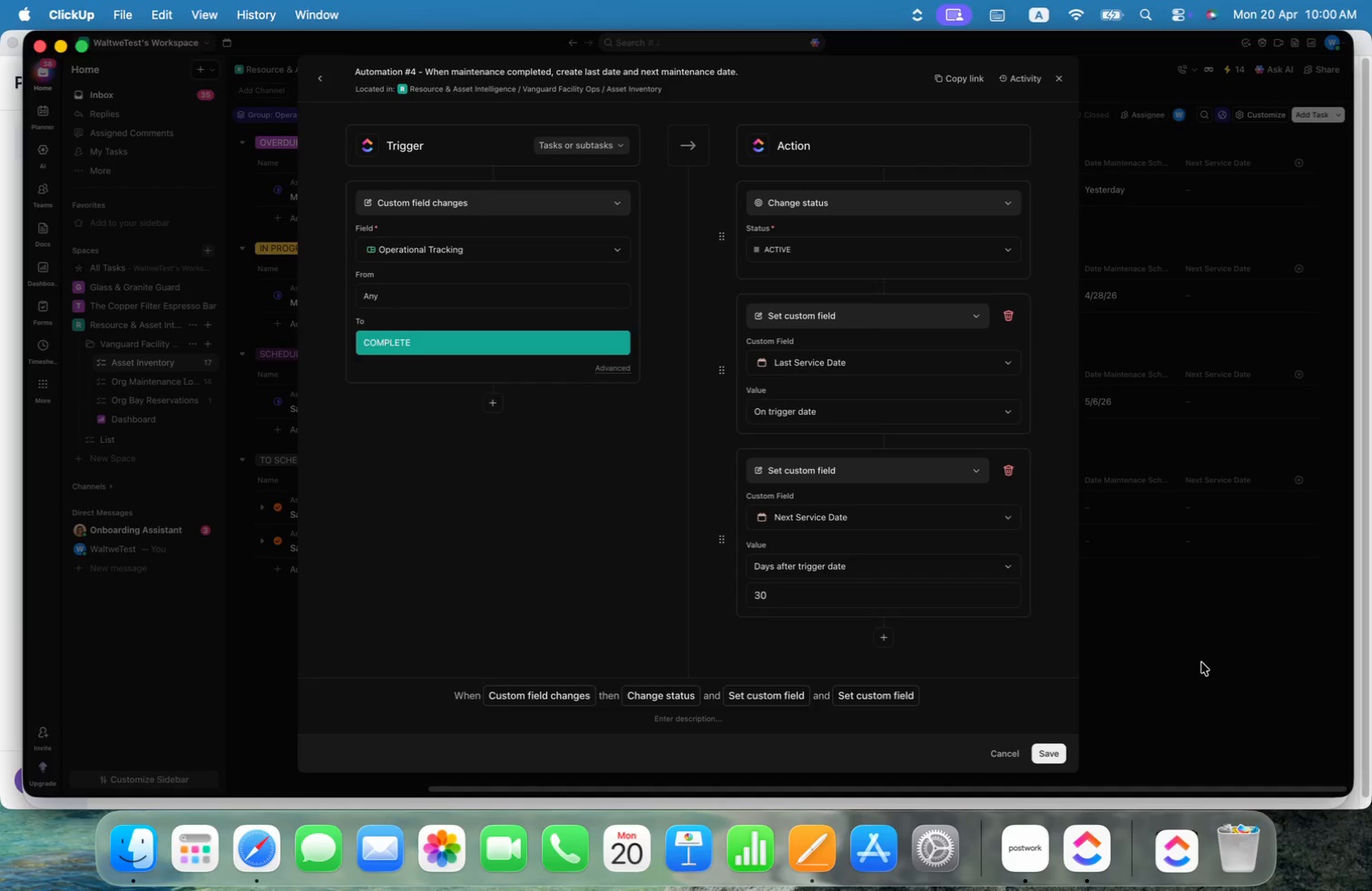 
wait(5.87)
 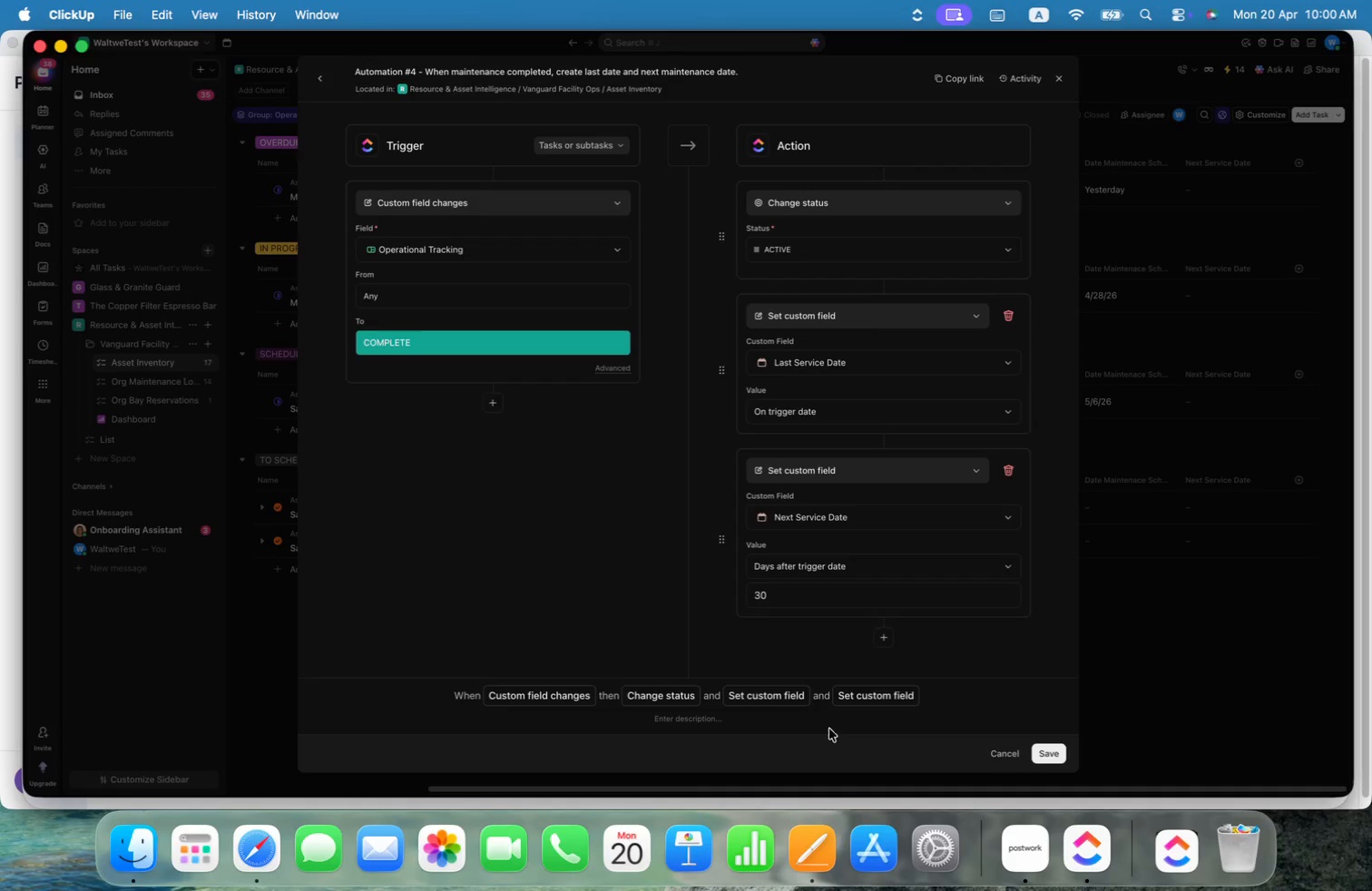 
key(Meta+CommandLeft)
 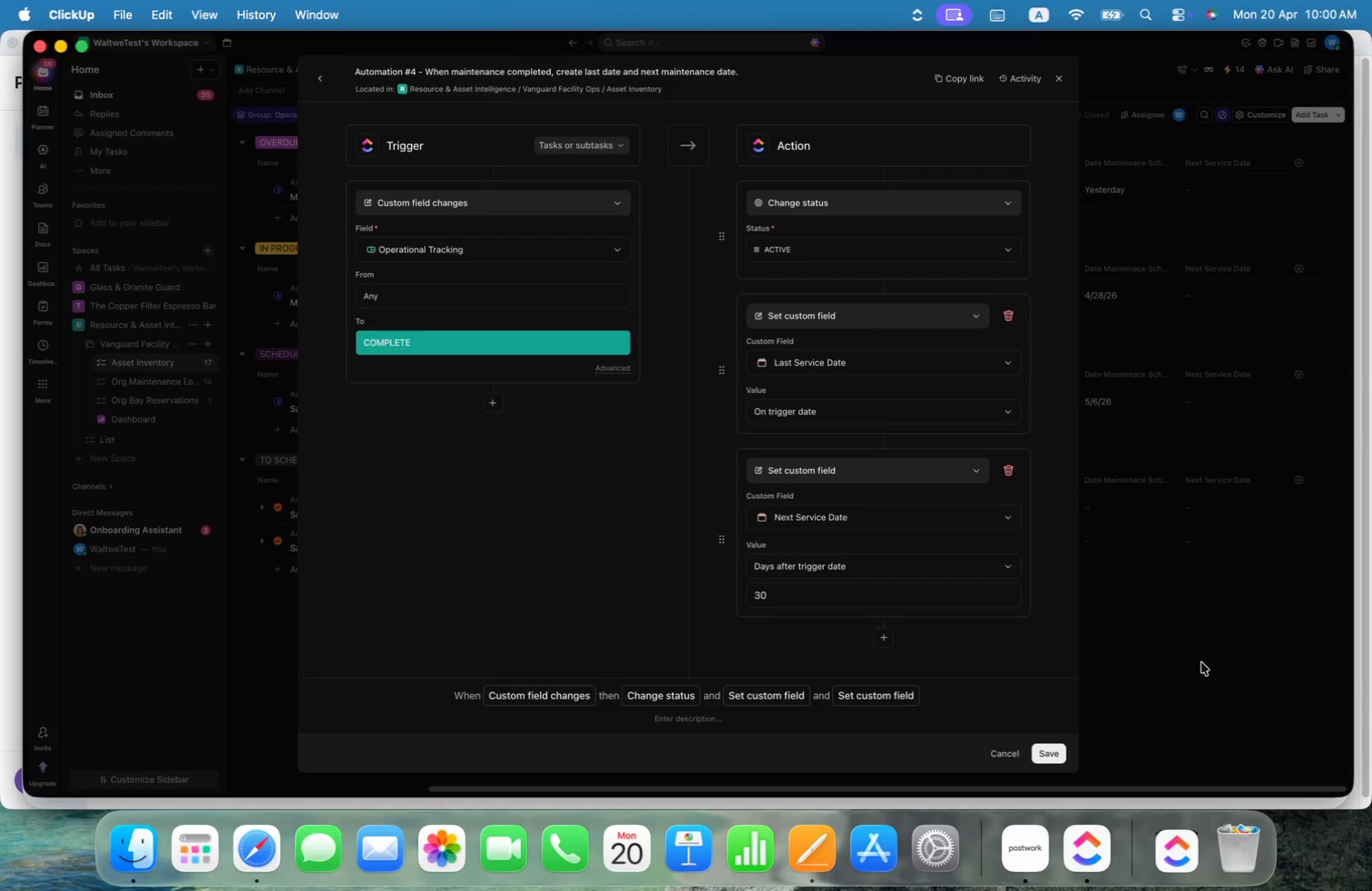 
key(Meta+Tab)
 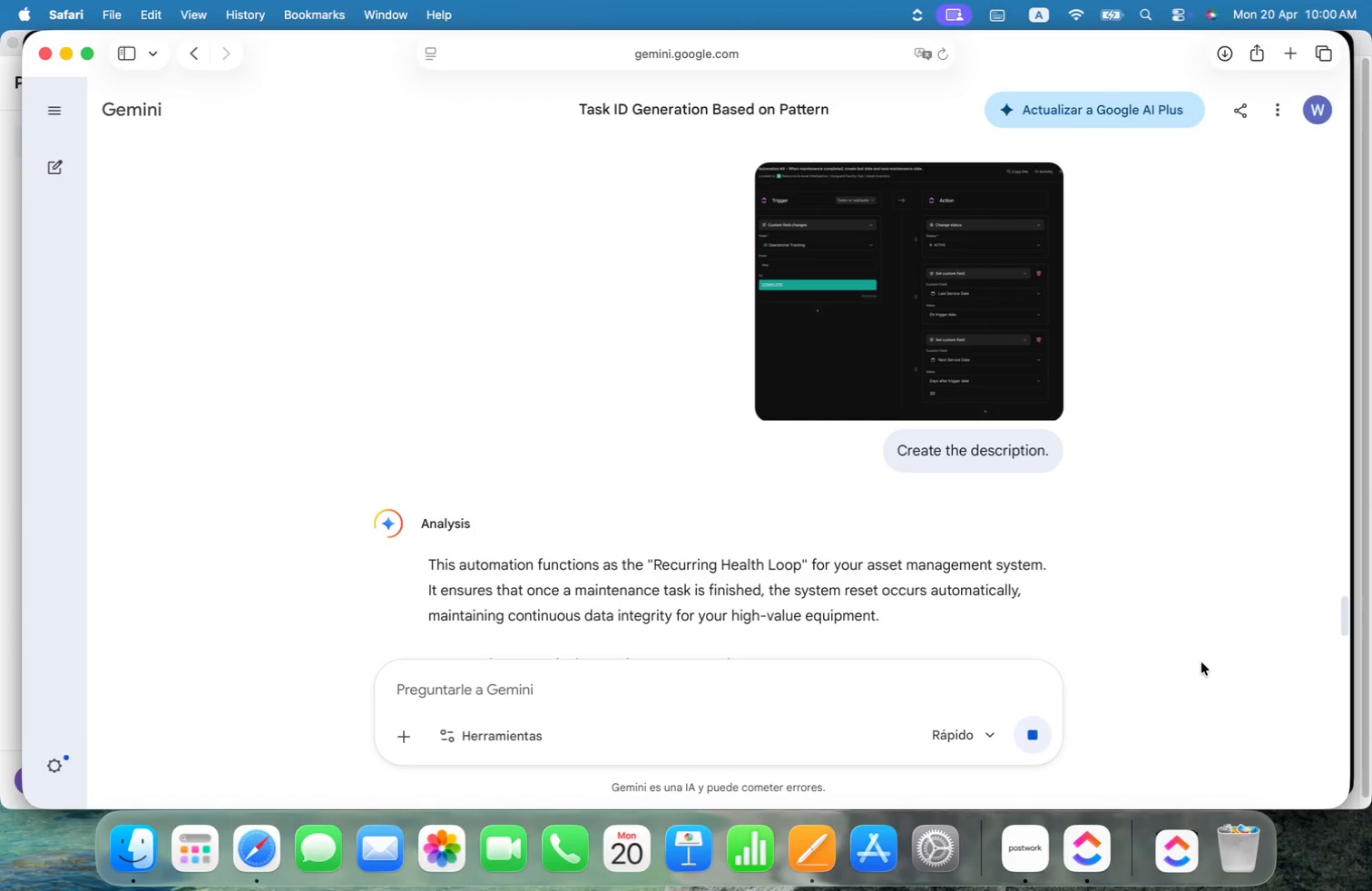 
scroll: coordinate [1195, 602], scroll_direction: down, amount: 10.0
 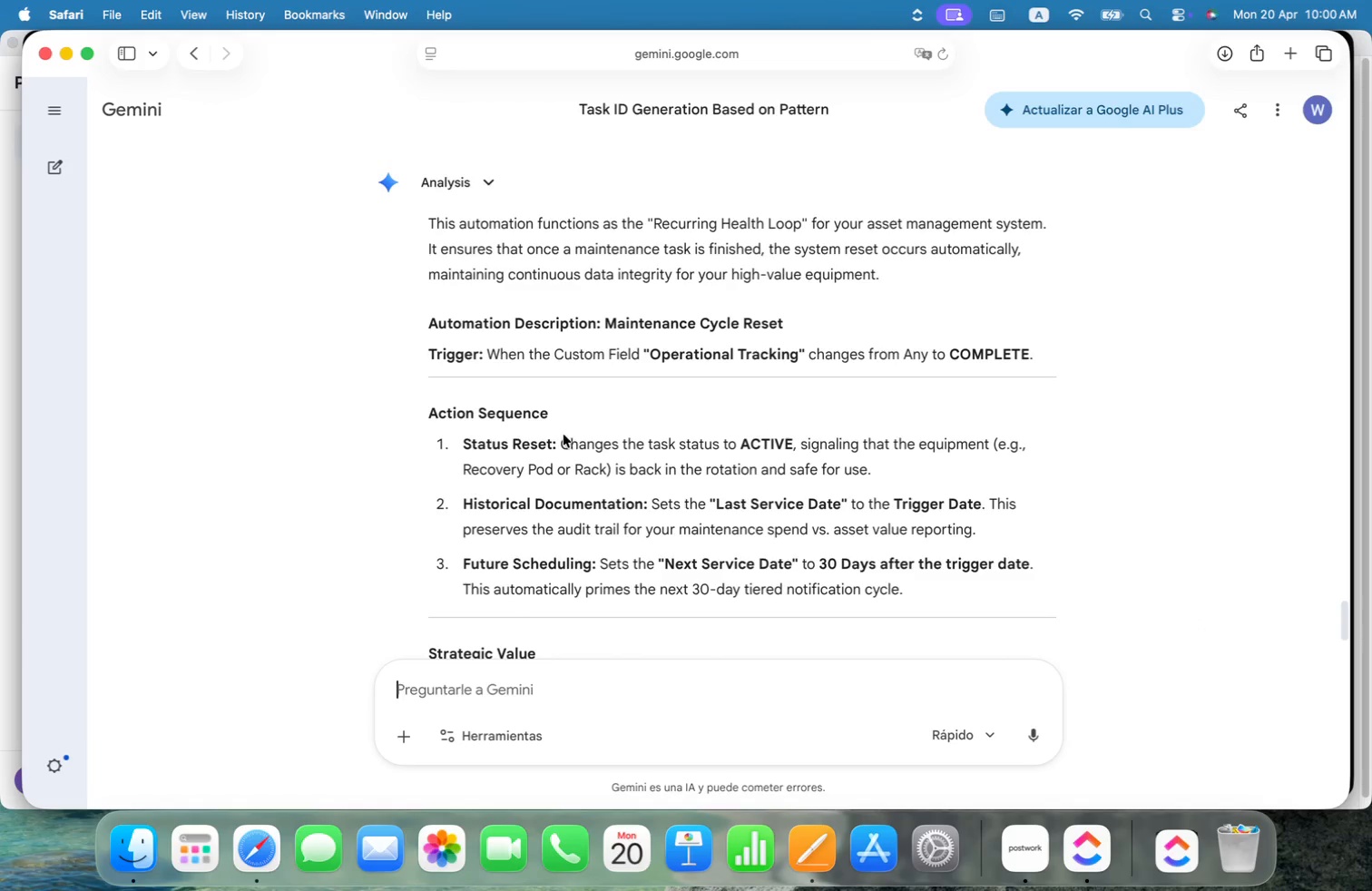 
left_click_drag(start_coordinate=[563, 441], to_coordinate=[953, 466])
 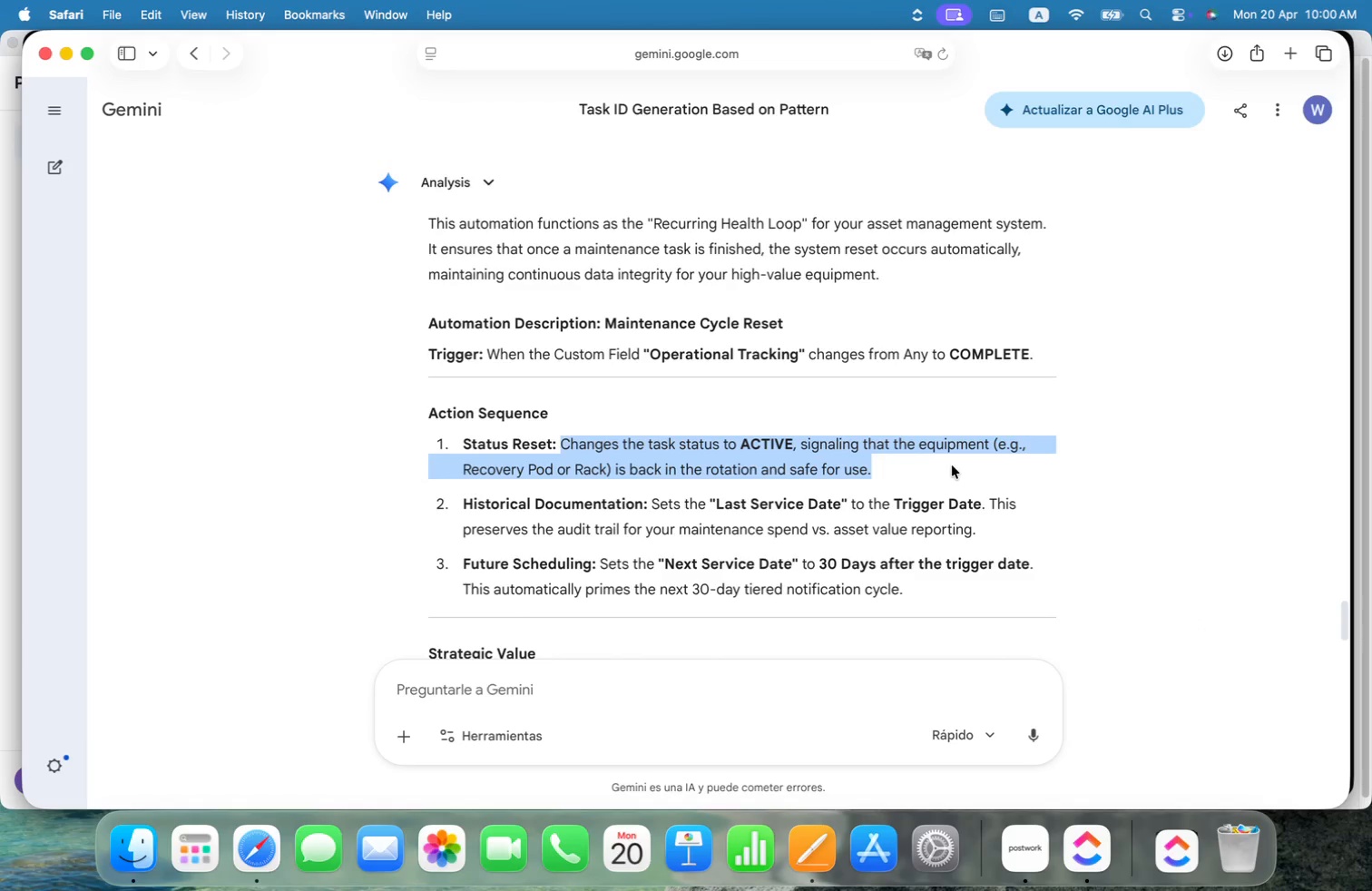 
key(Meta+C)
 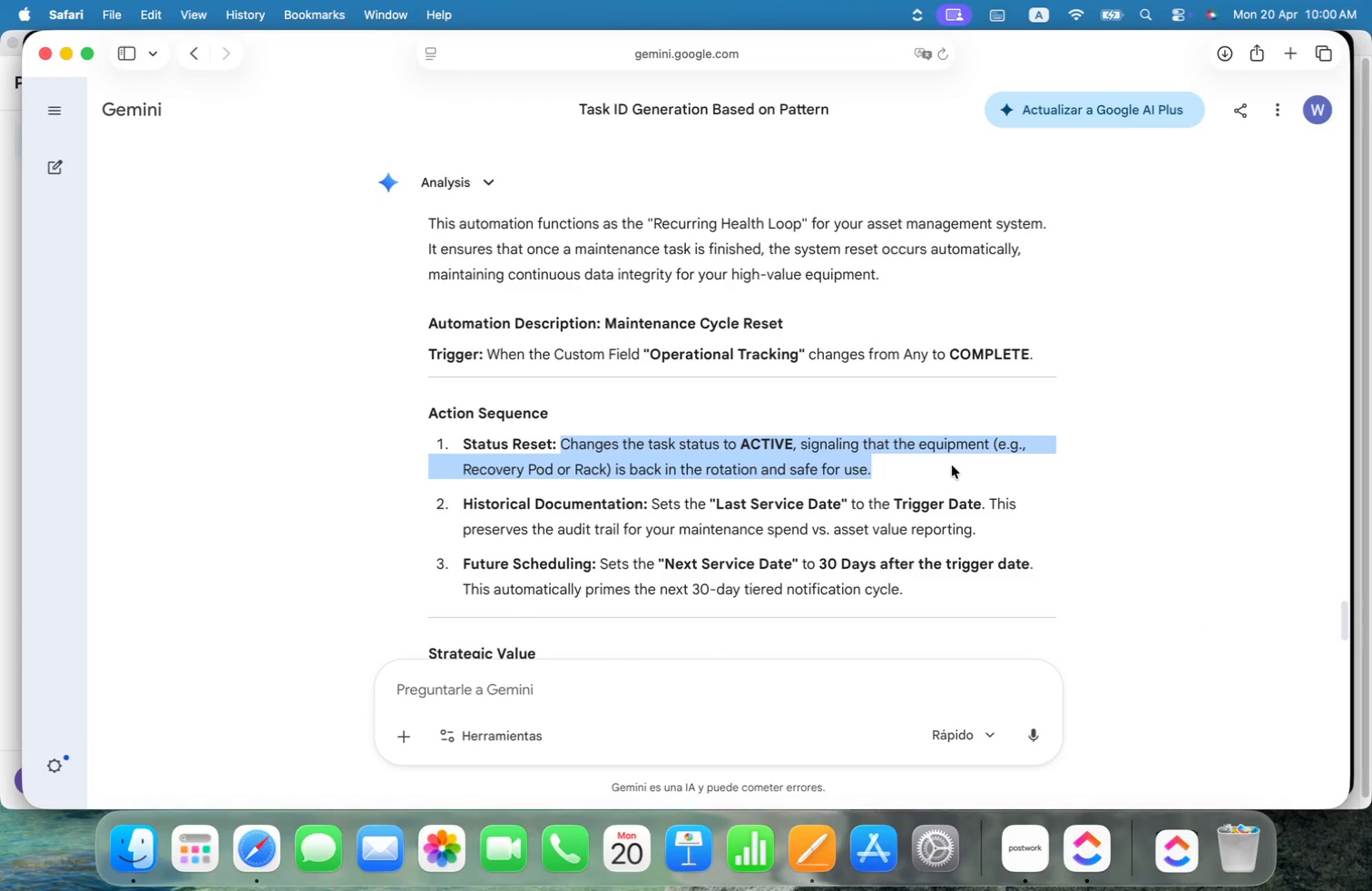 
key(Meta+CommandLeft)
 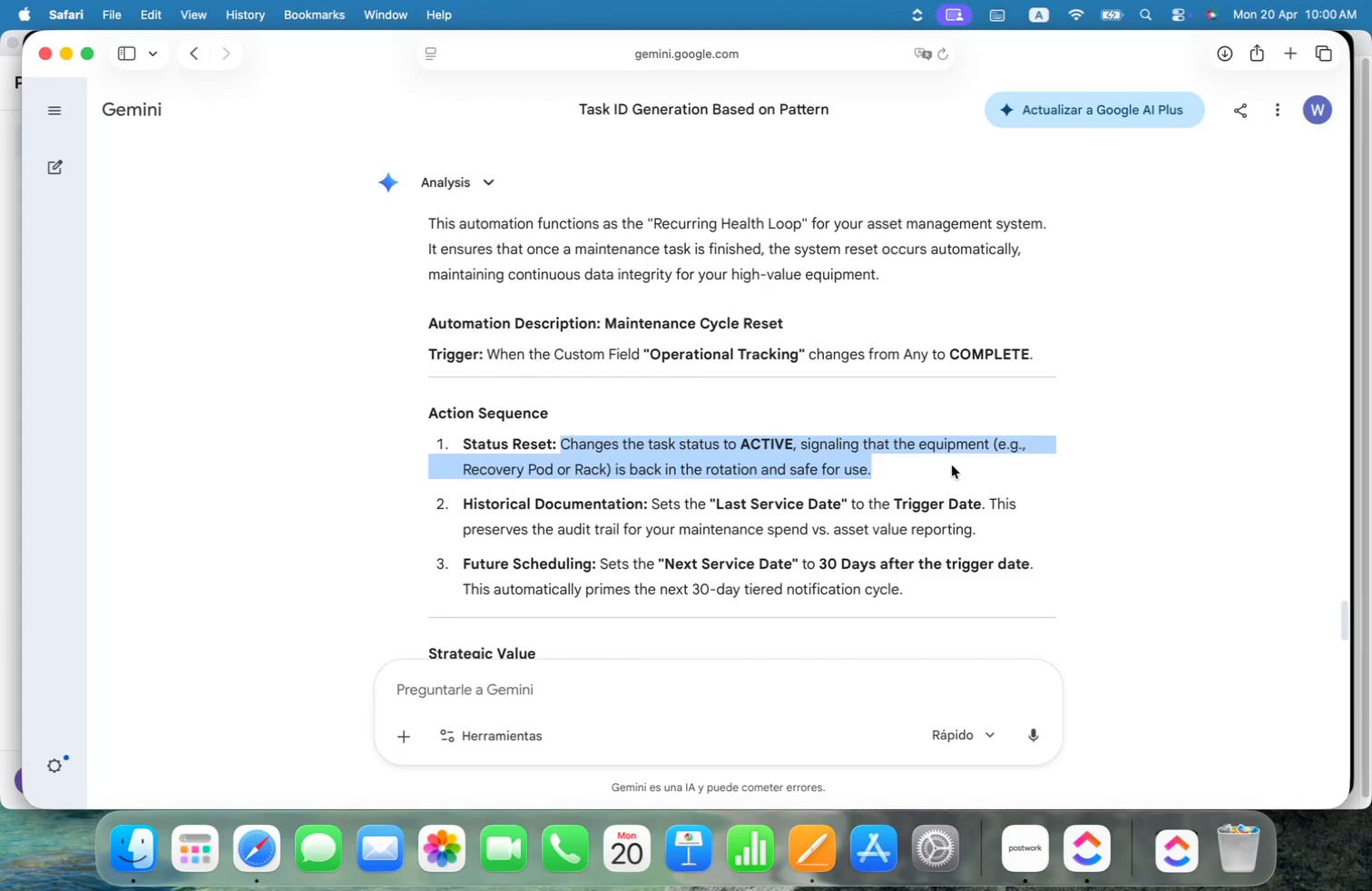 
key(Meta+Tab)
 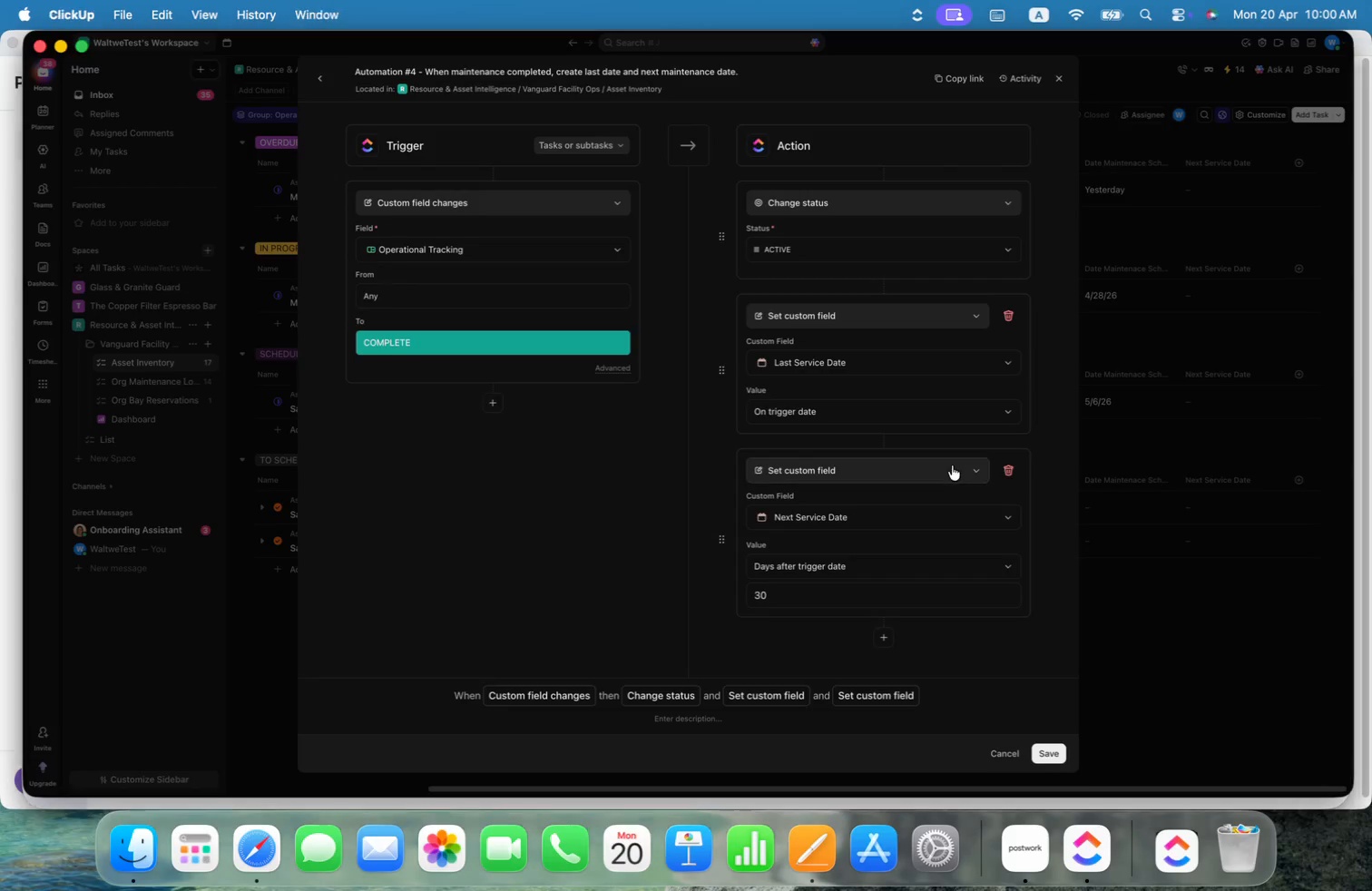 
key(Meta+CommandLeft)
 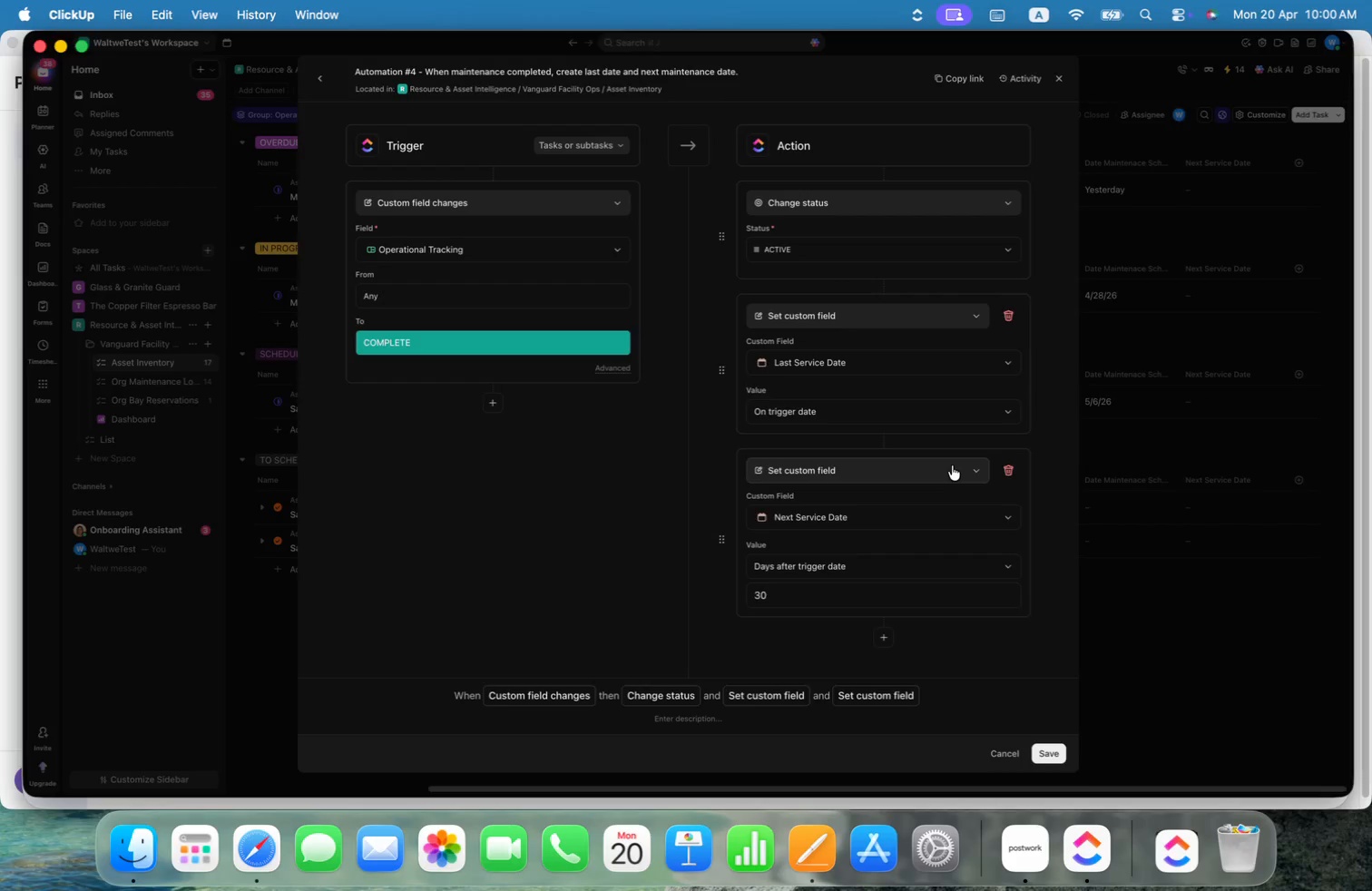 
key(Meta+Tab)
 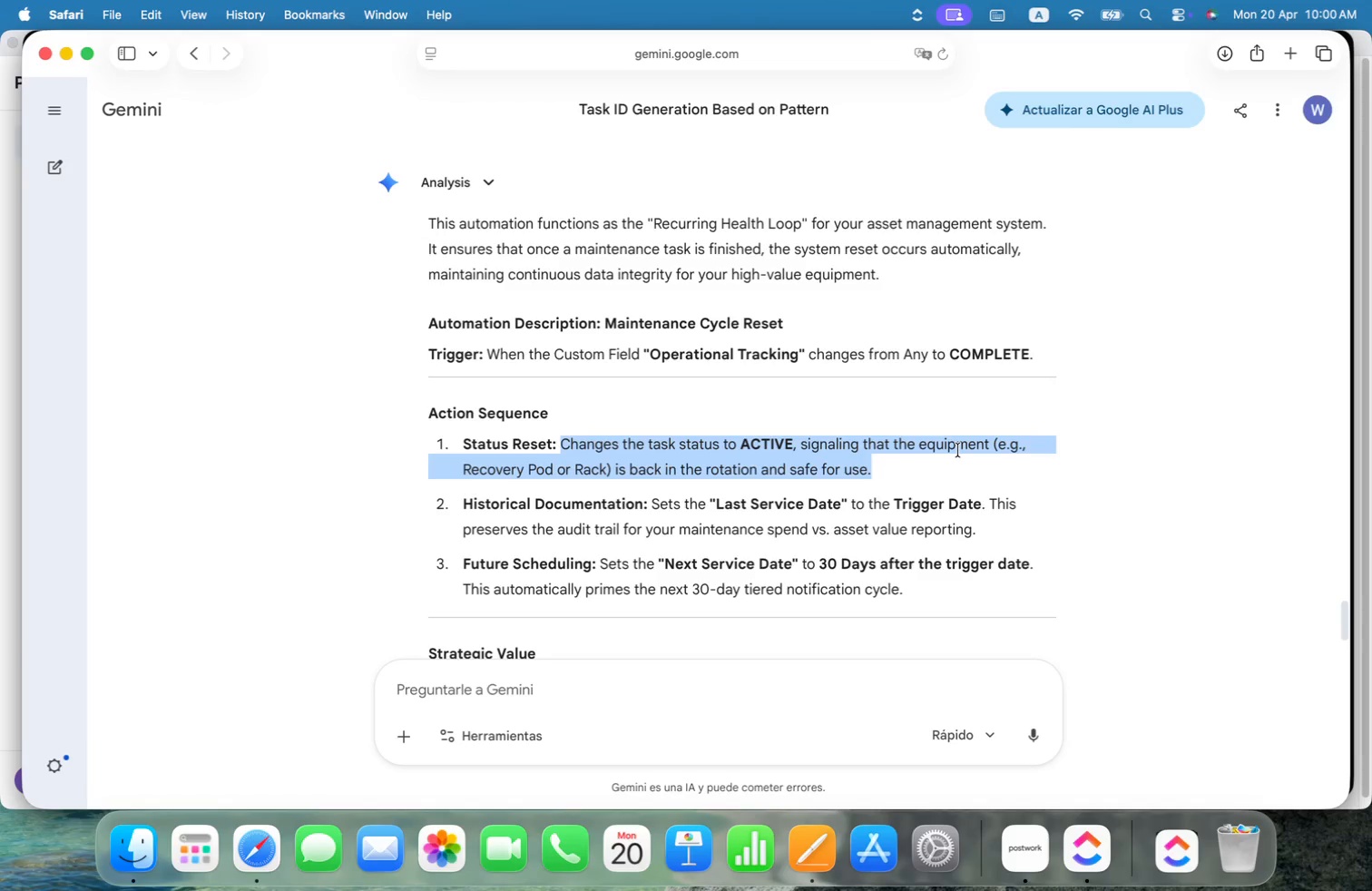 
scroll: coordinate [958, 449], scroll_direction: down, amount: 12.0
 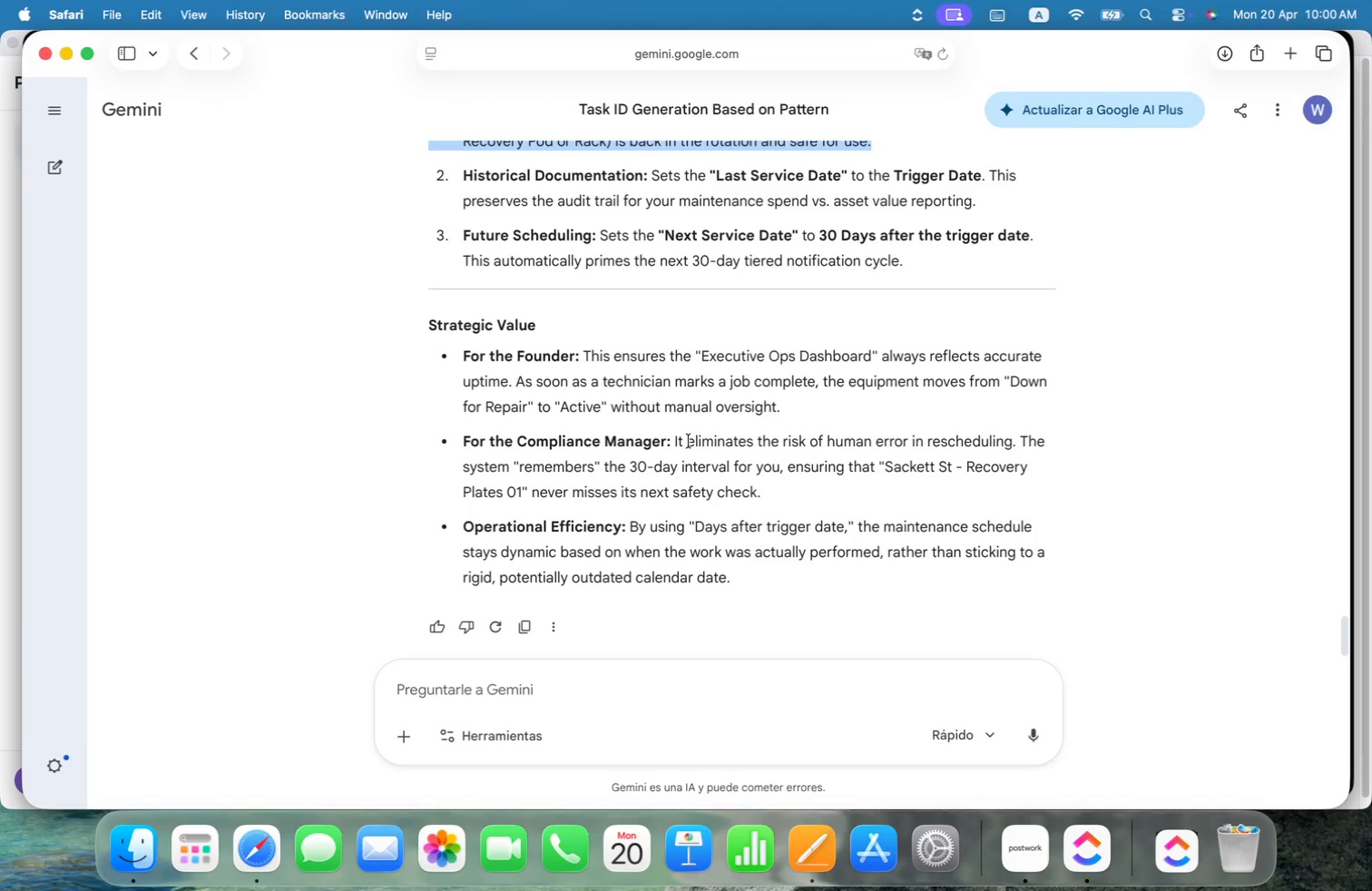 
left_click_drag(start_coordinate=[671, 439], to_coordinate=[762, 495])
 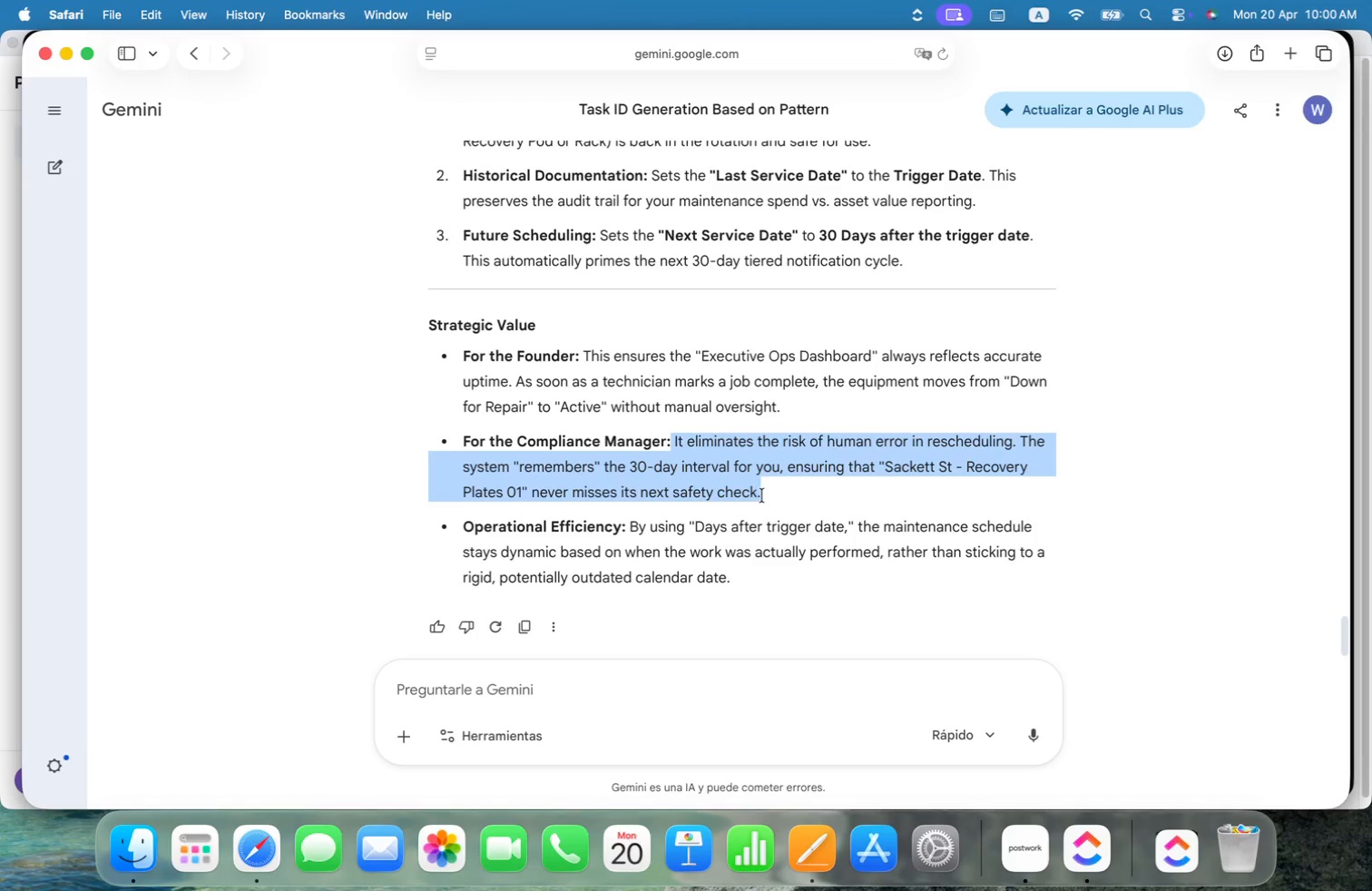 
key(Meta+C)
 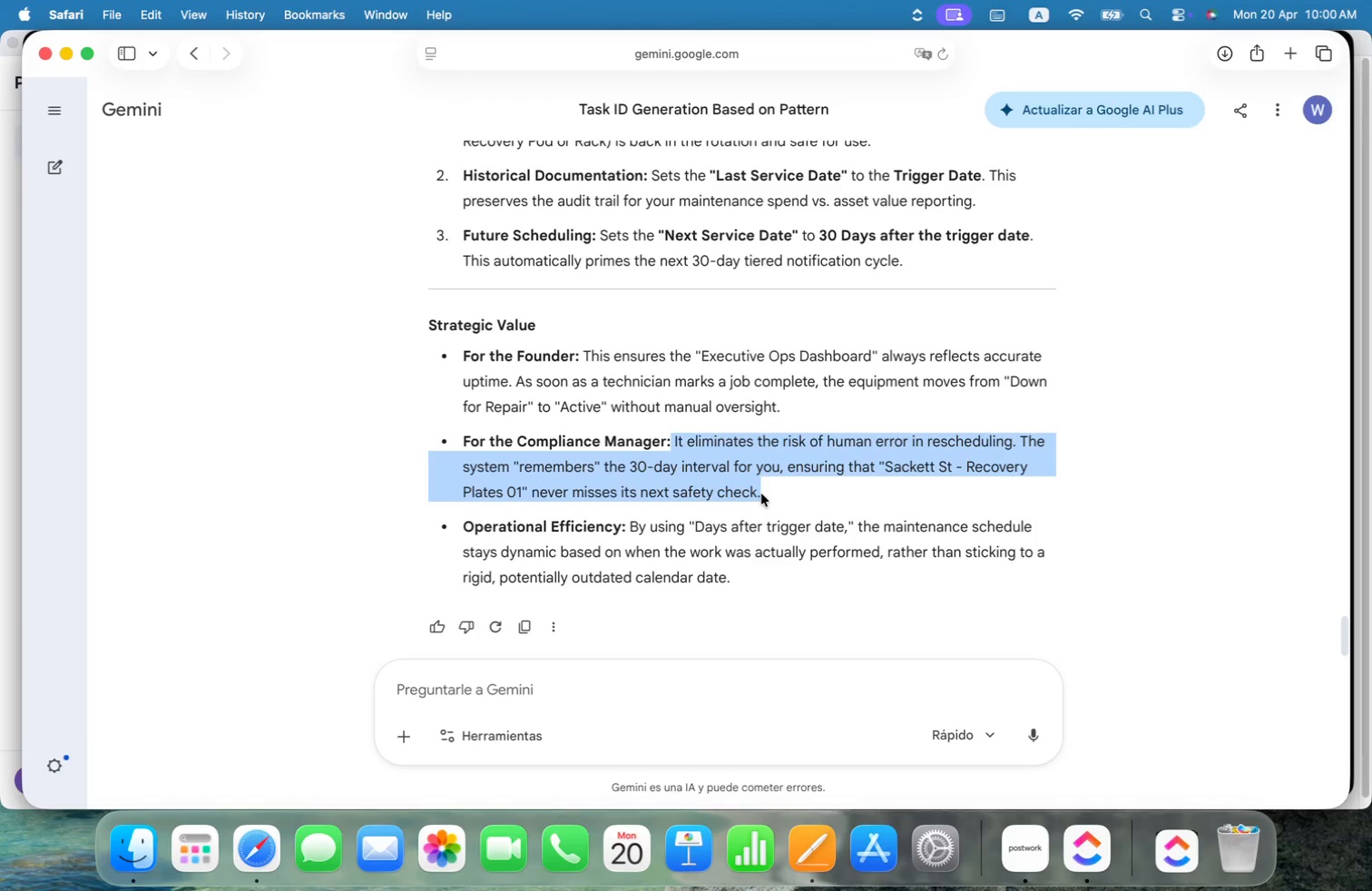 
key(Meta+CommandLeft)
 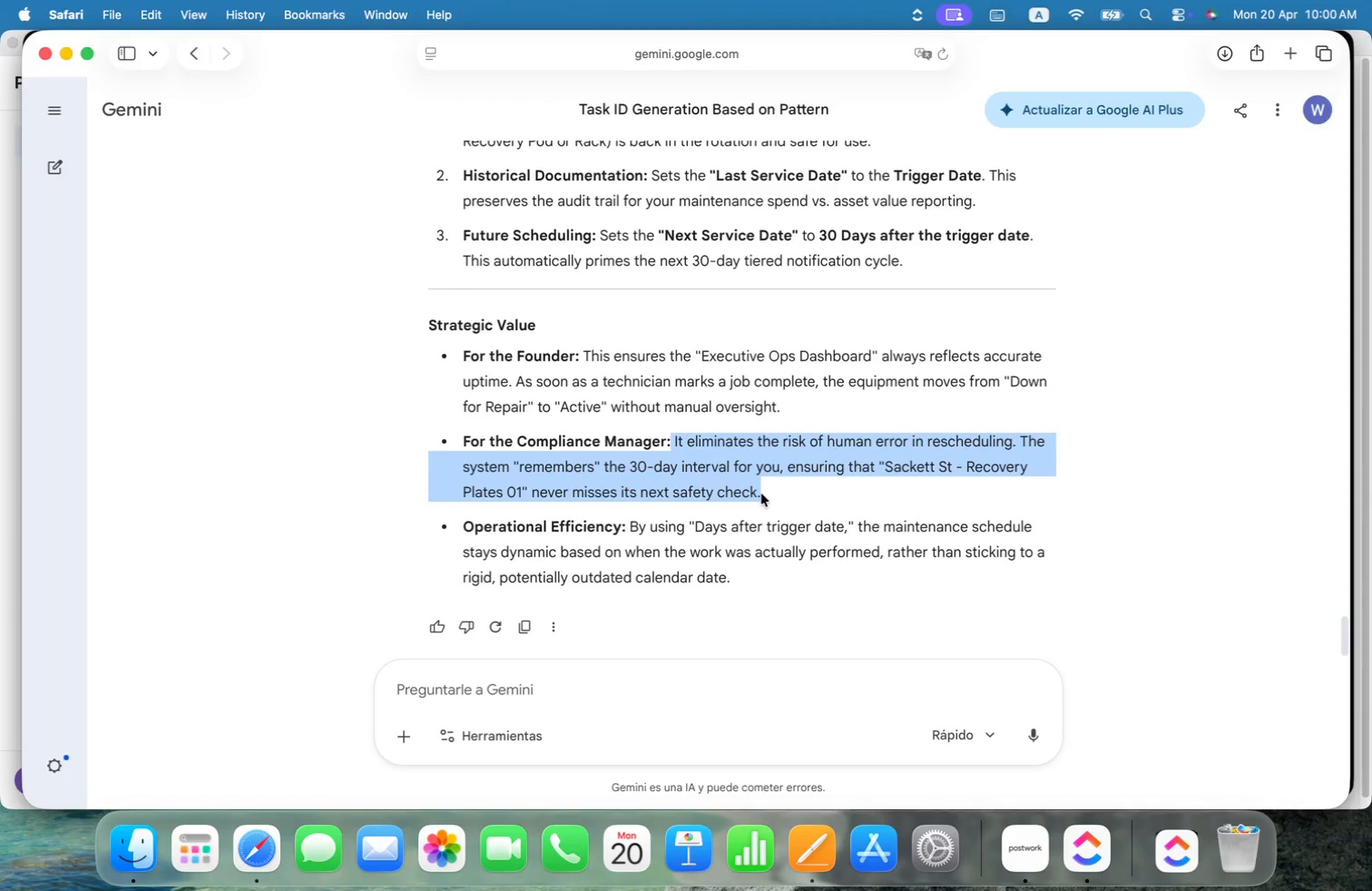 
key(Meta+Tab)
 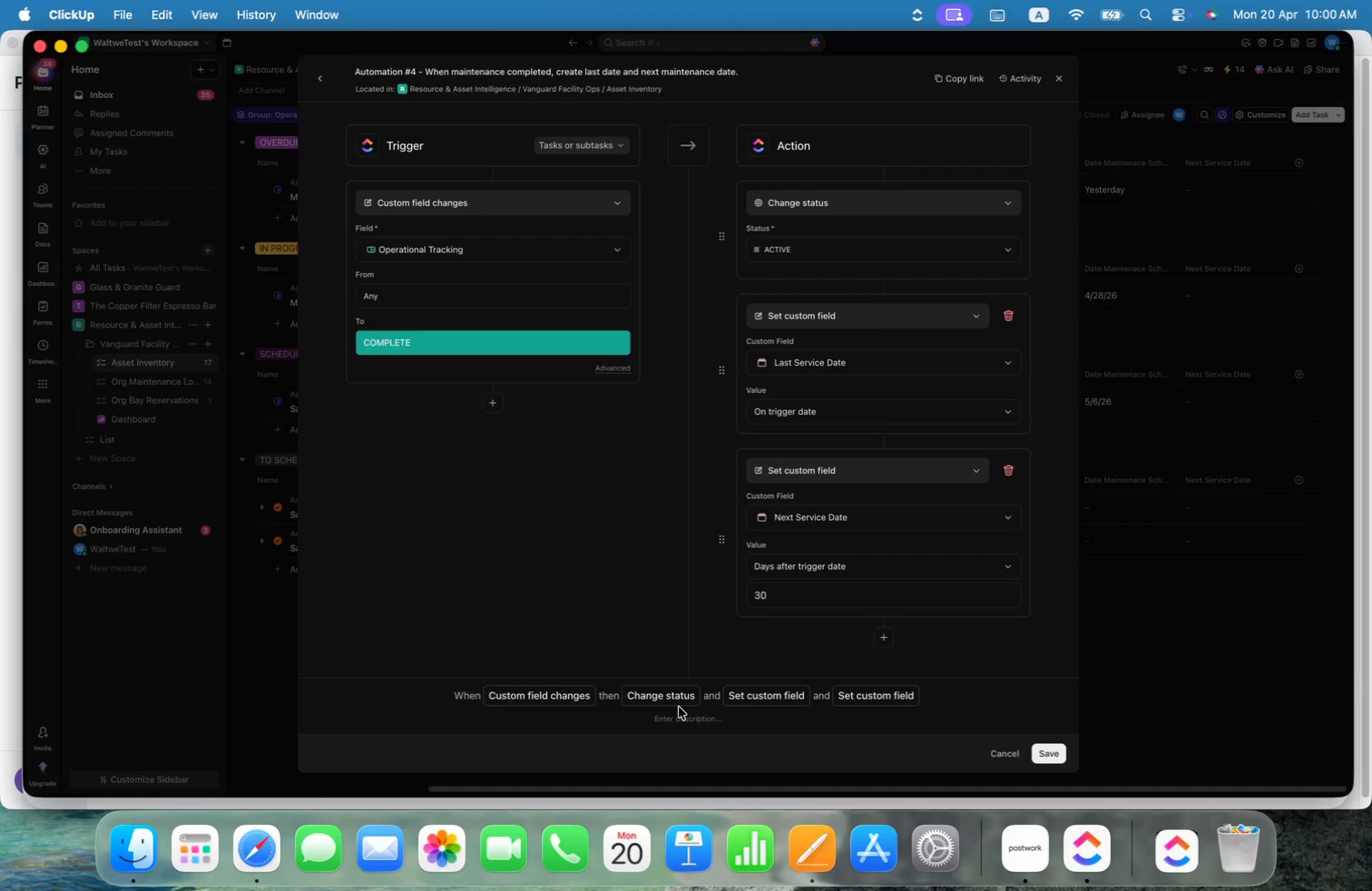 
left_click([682, 718])
 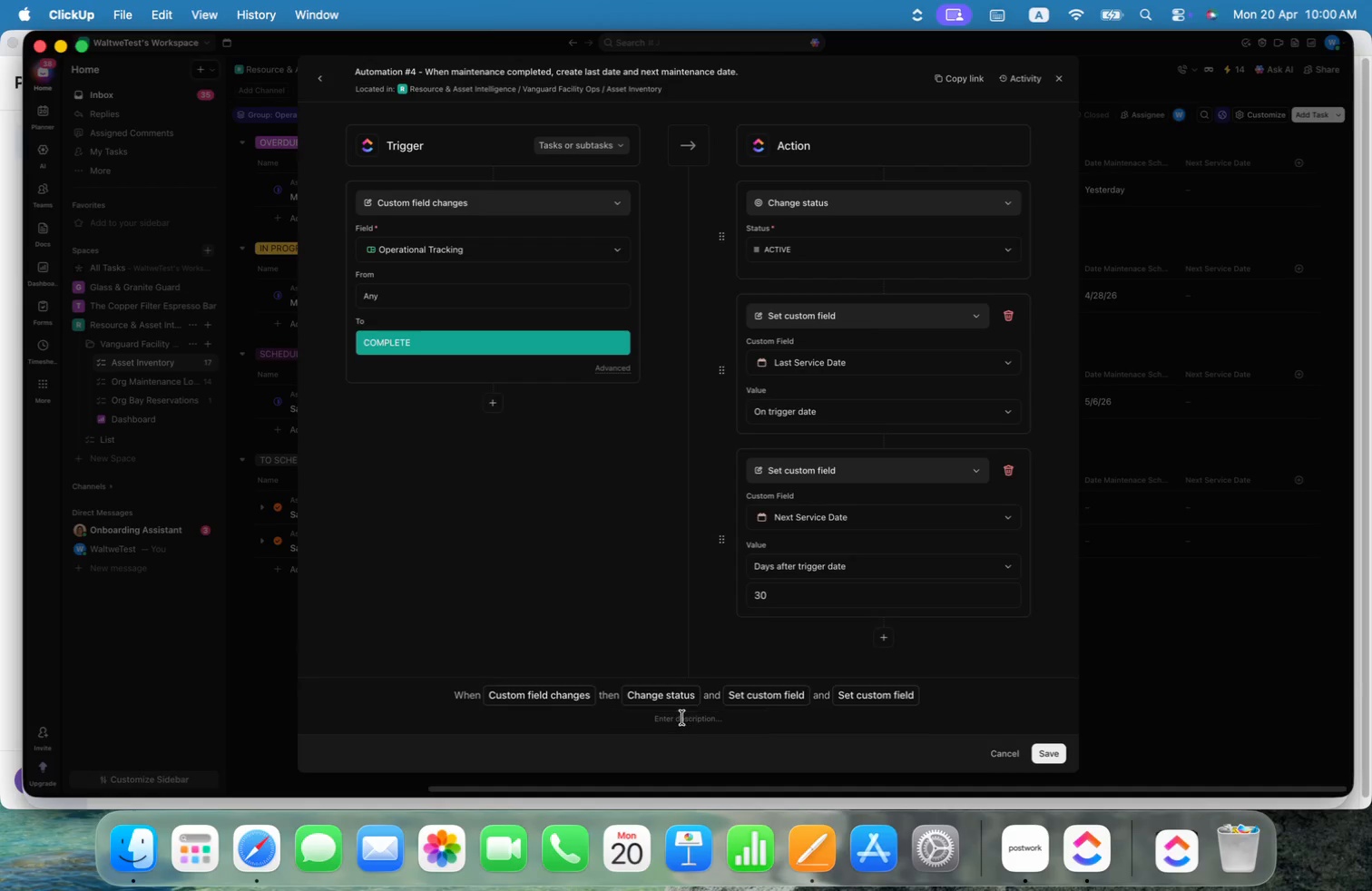 
key(Meta+V)
 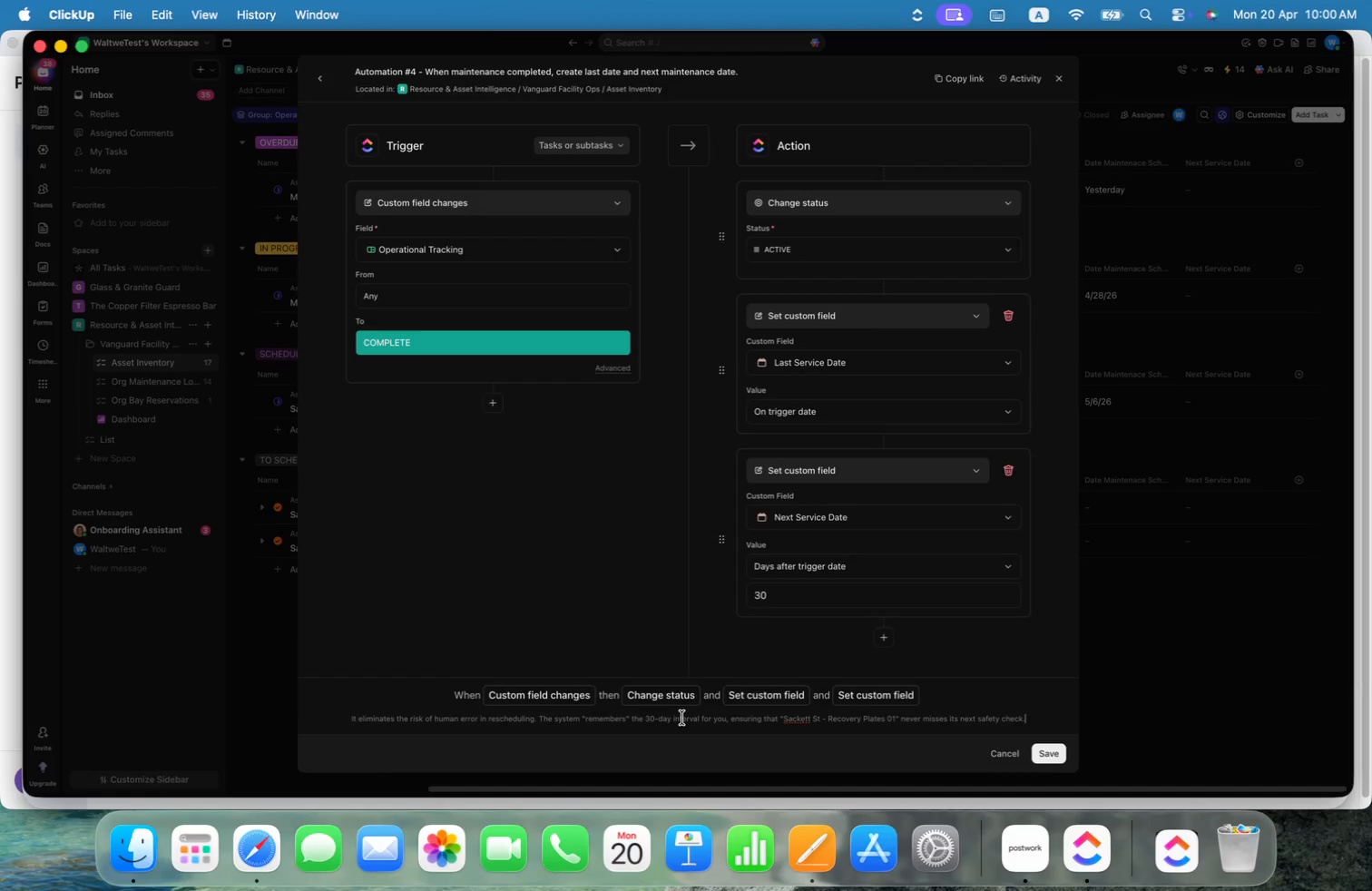 
key(Meta+CommandLeft)
 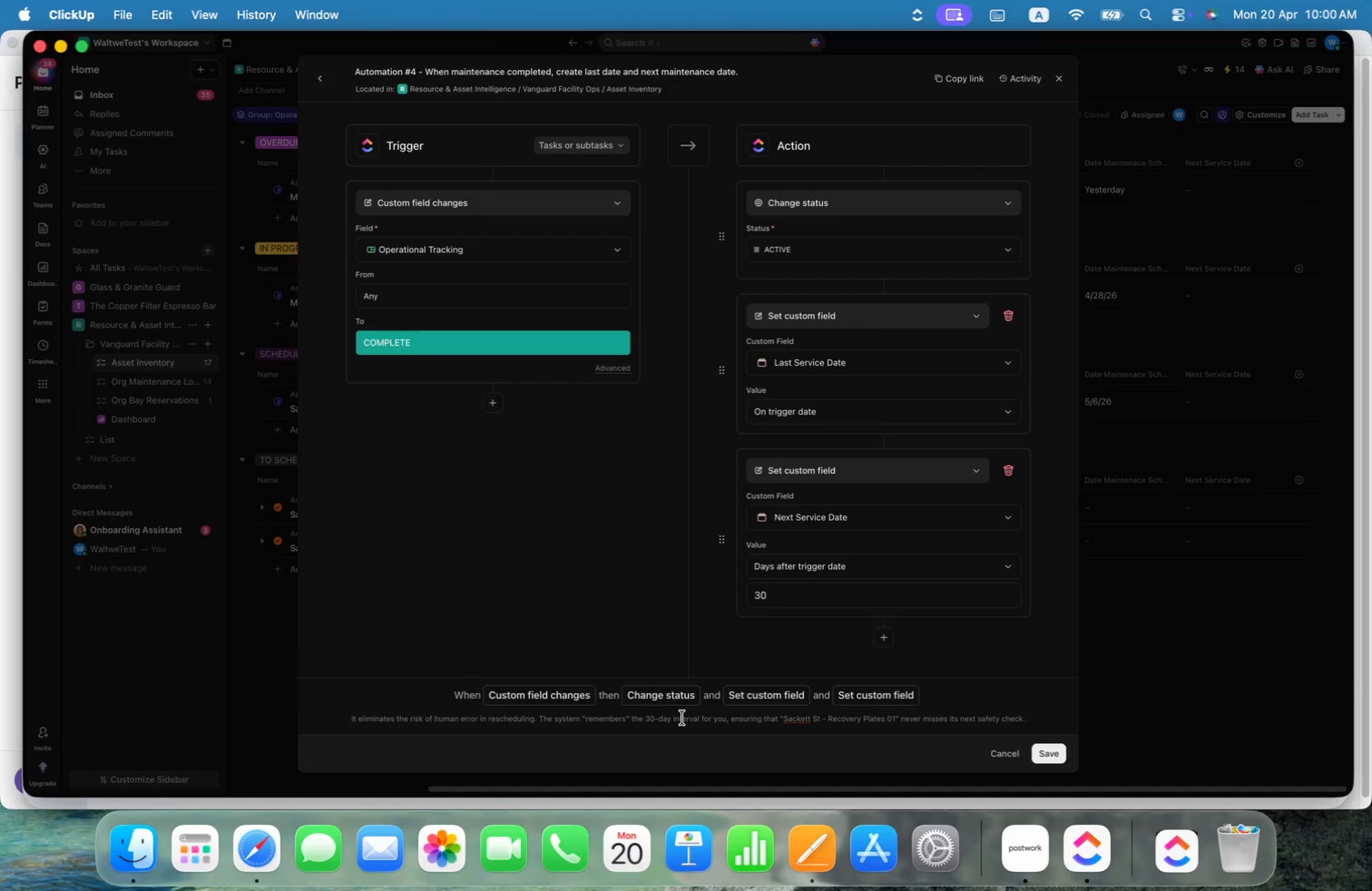 
key(Meta+ArrowUp)
 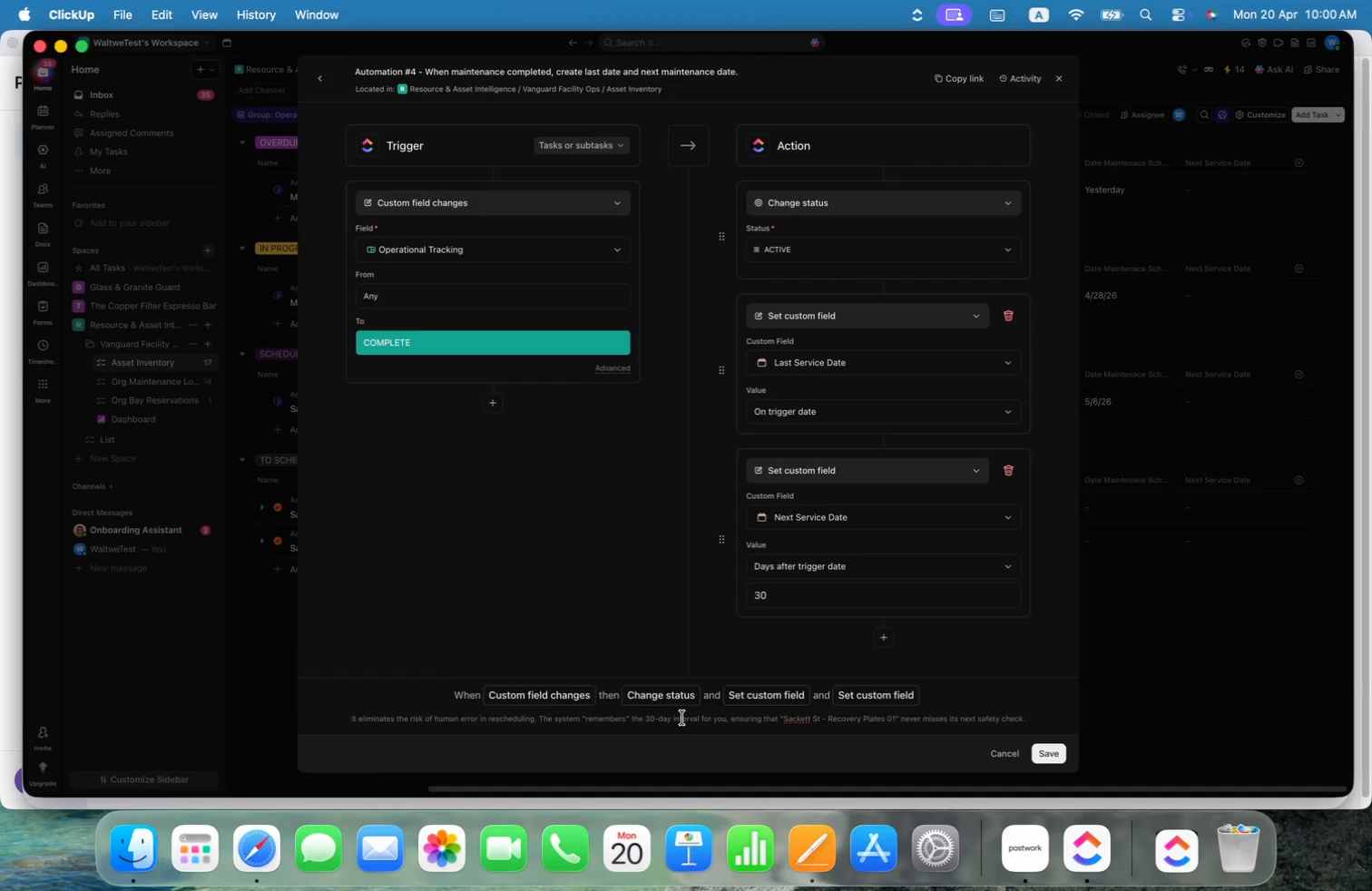 
key(Meta+ArrowLeft)
 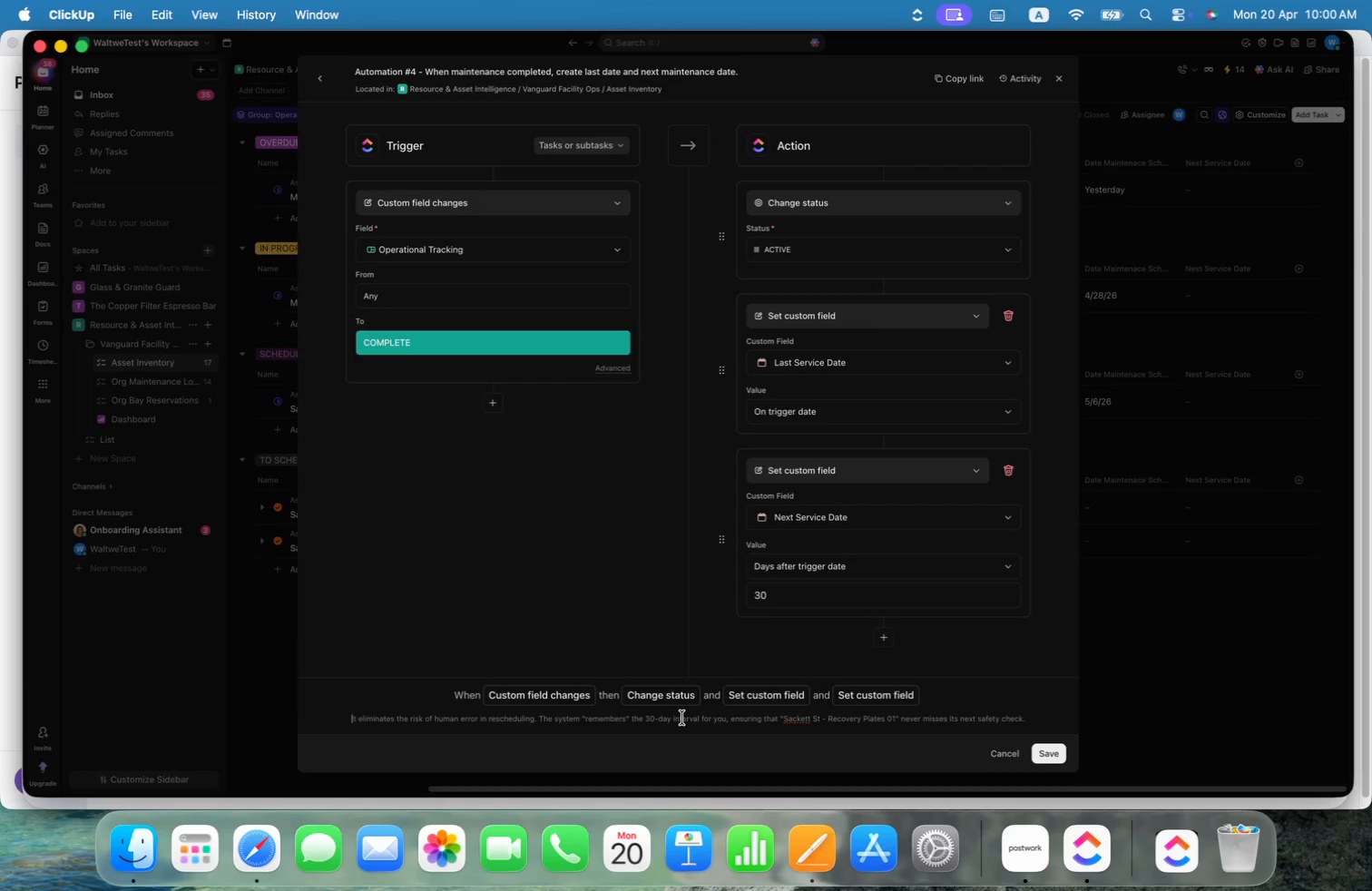 
hold_key(key=ArrowRight, duration=1.5)
 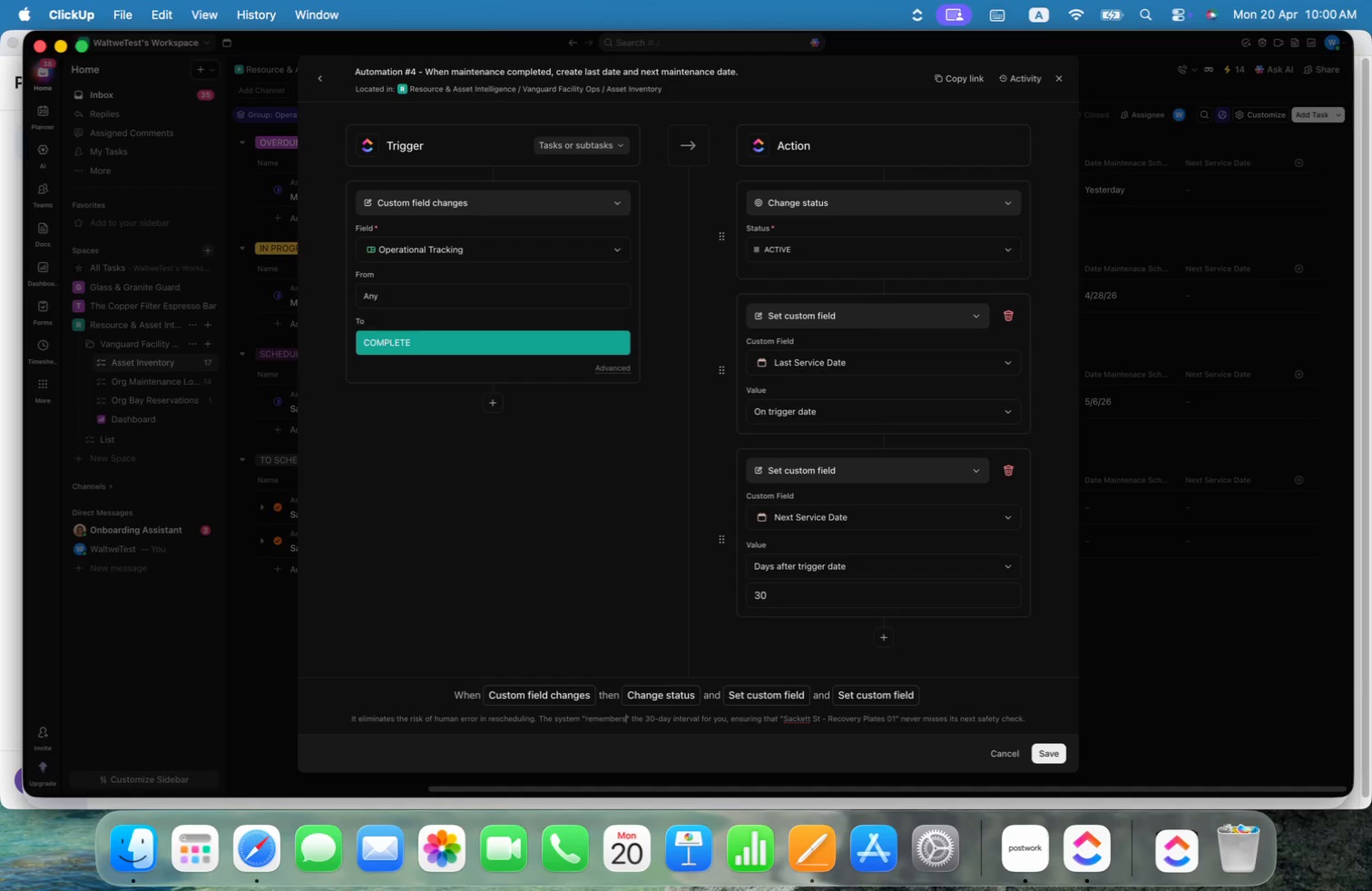 
key(Alt+ArrowRight)
 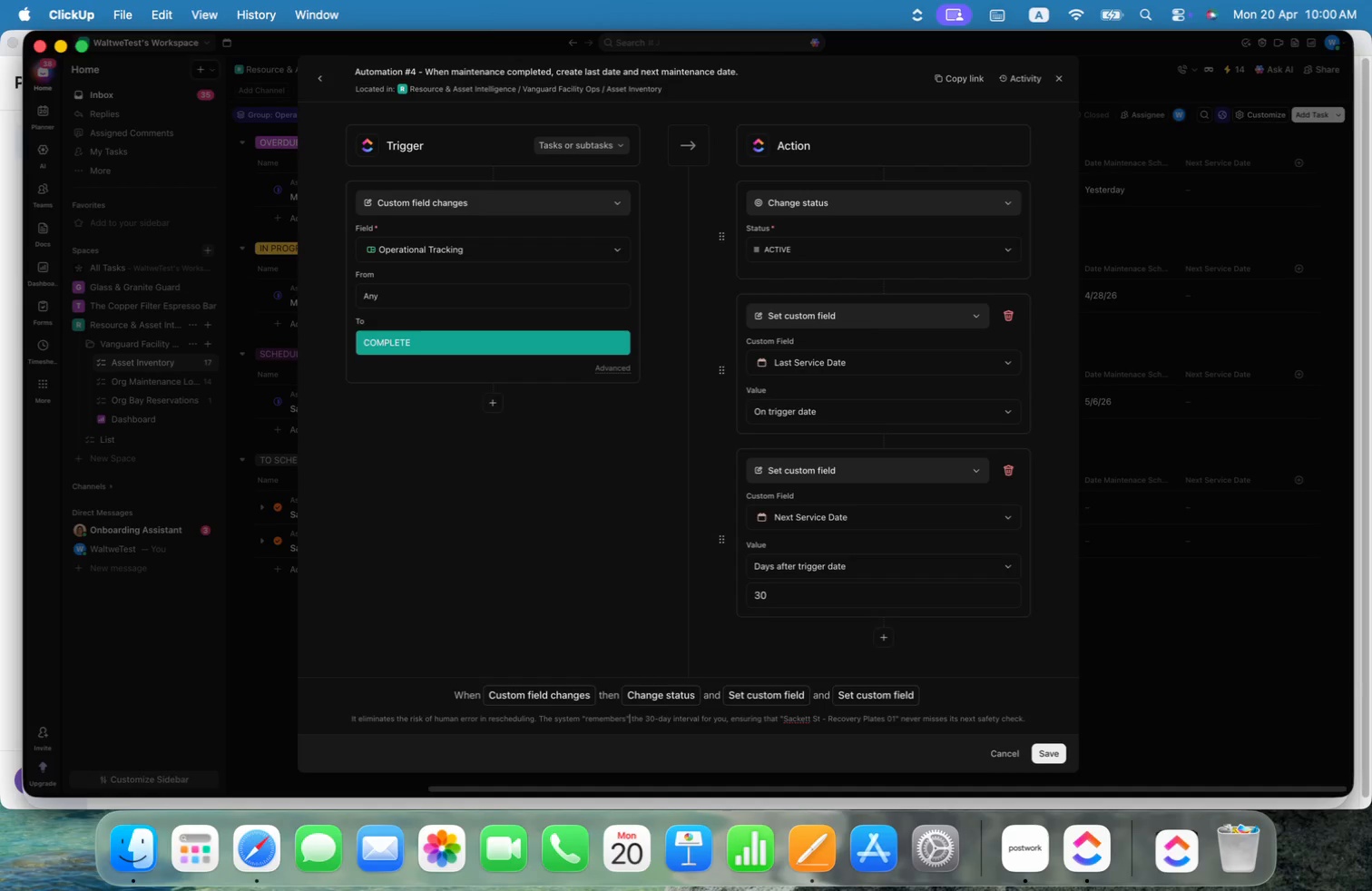 
key(Alt+ArrowRight)
 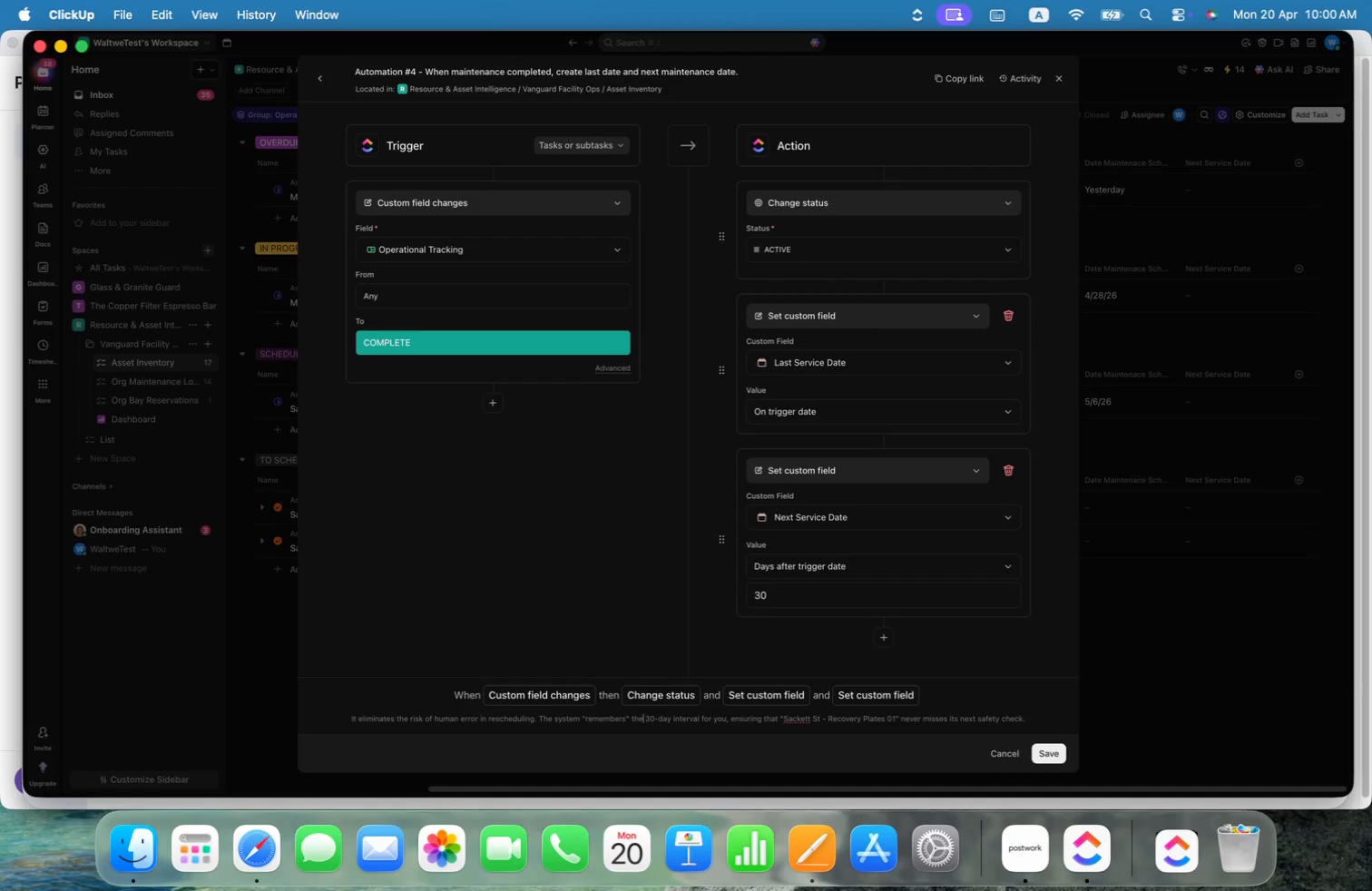 
key(Alt+ArrowRight)
 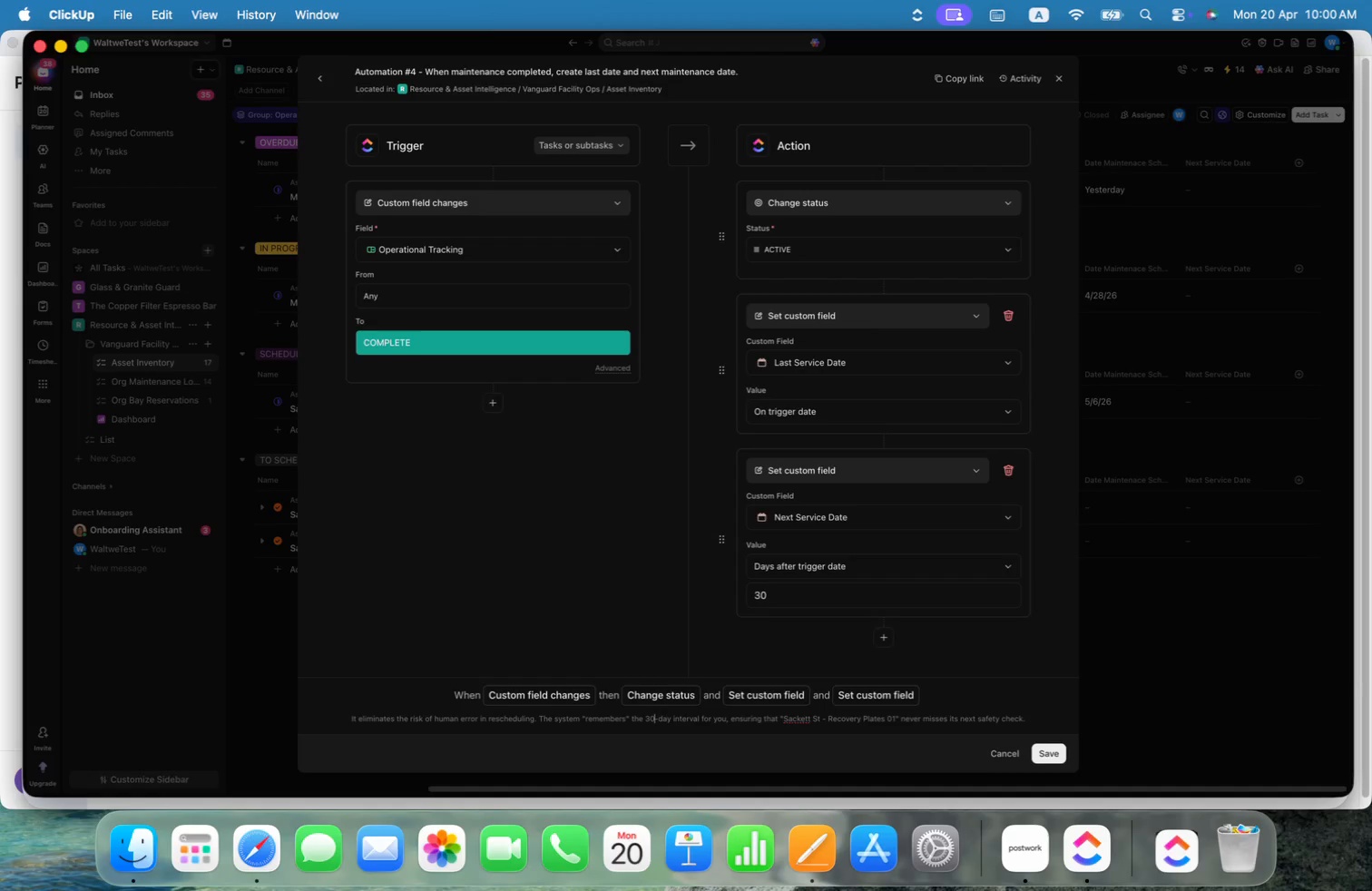 
key(Alt+ArrowRight)
 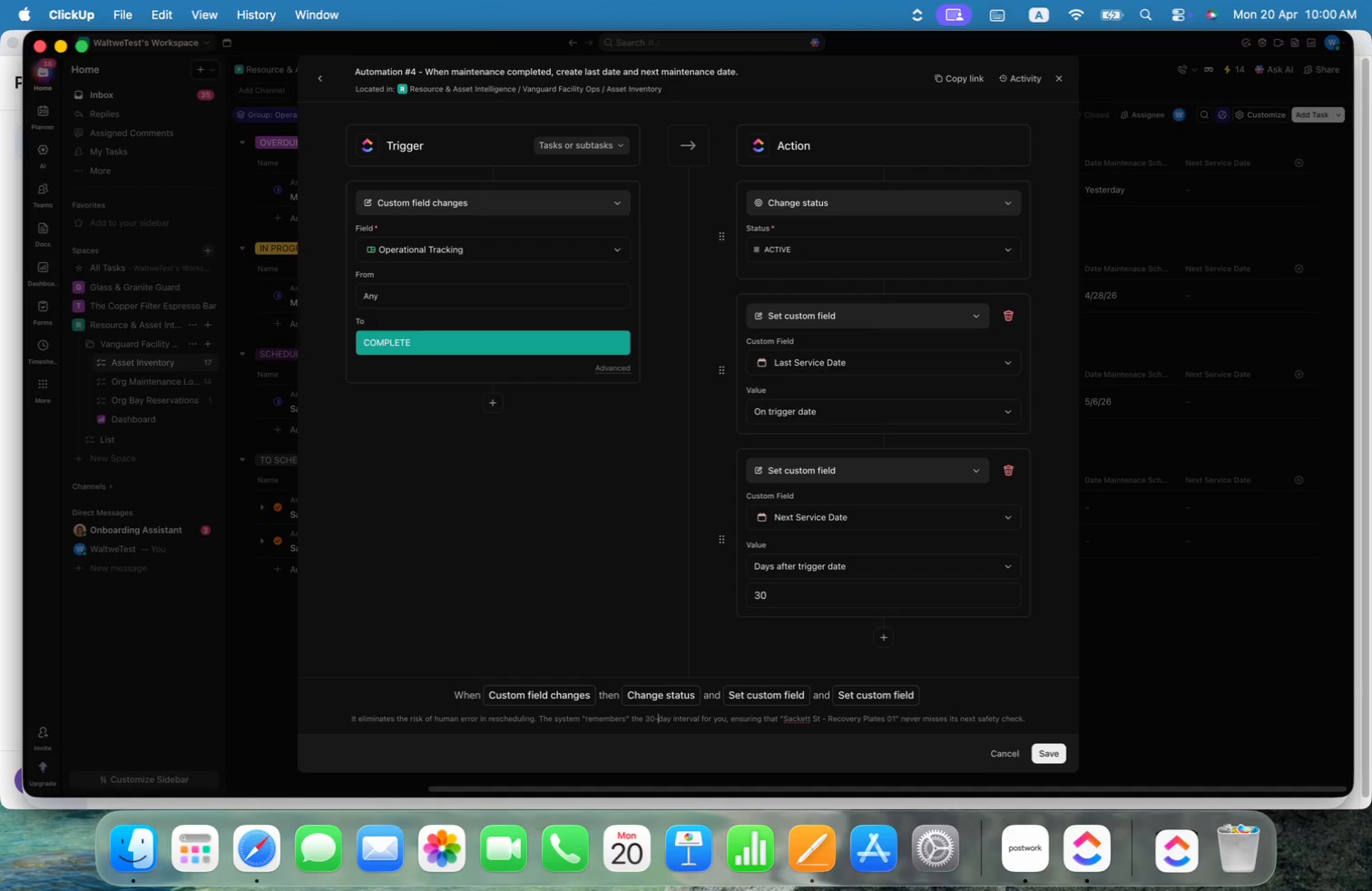 
key(Alt+ArrowRight)
 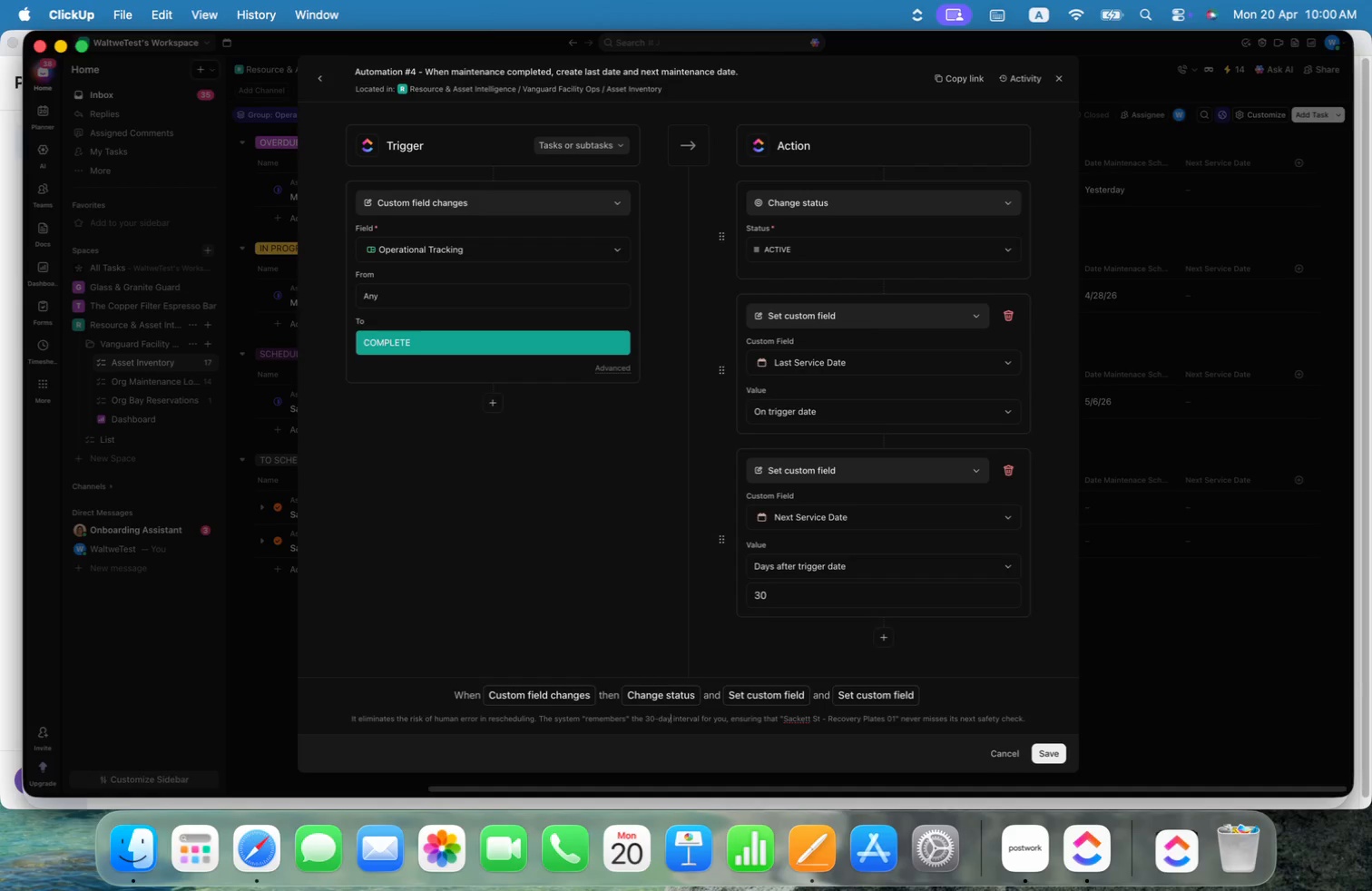 
key(Alt+ArrowRight)
 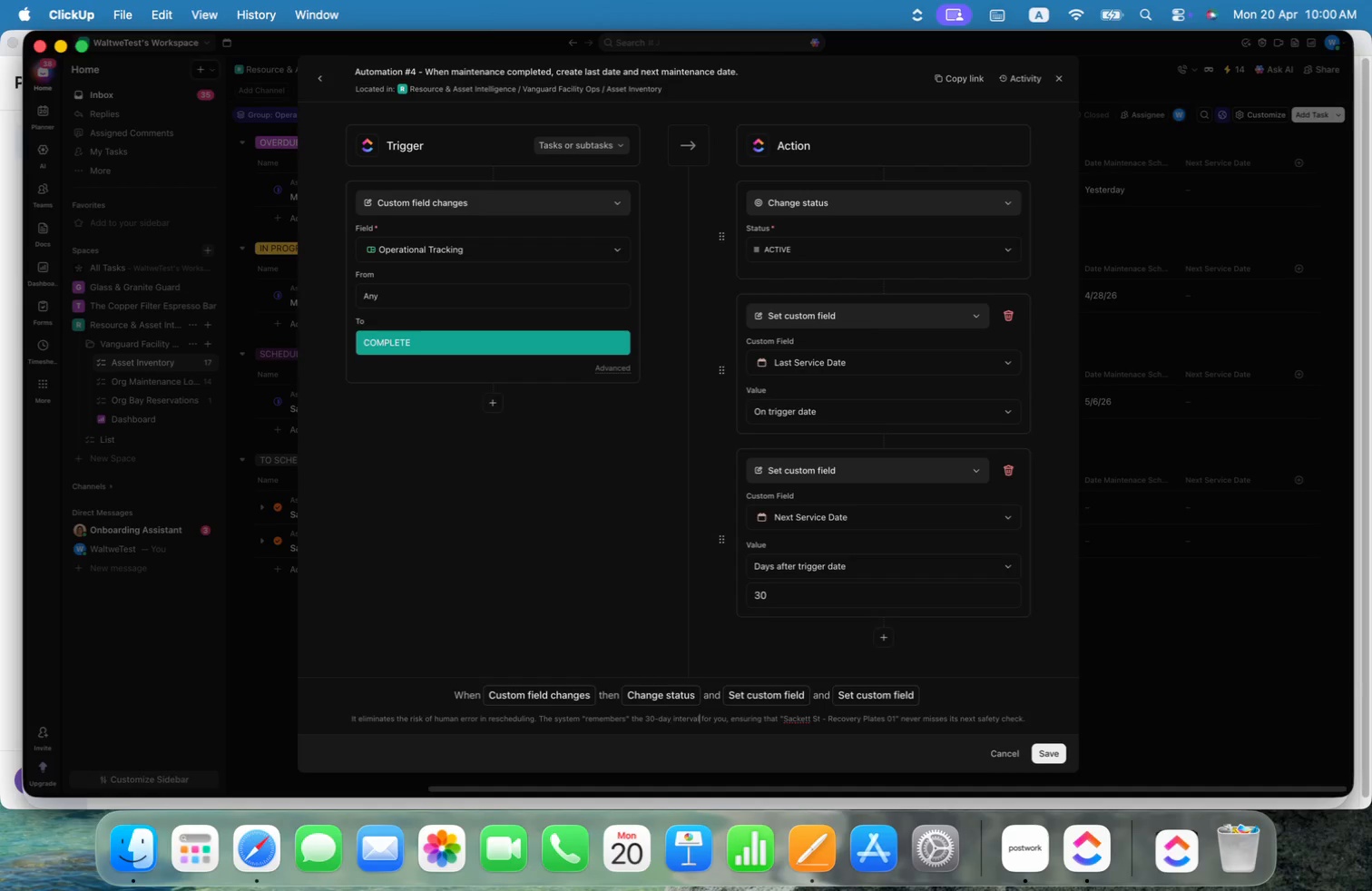 
key(Alt+ArrowRight)
 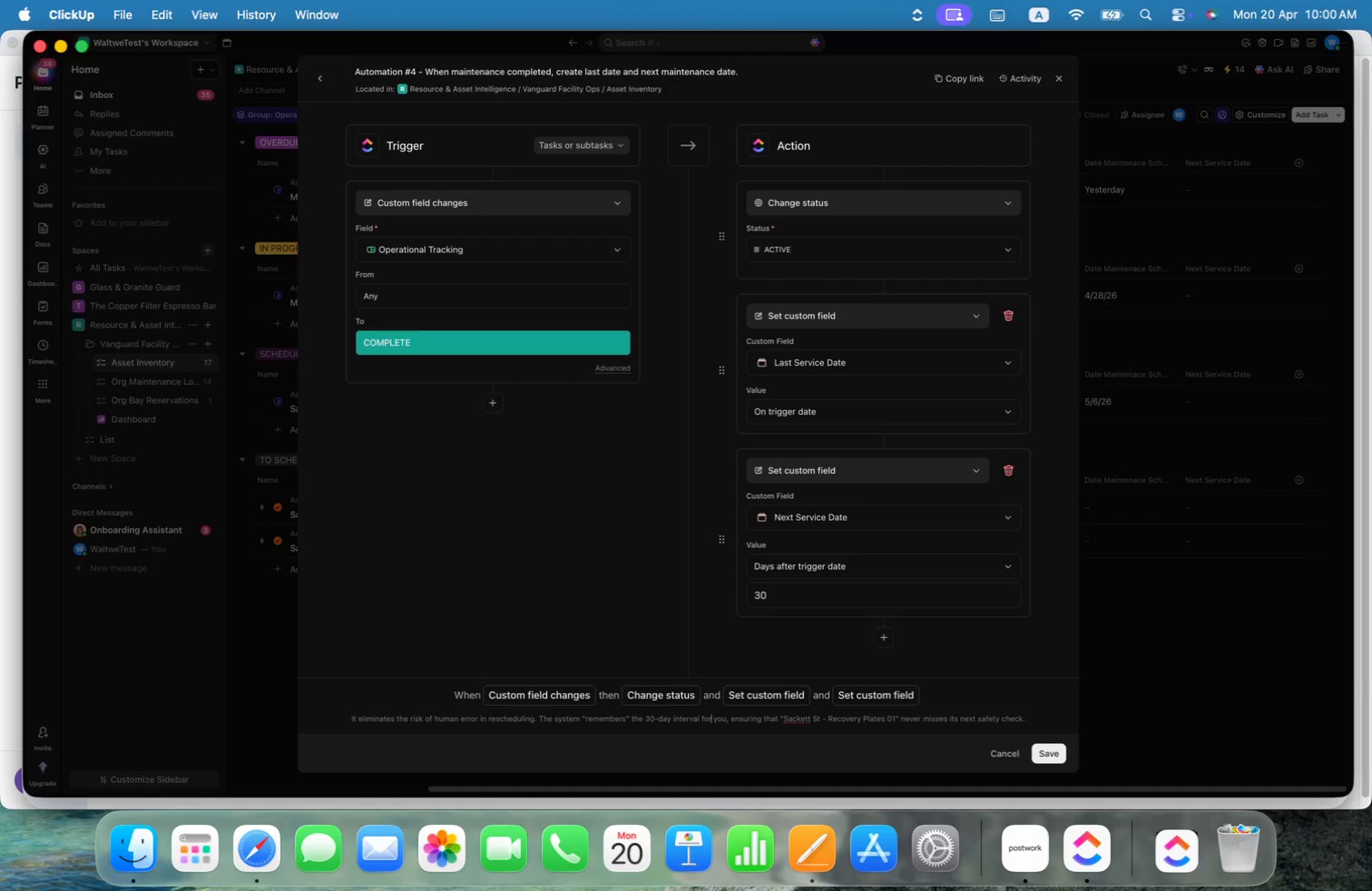 
key(Alt+ArrowRight)
 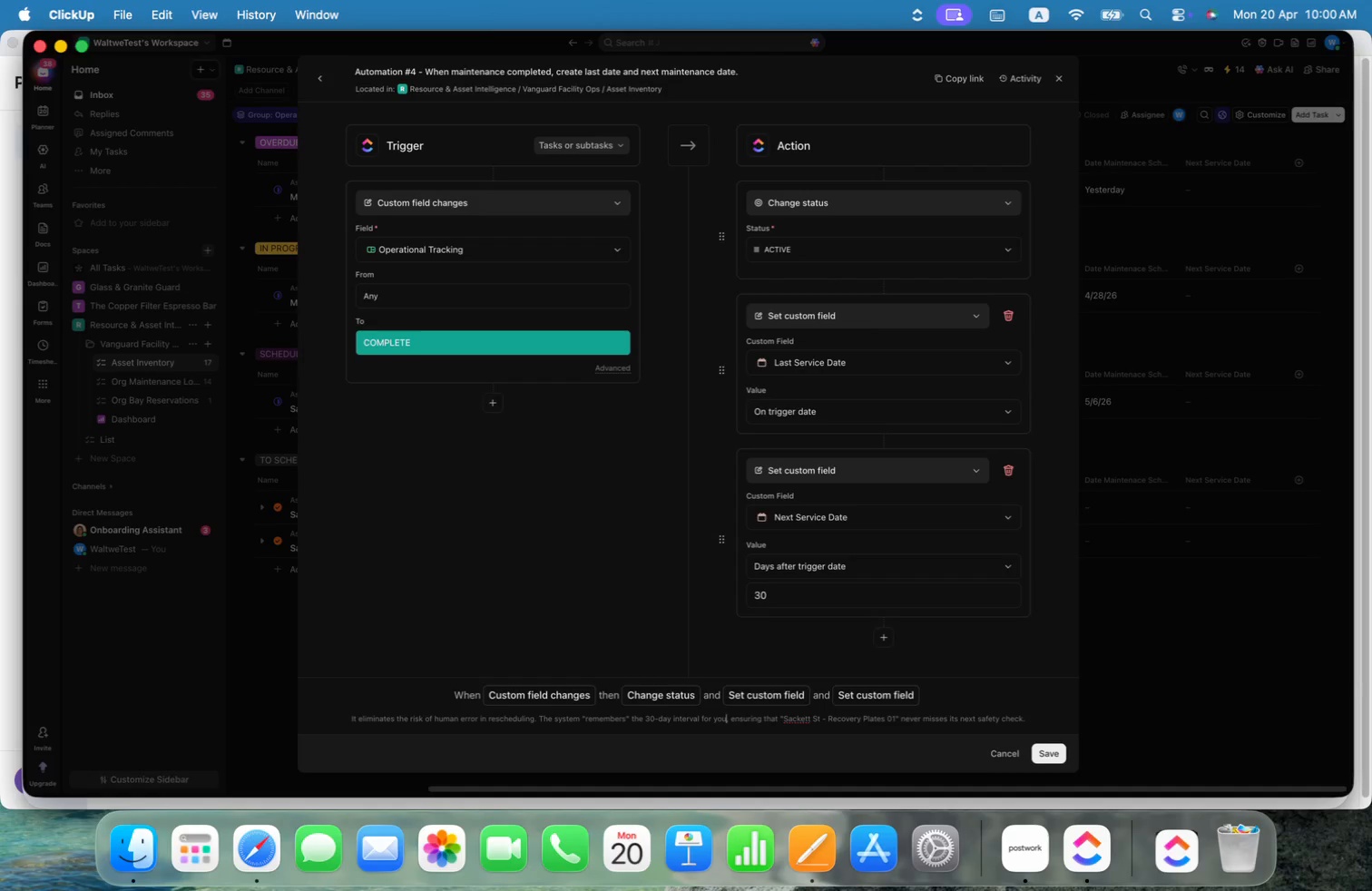 
key(Alt+ArrowRight)
 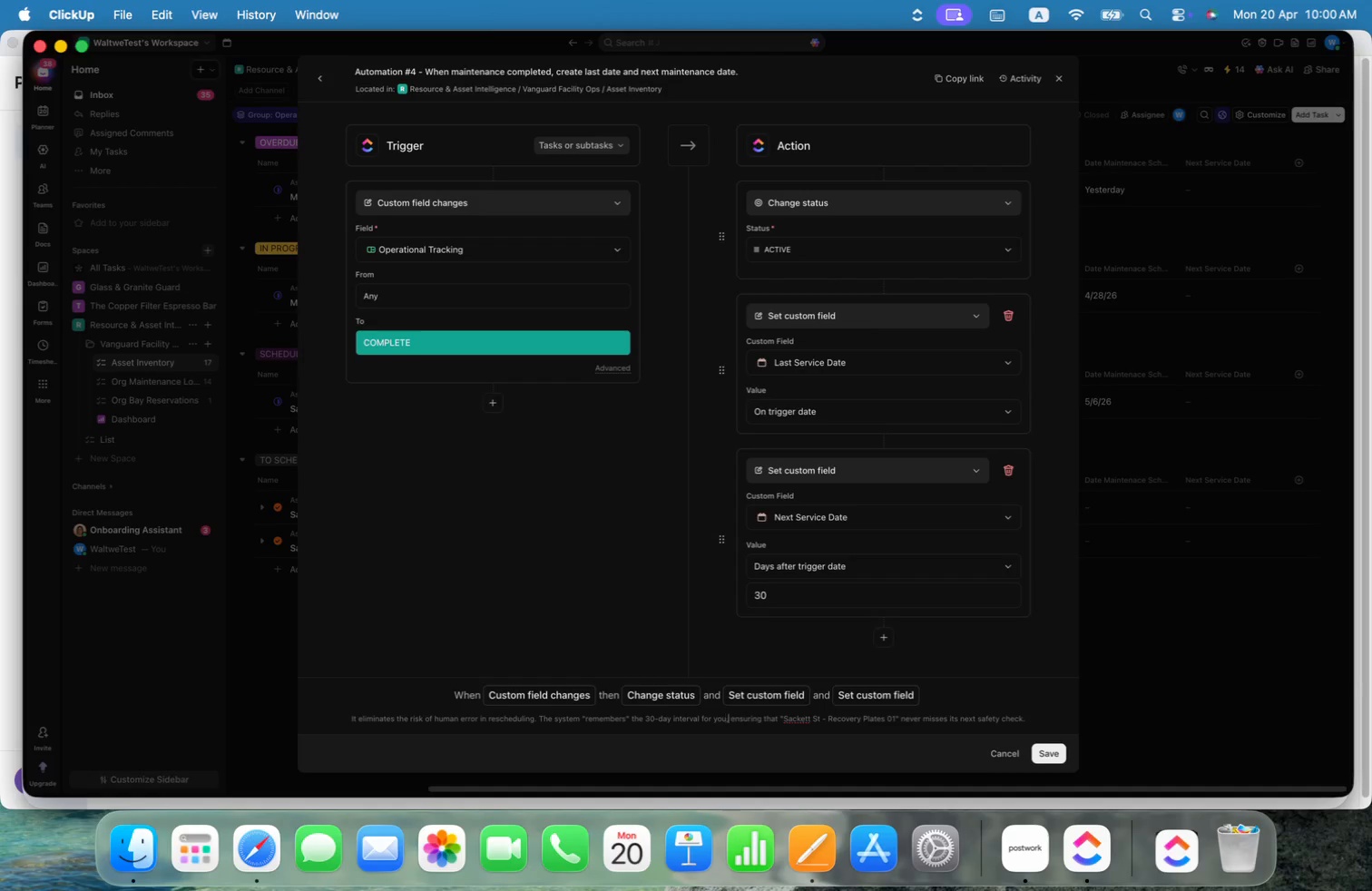 
key(Alt+ArrowRight)
 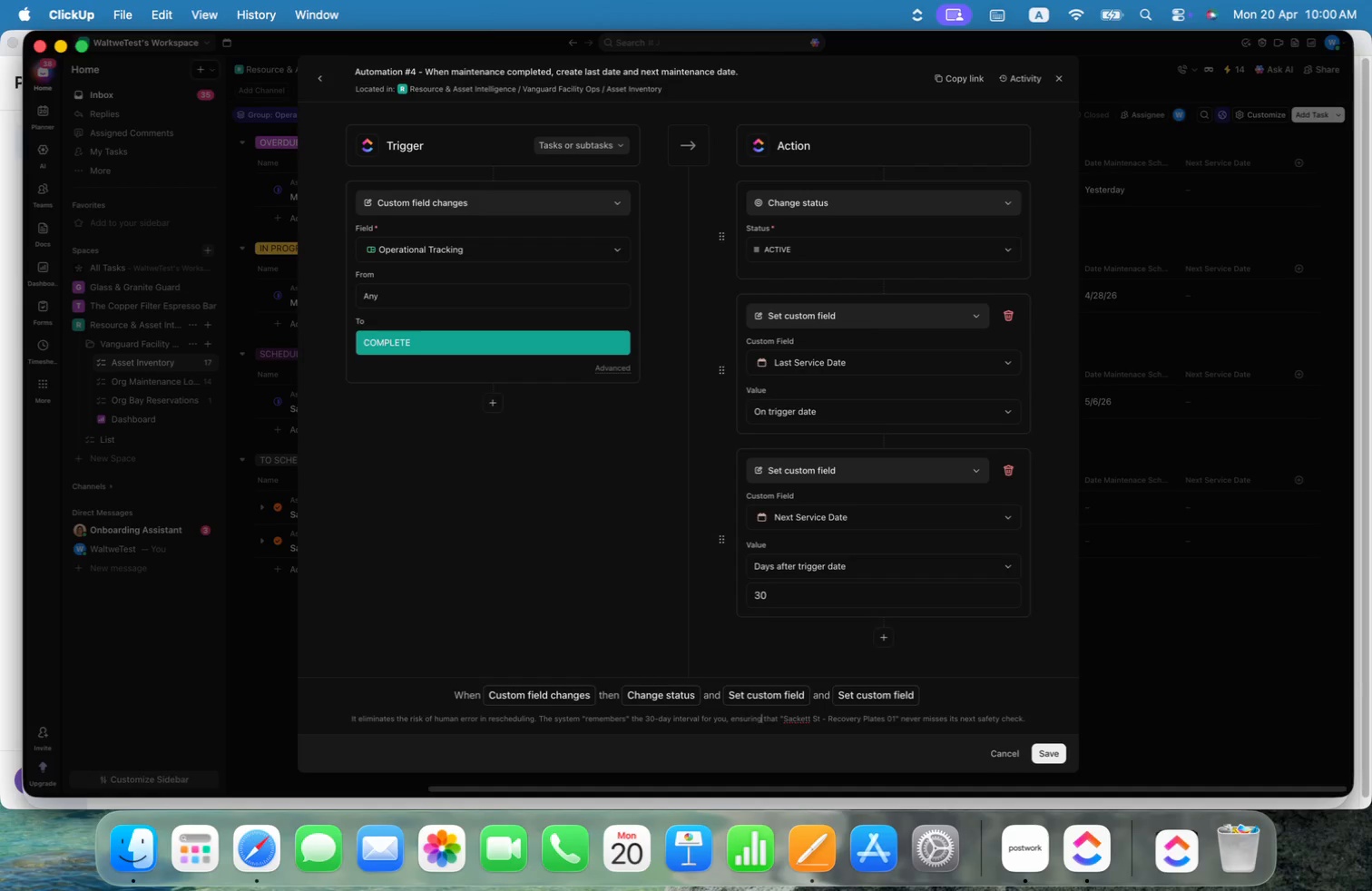 
key(Alt+ArrowRight)
 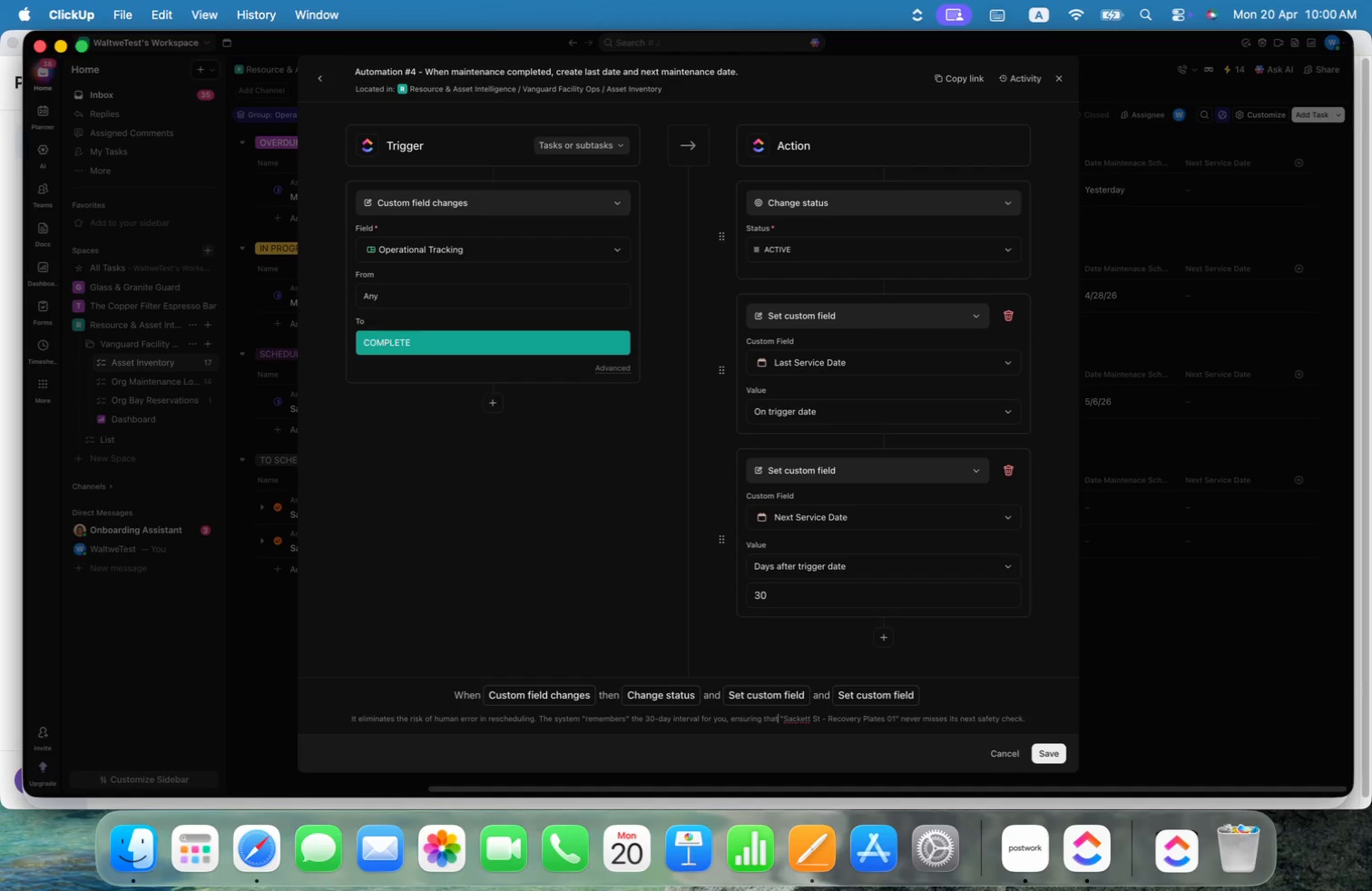 
key(Alt+ArrowRight)
 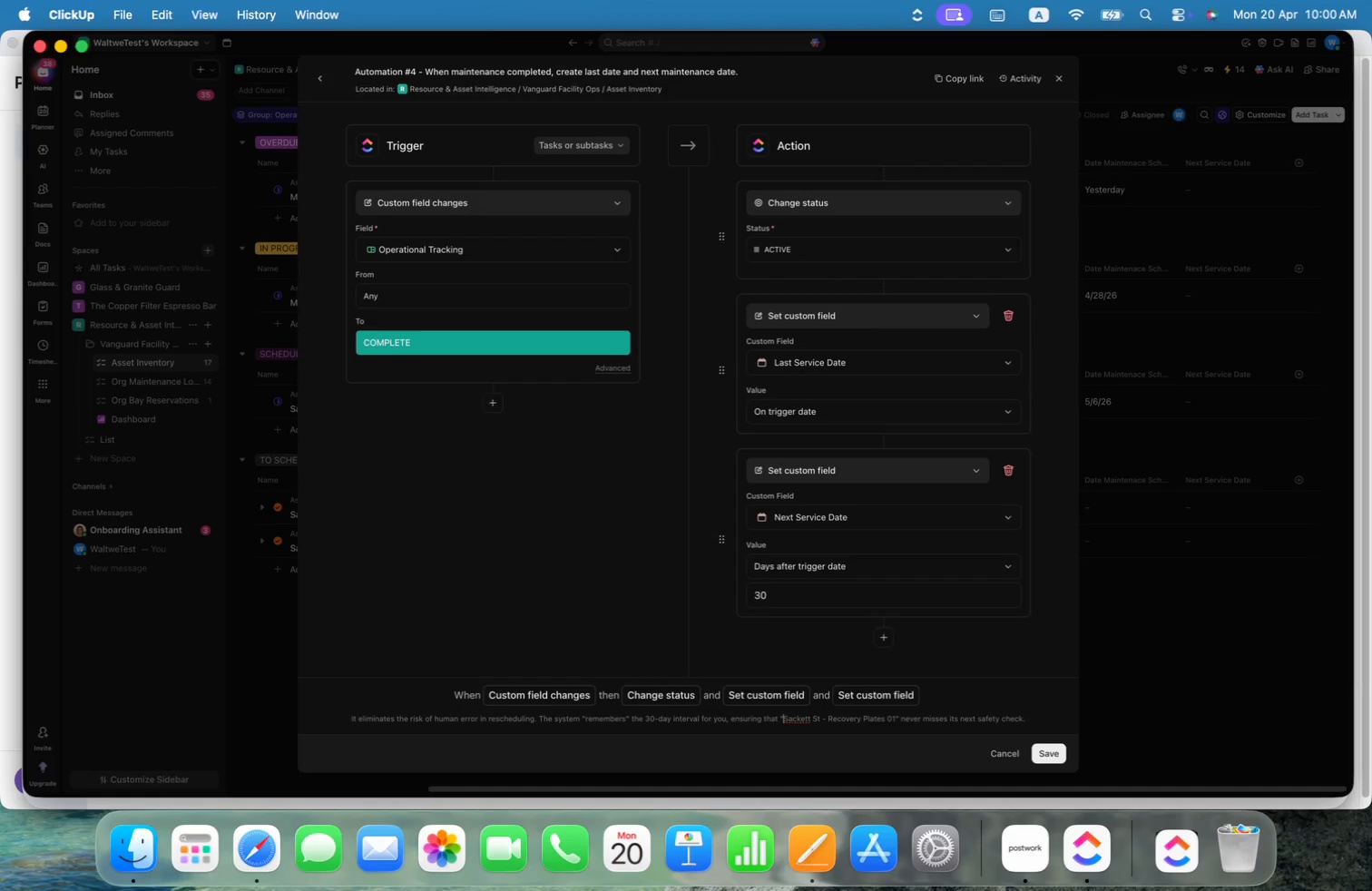 
key(Alt+ArrowRight)
 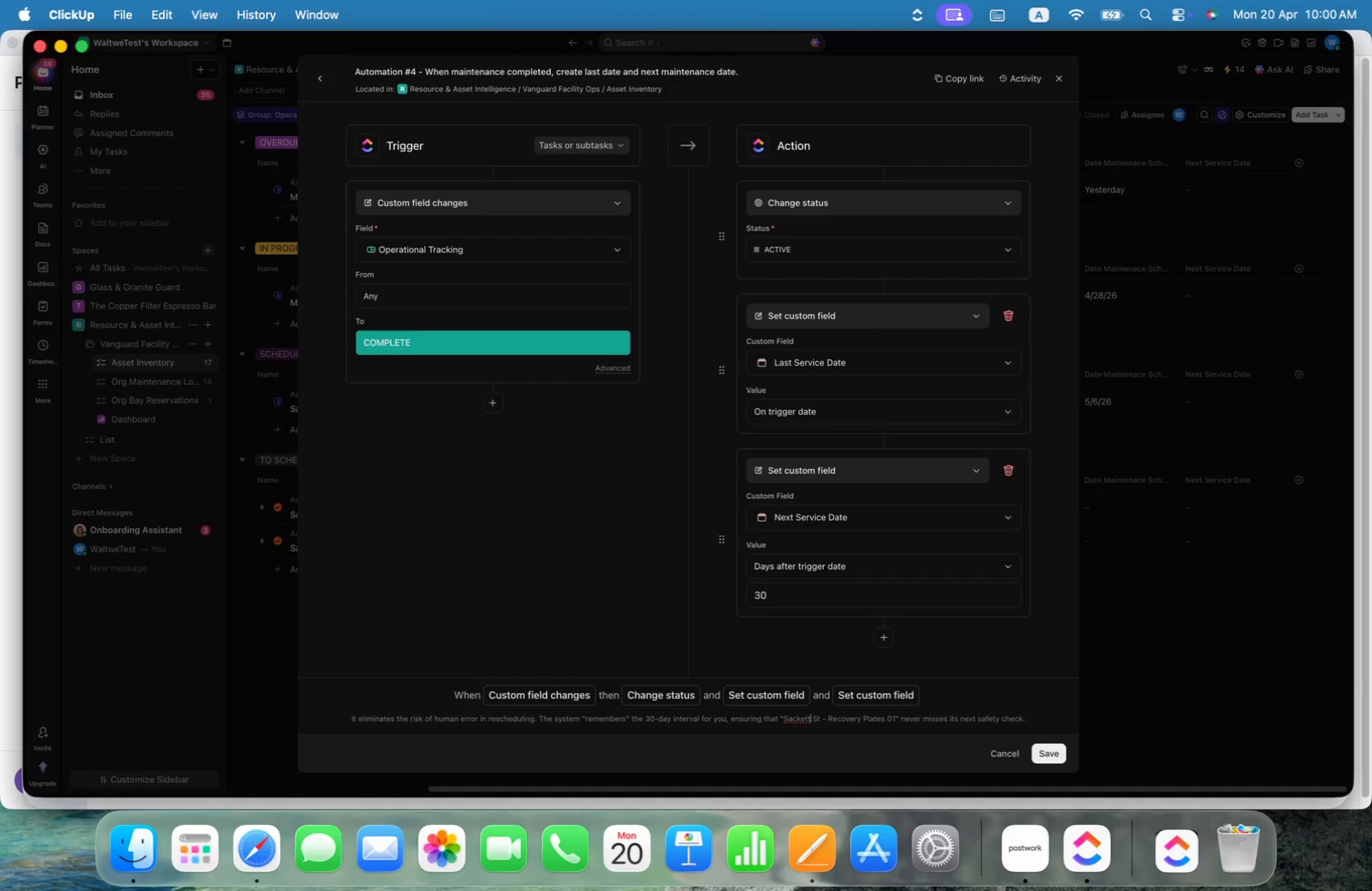 
key(Alt+ArrowRight)
 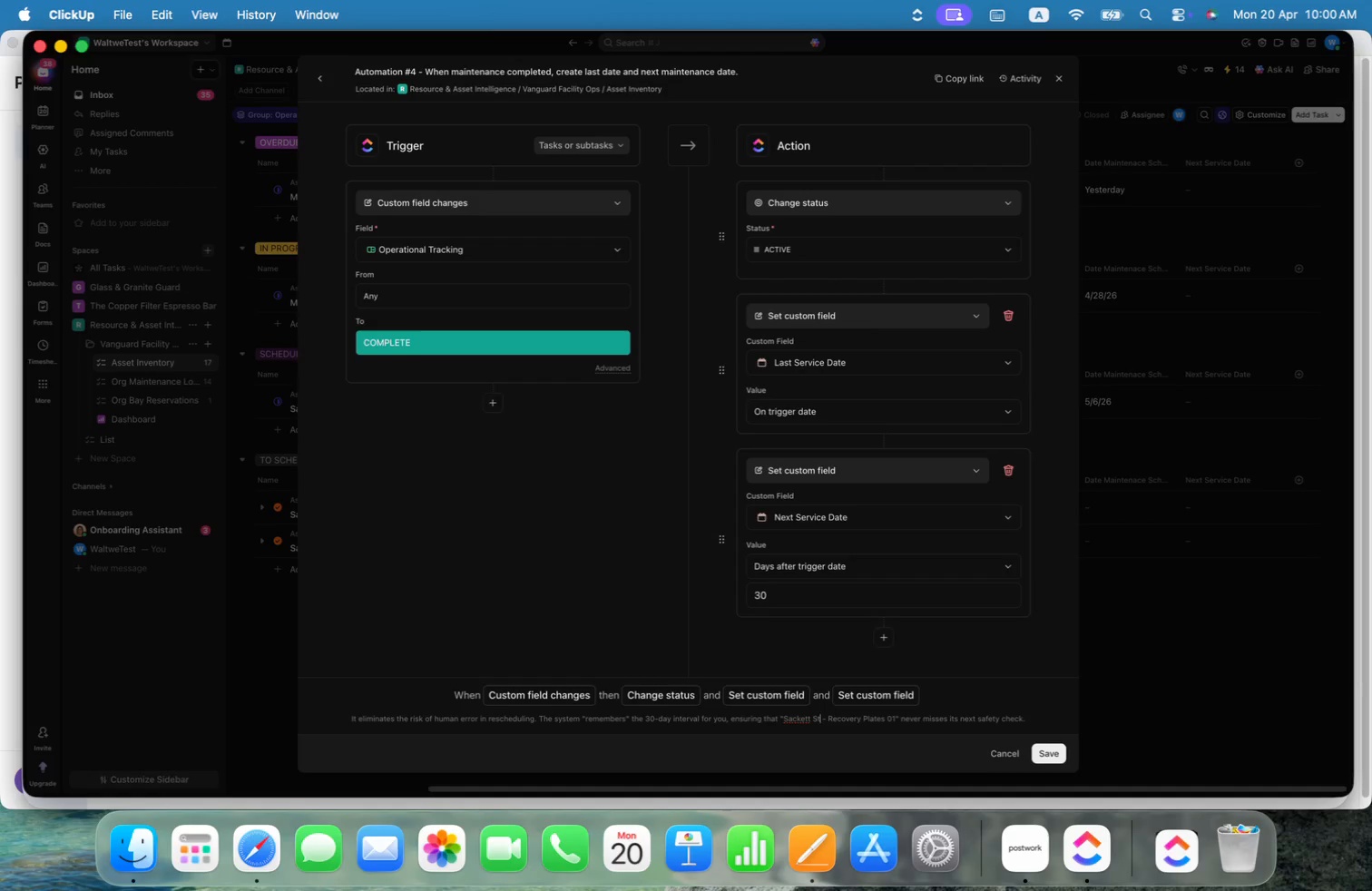 
key(Alt+ArrowRight)
 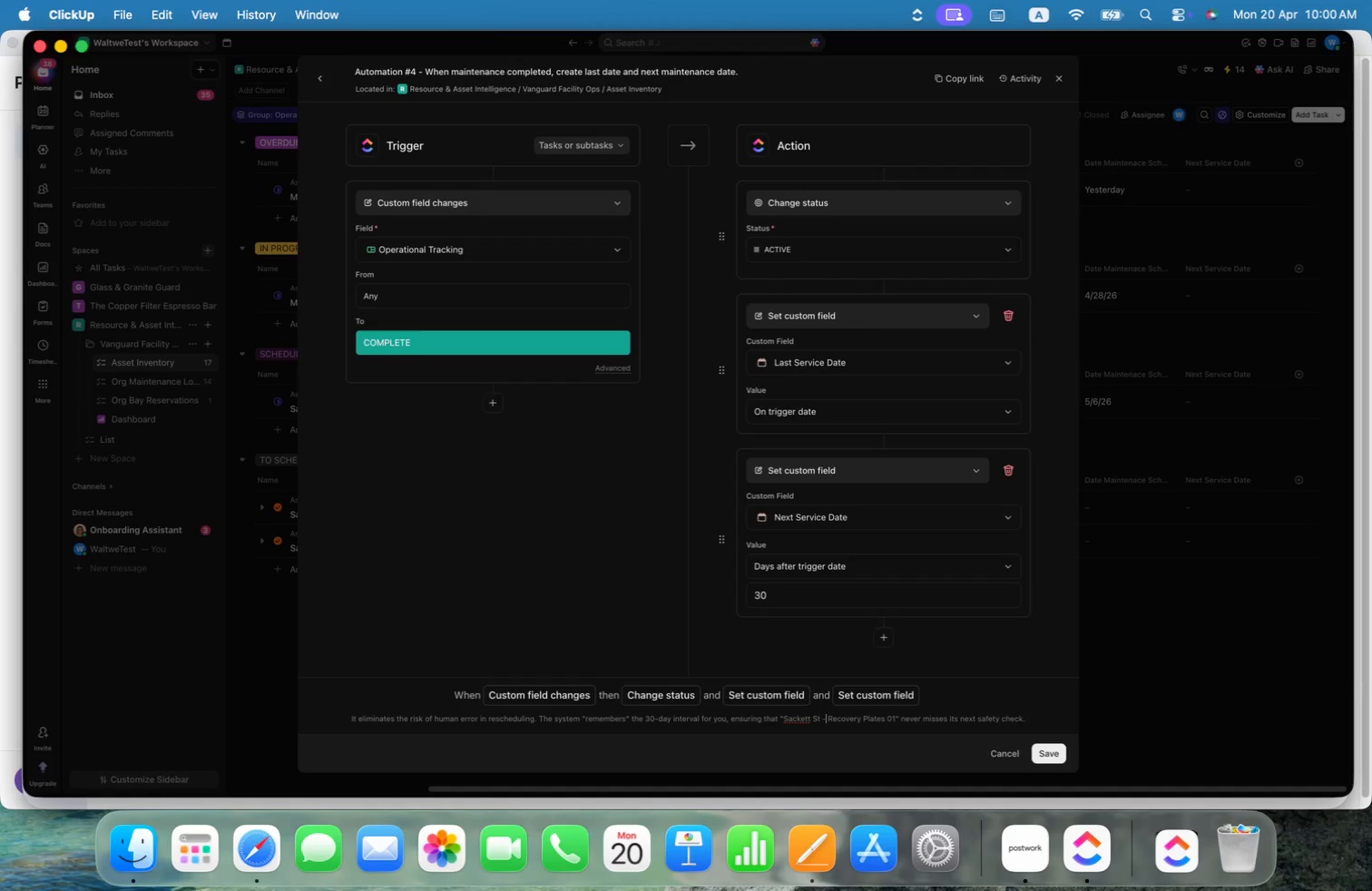 
key(Alt+ArrowRight)
 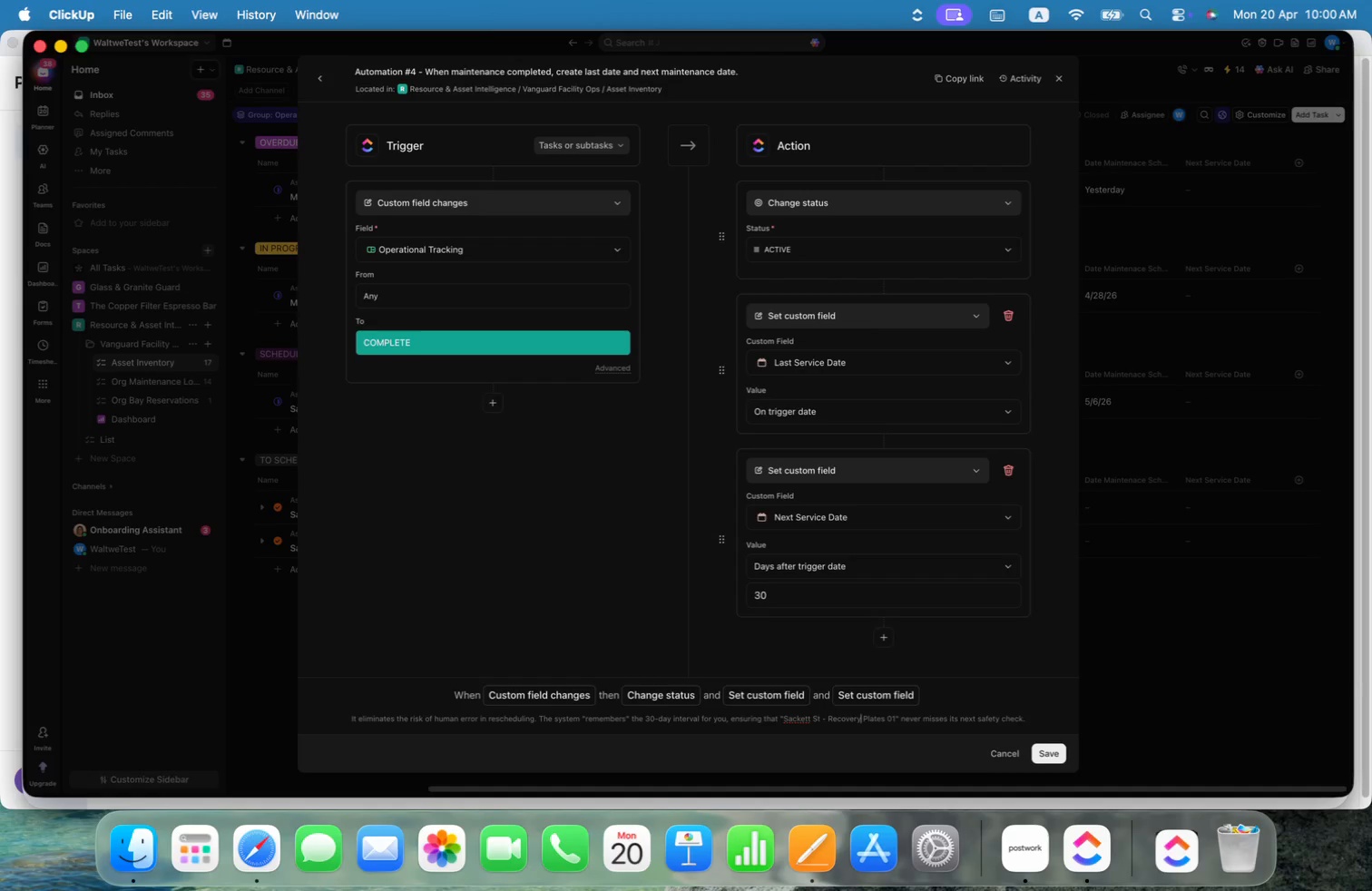 
key(Alt+ArrowRight)
 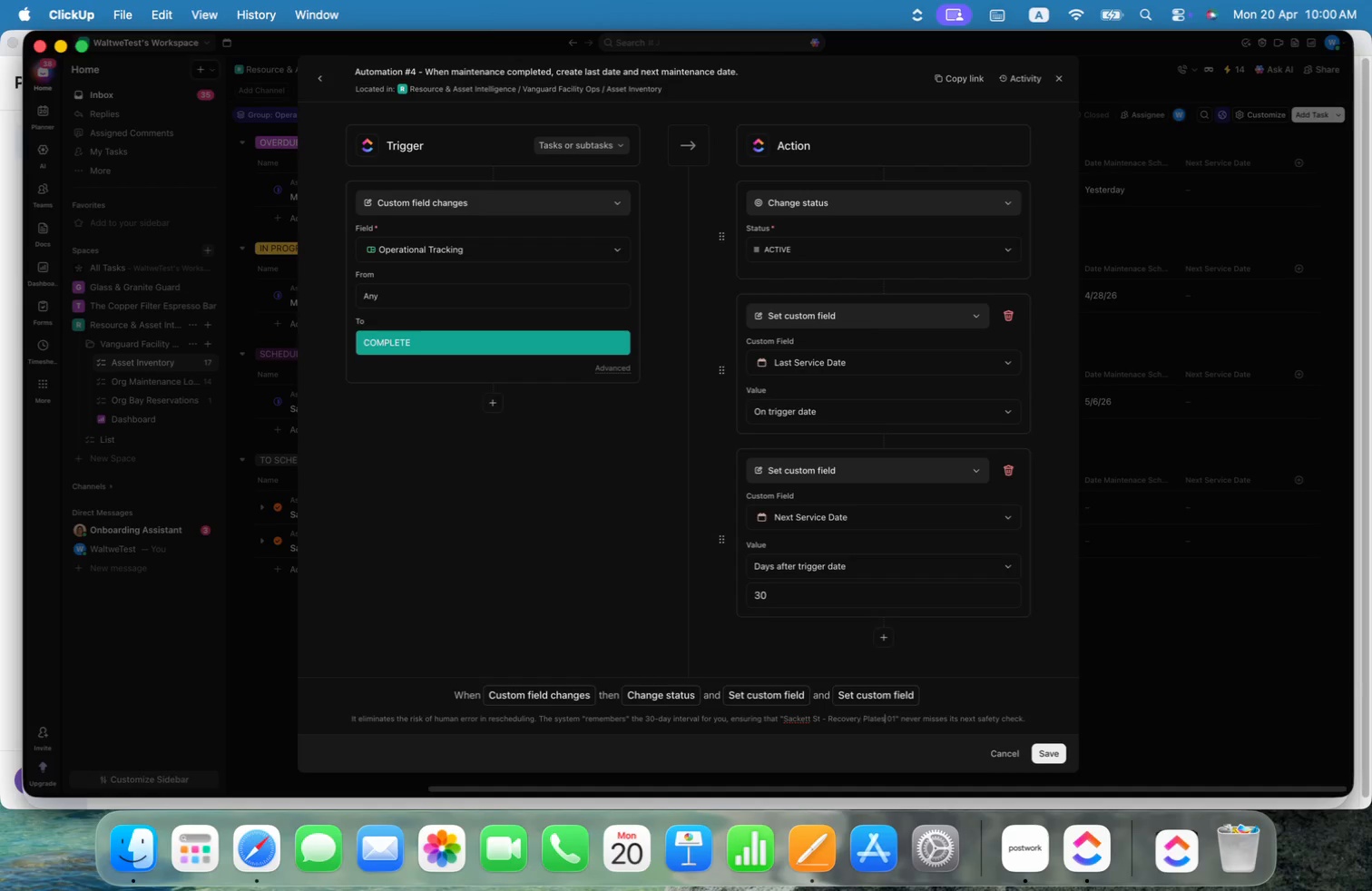 
key(Alt+ArrowRight)
 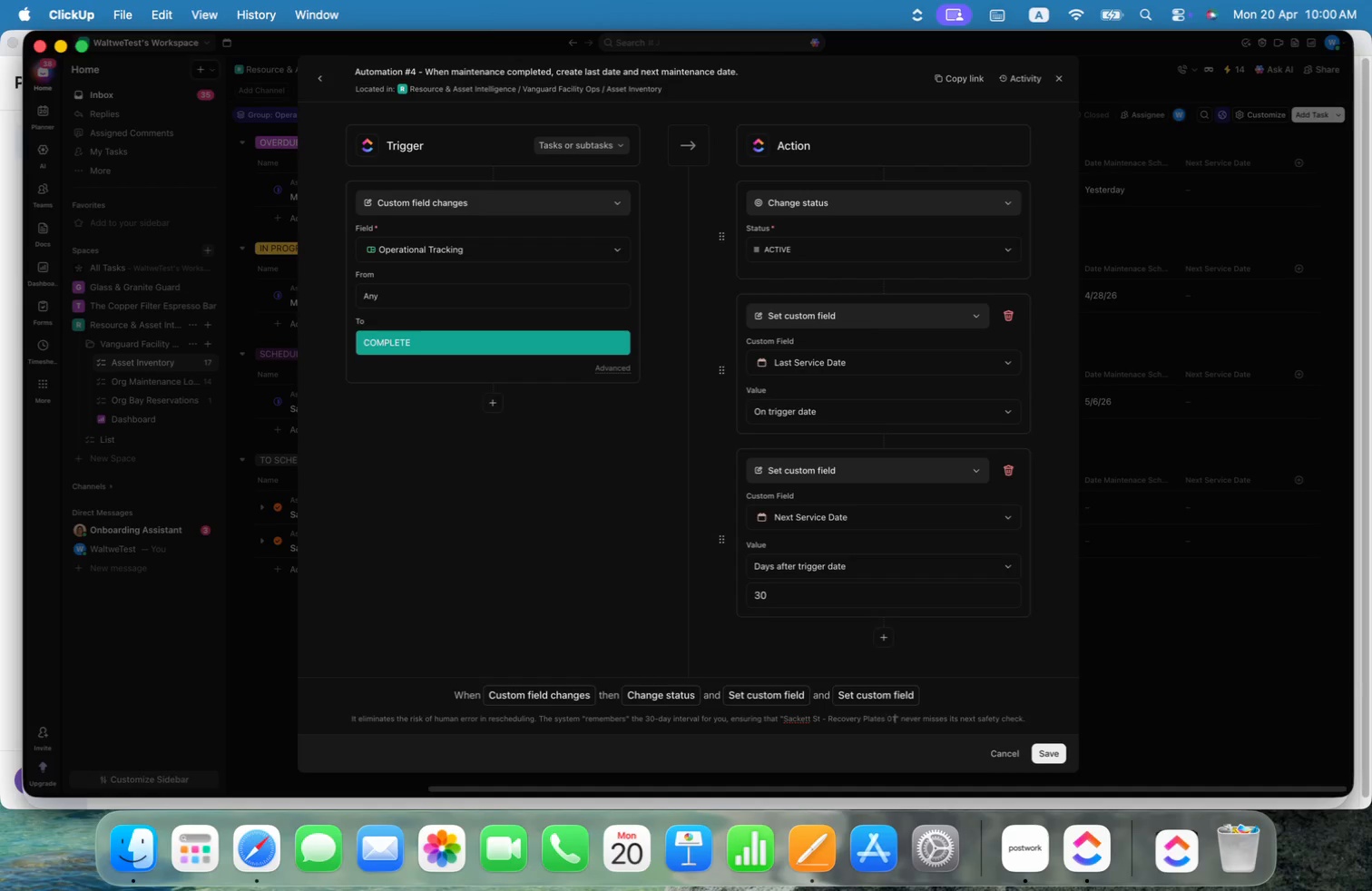 
key(Alt+ArrowRight)
 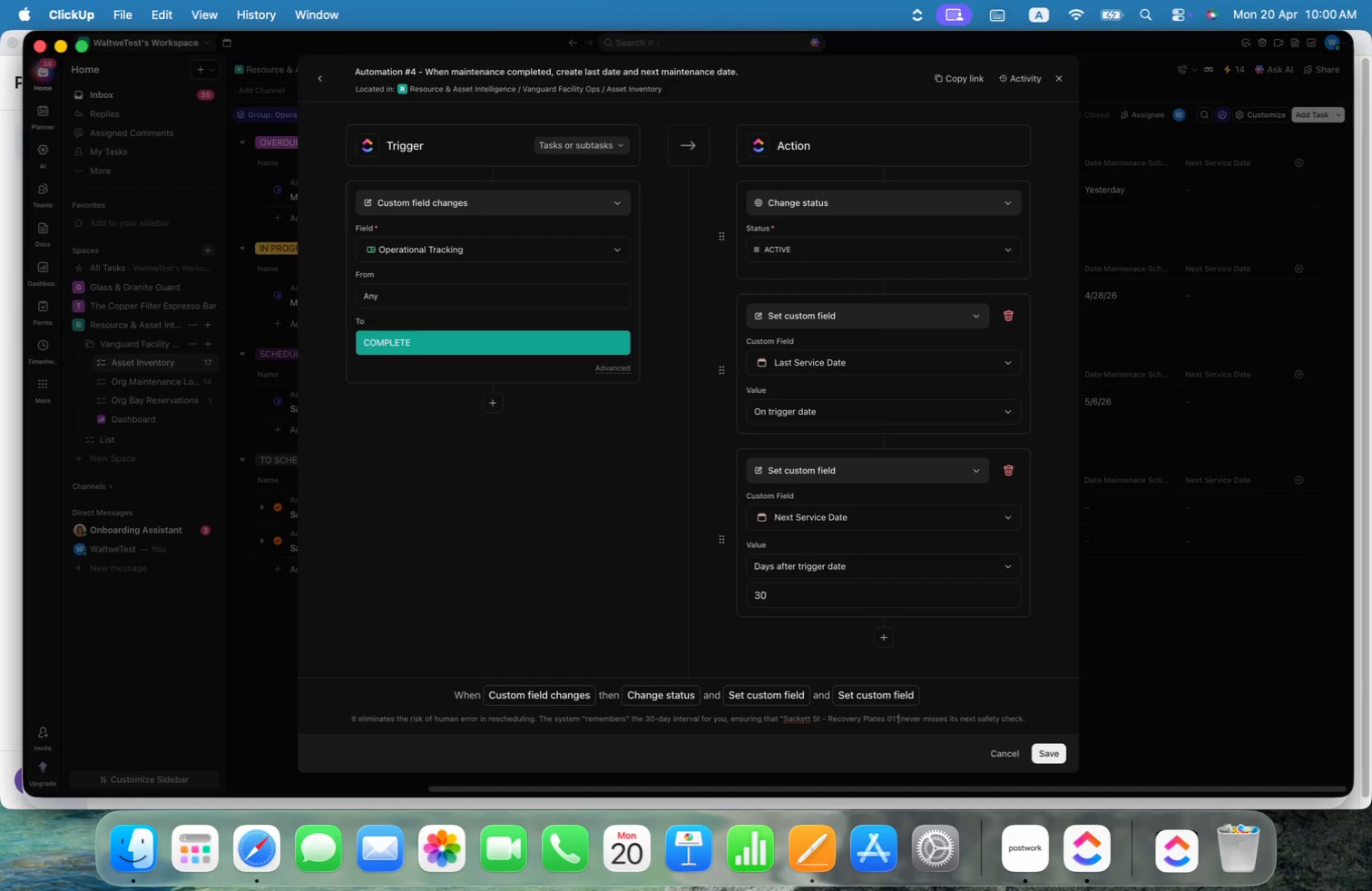 
key(Alt+ArrowLeft)
 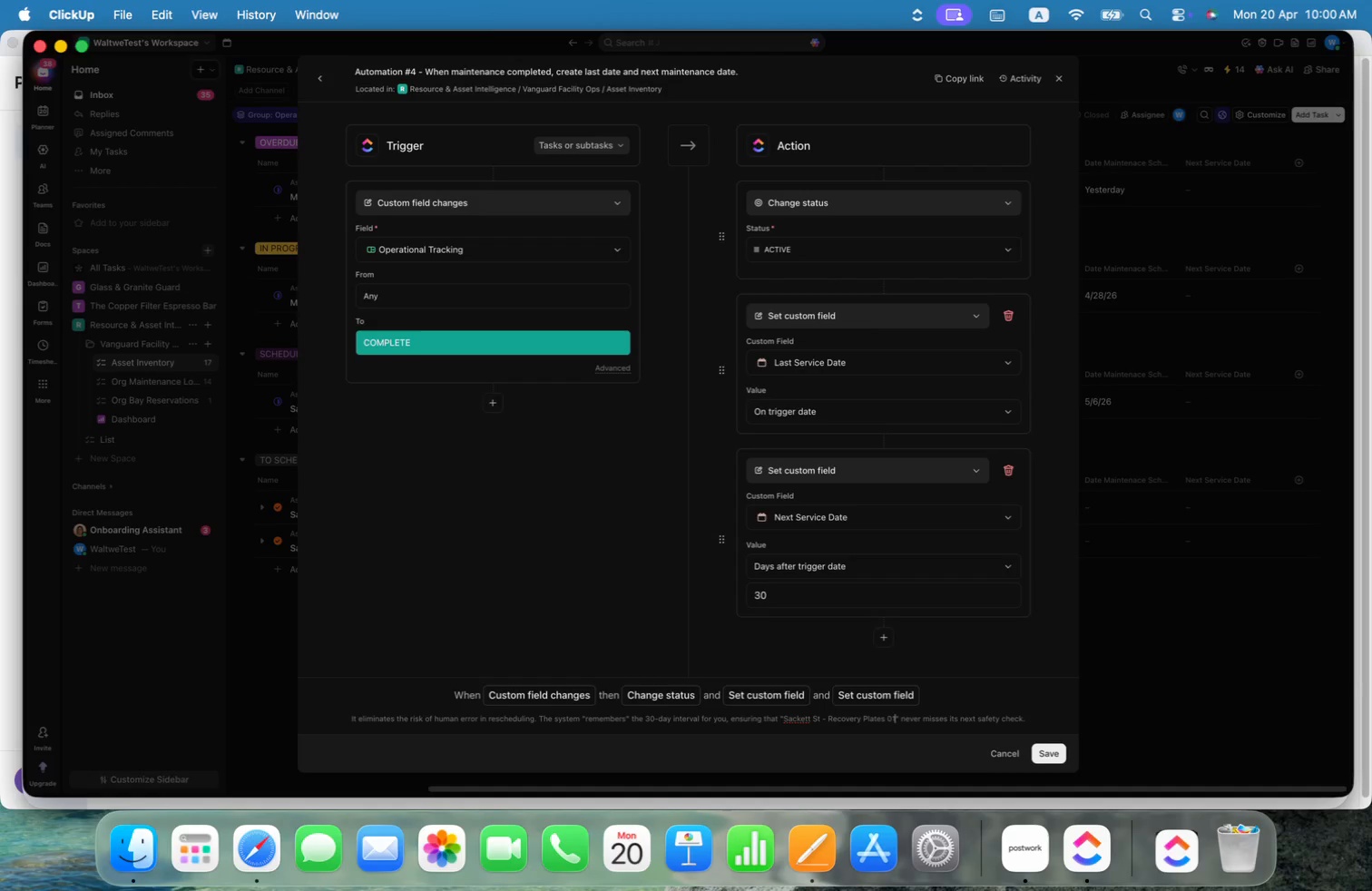 
key(ArrowRight)
 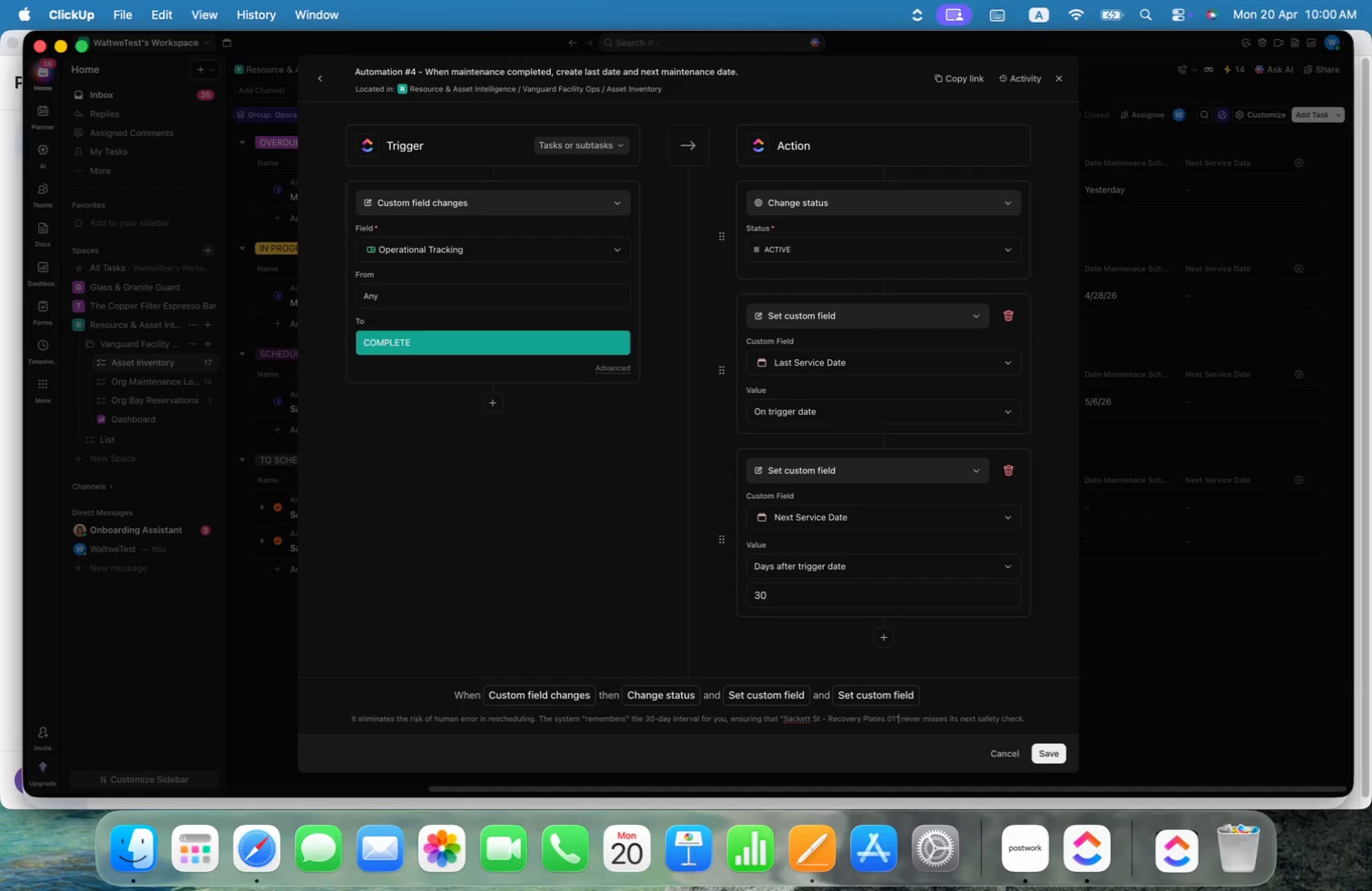 
hold_key(key=ArrowLeft, duration=1.0)
 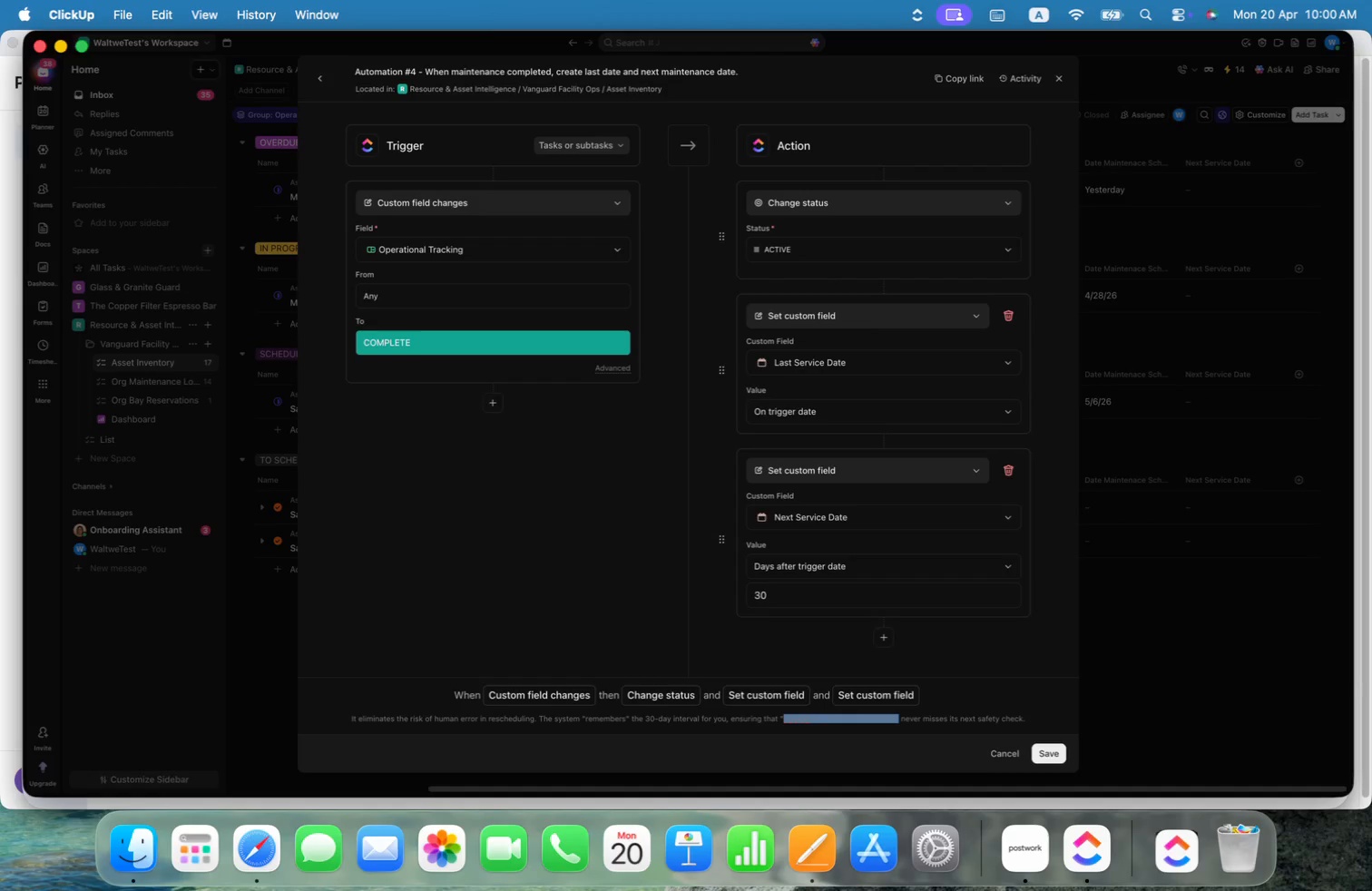 
key(Alt+Shift+ArrowLeft)
 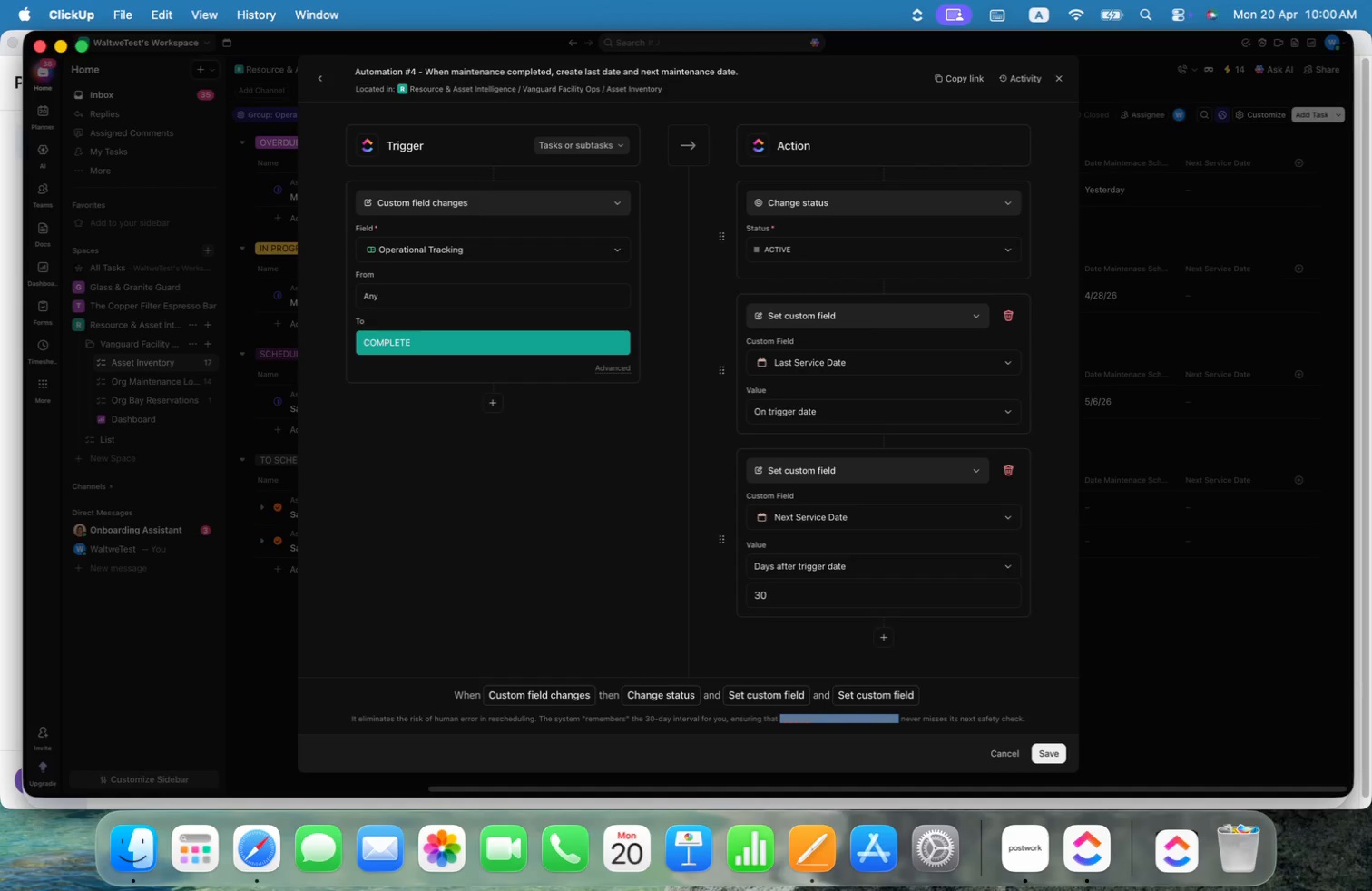 
type(each item)
 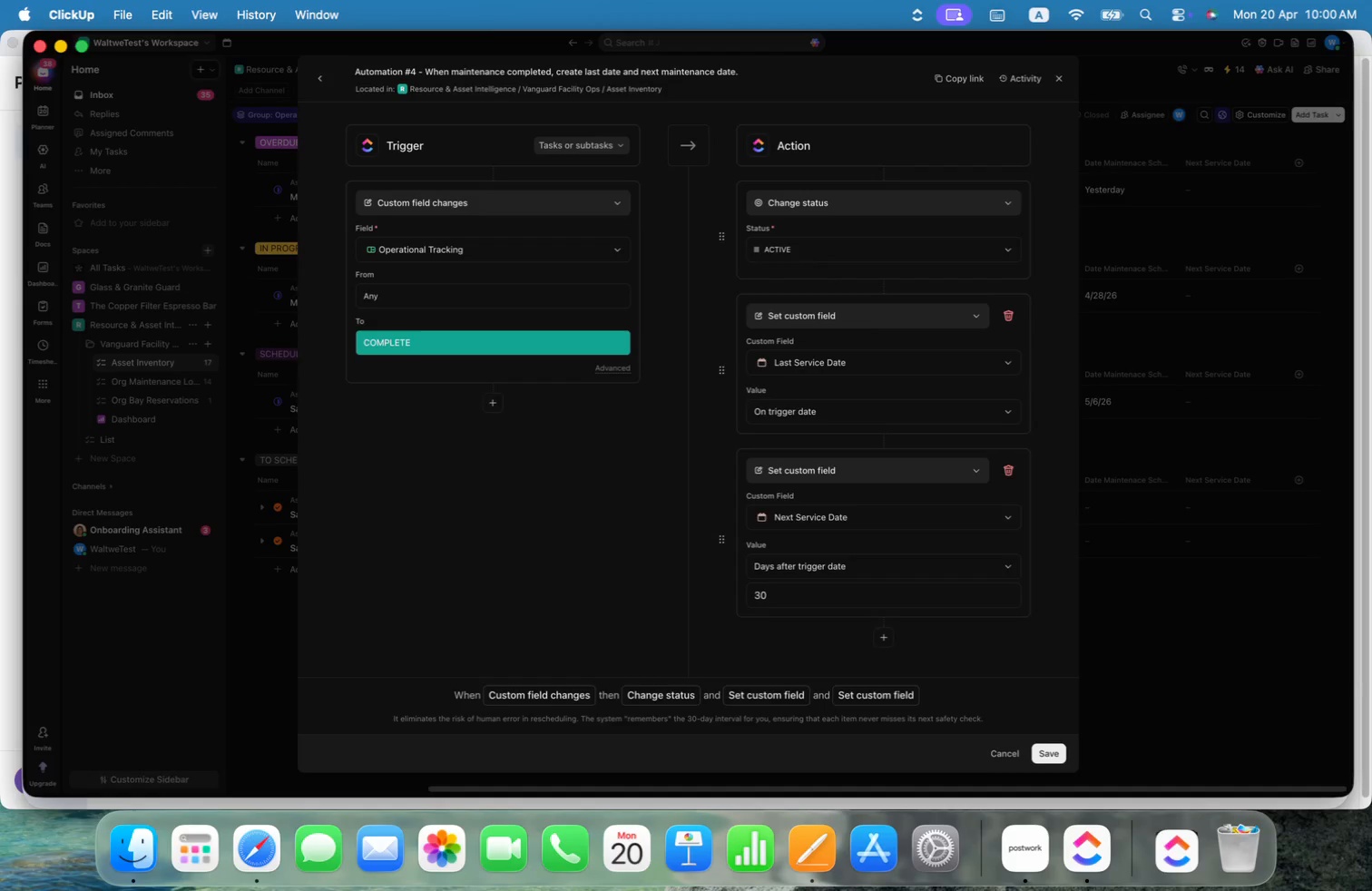 
key(Meta+ArrowRight)
 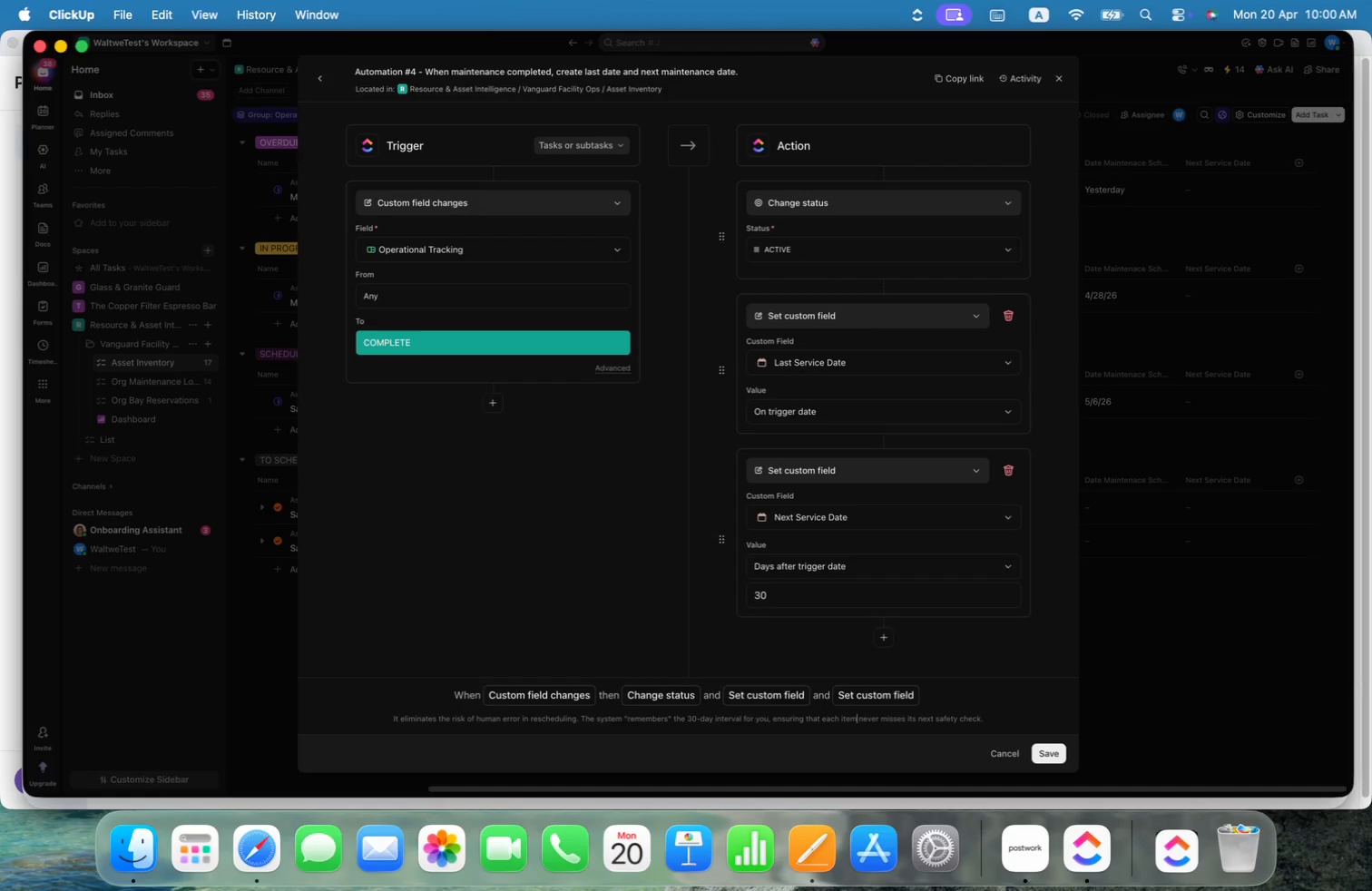 
key(Meta+ArrowDown)
 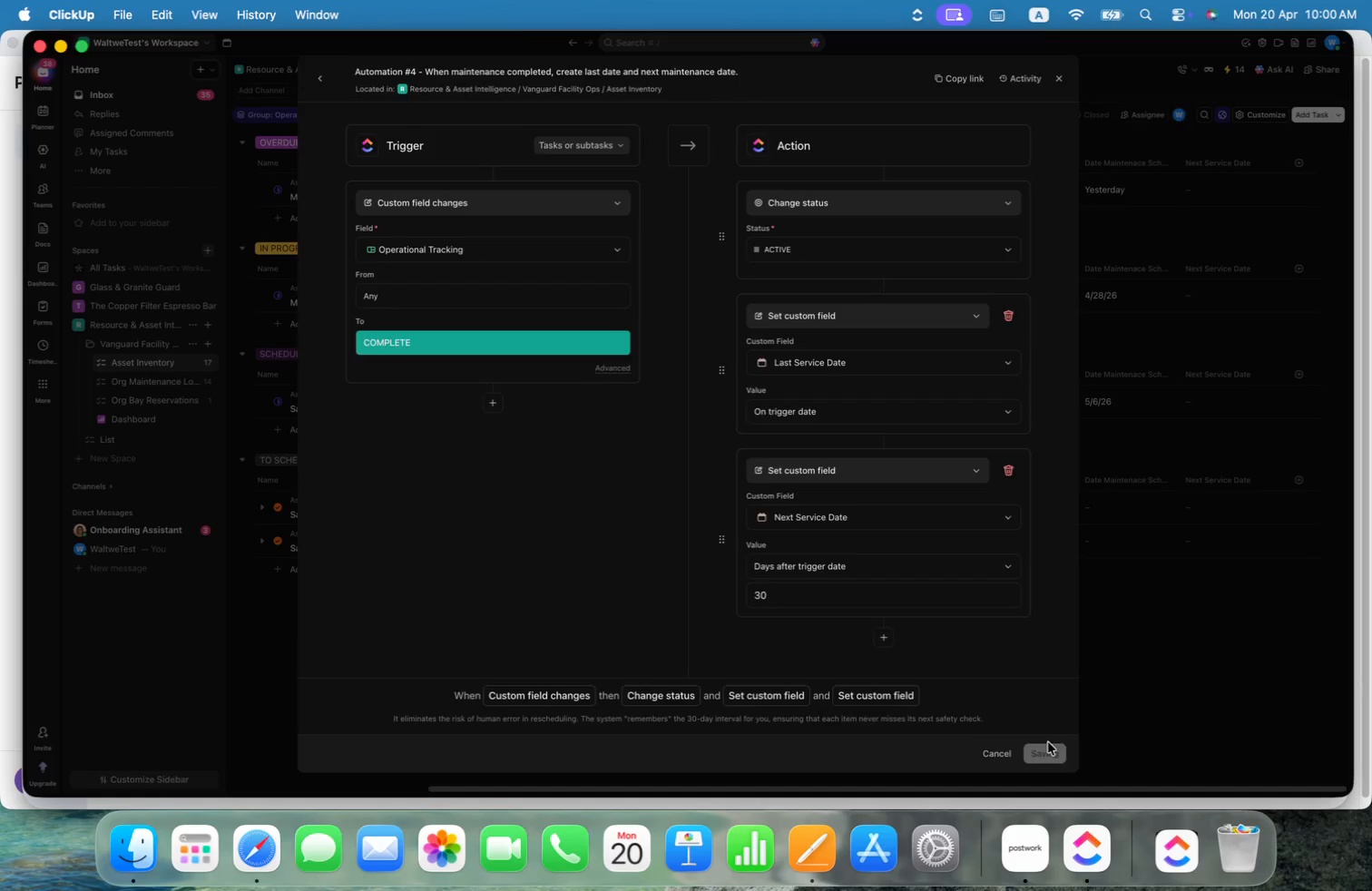 
left_click([1225, 689])
 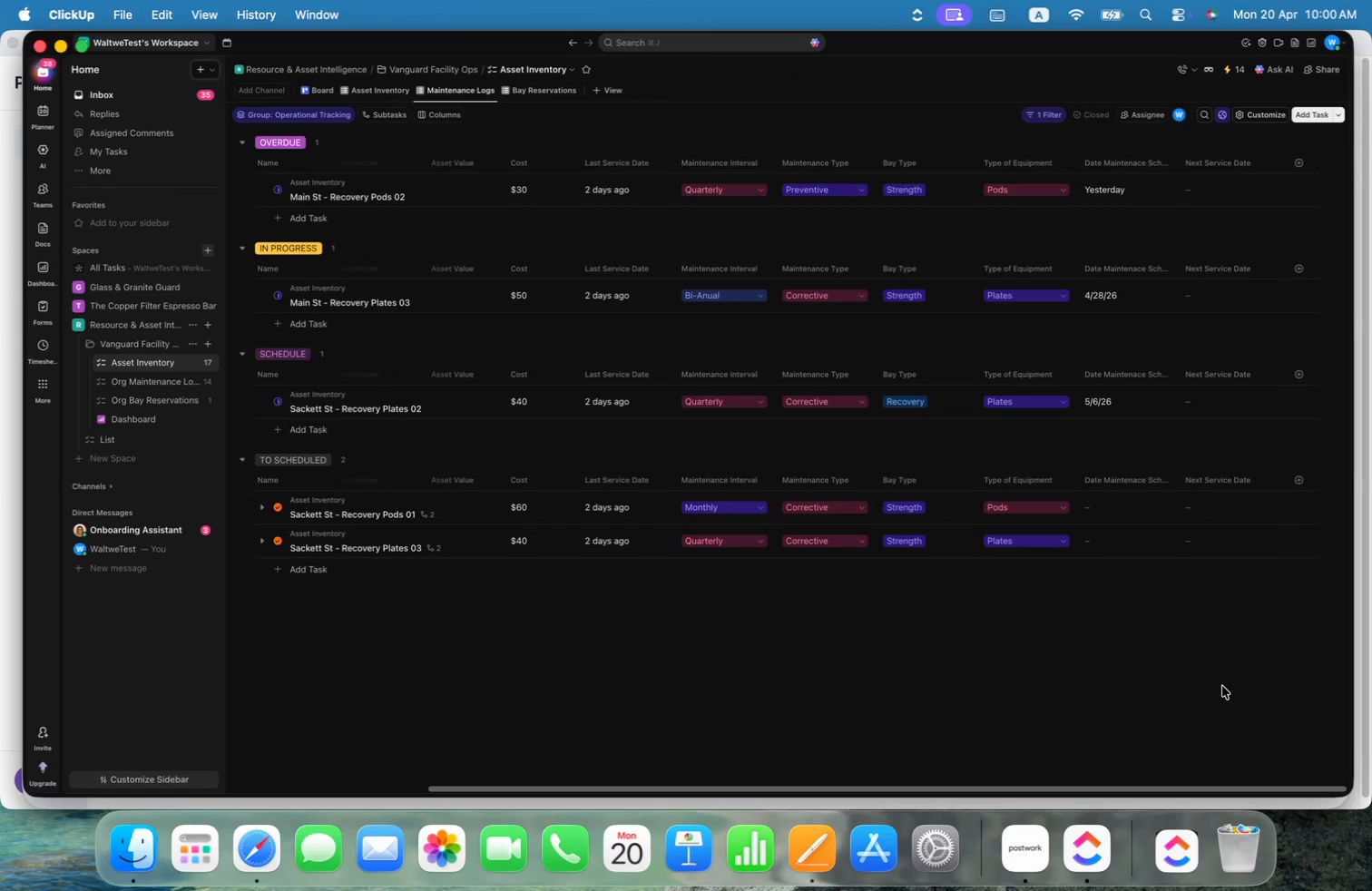 
key(Meta+CommandLeft)
 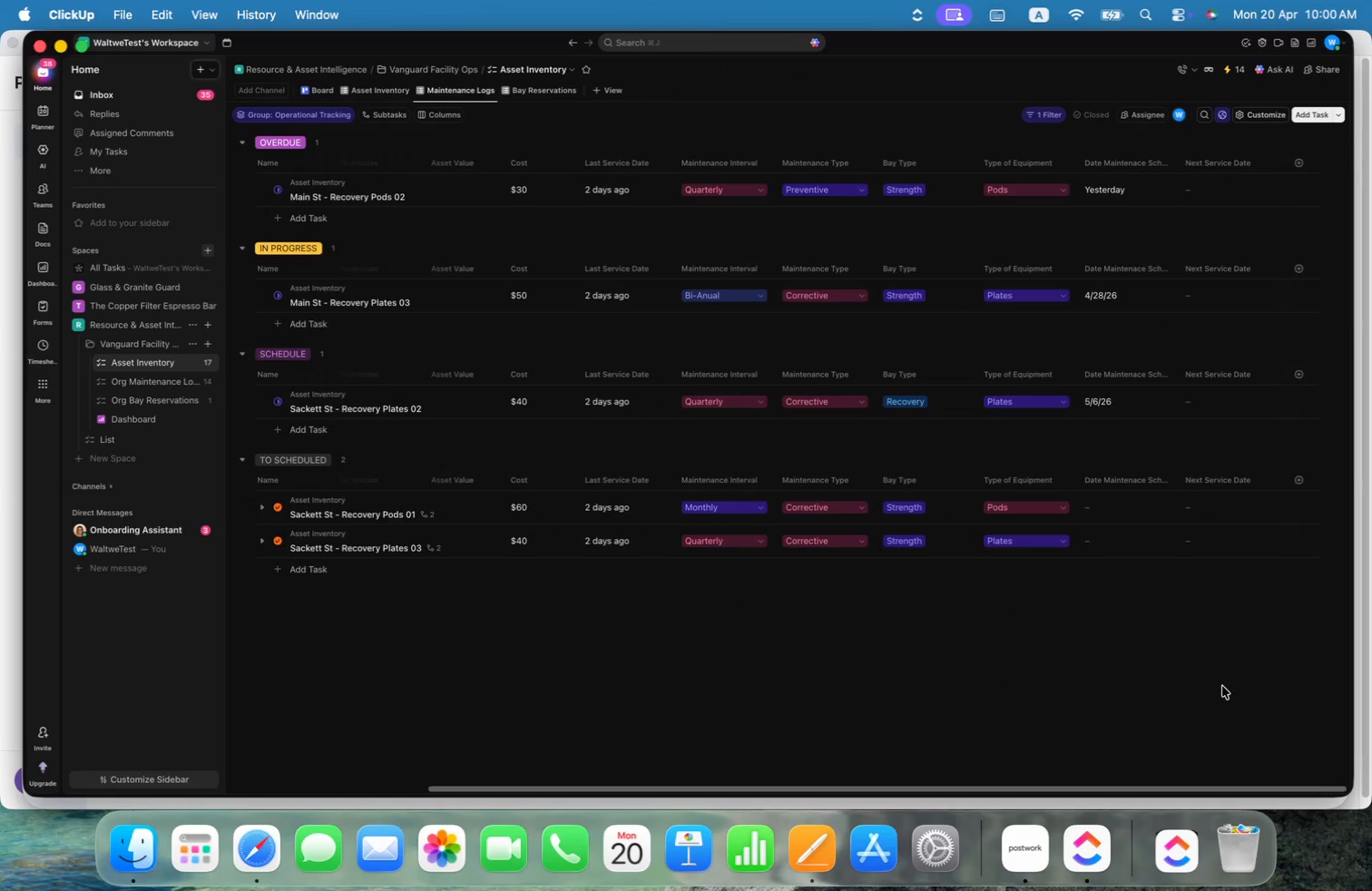 
key(Meta+Tab)
 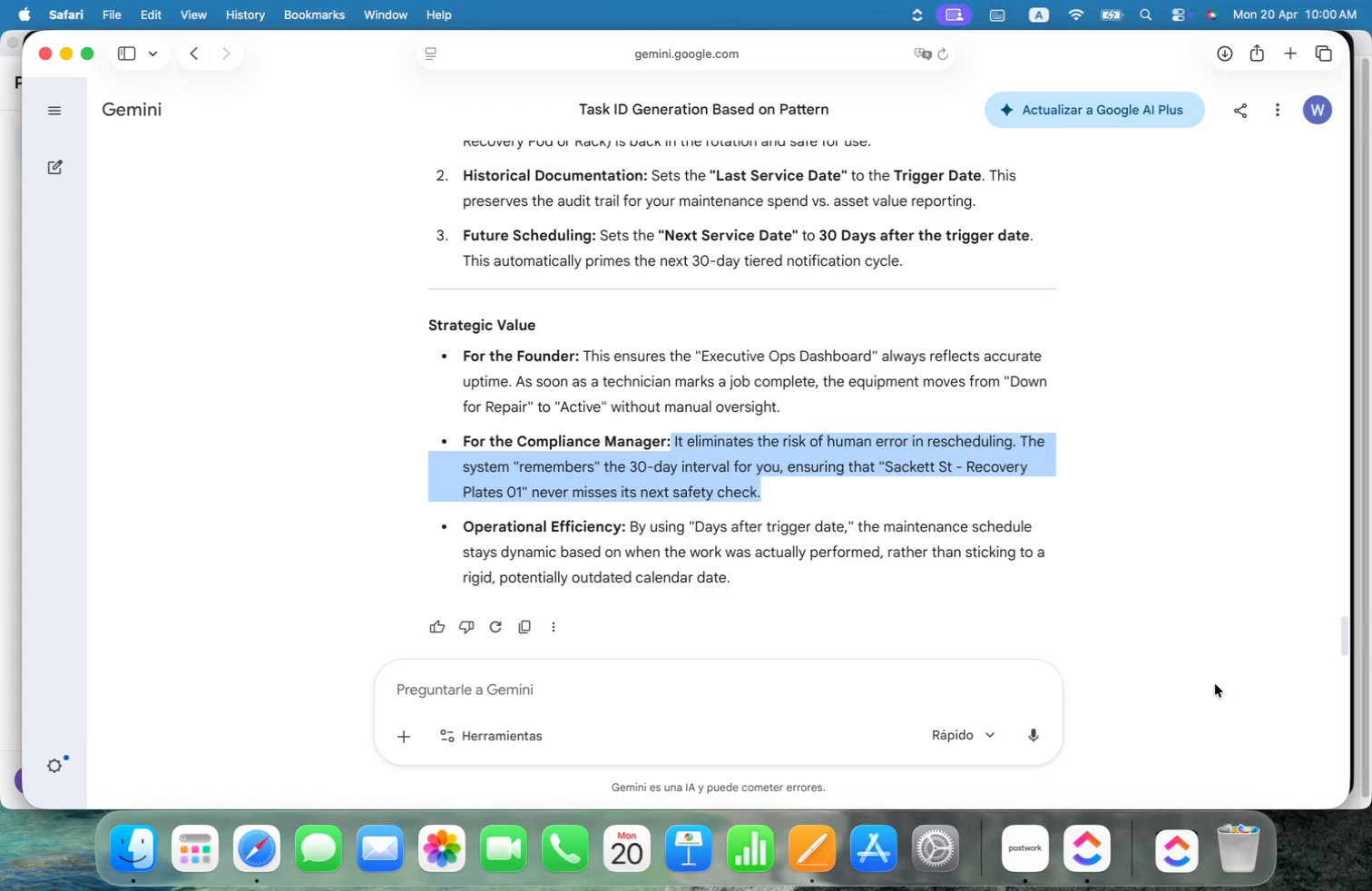 
key(Meta+CommandLeft)
 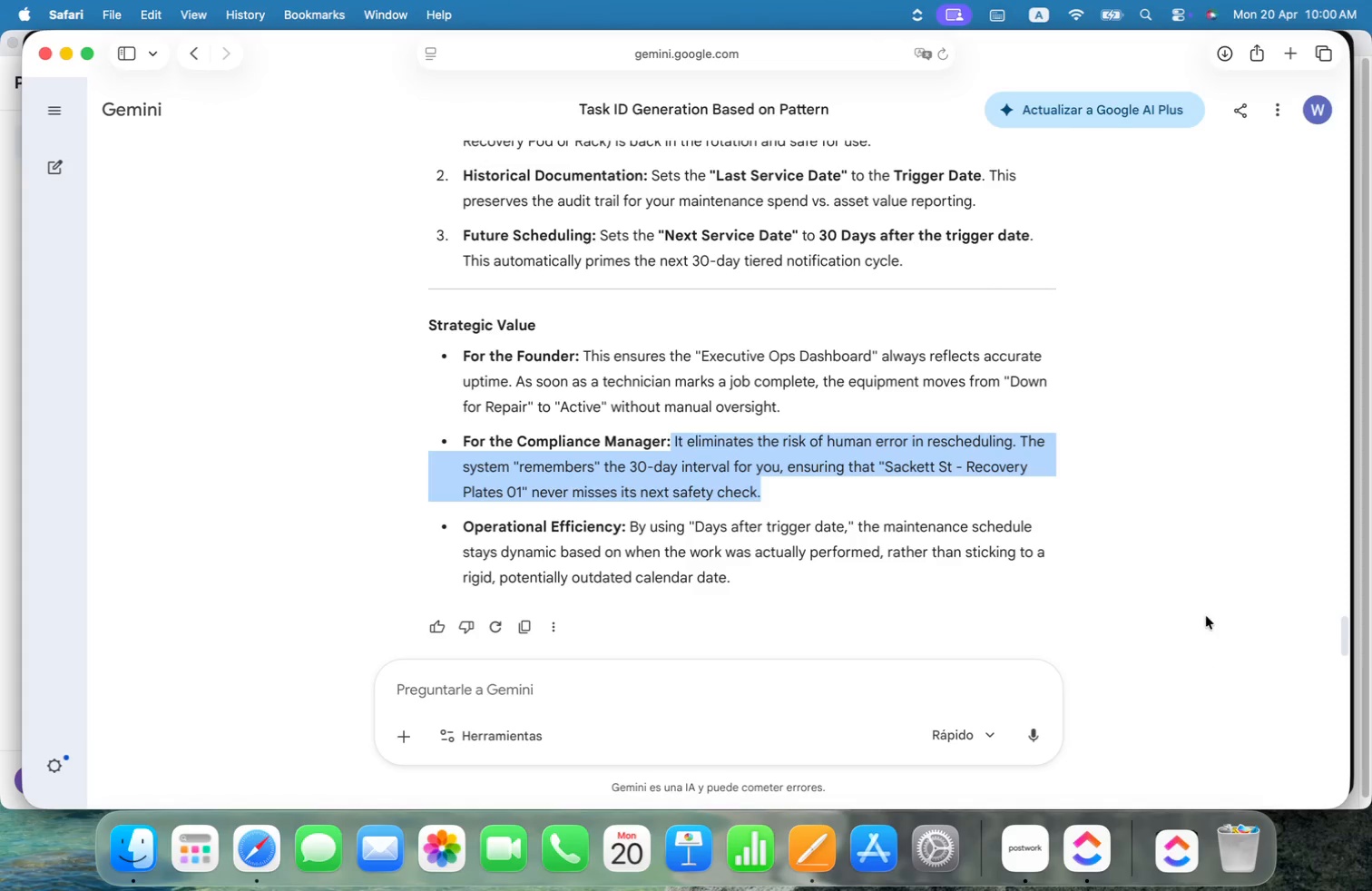 
key(Meta+Tab)
 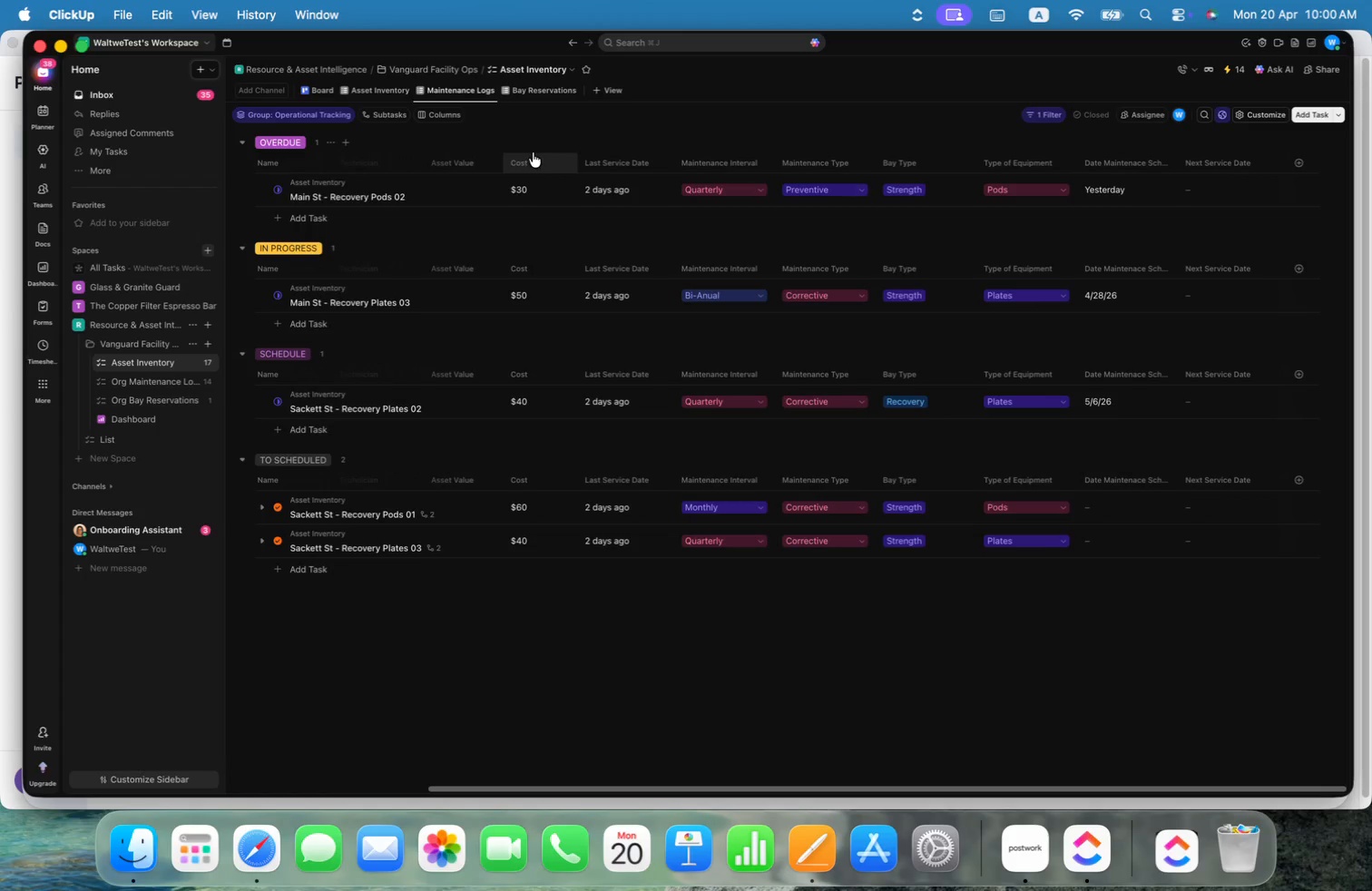 
left_click([549, 93])
 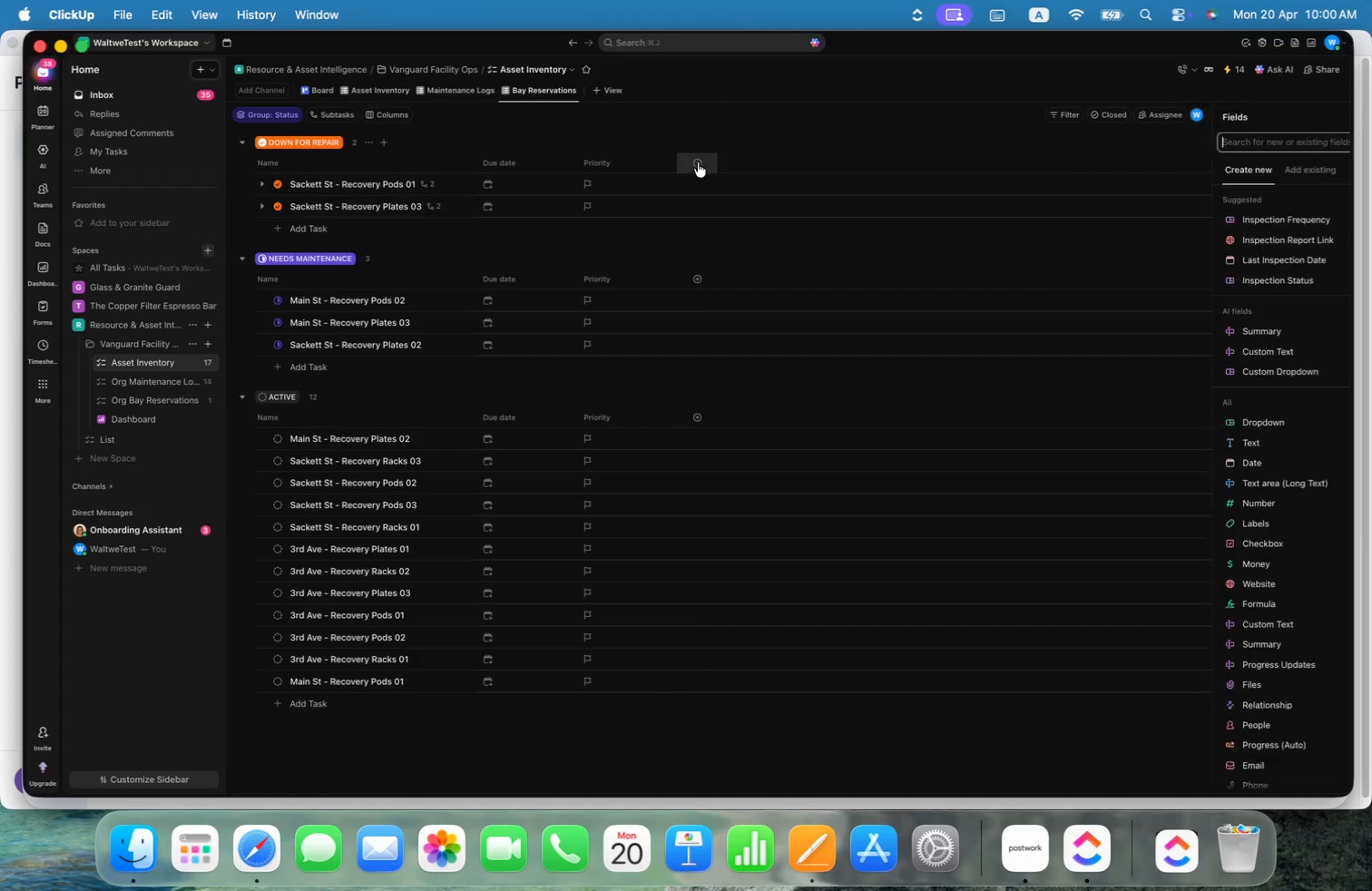 
left_click([1270, 164])
 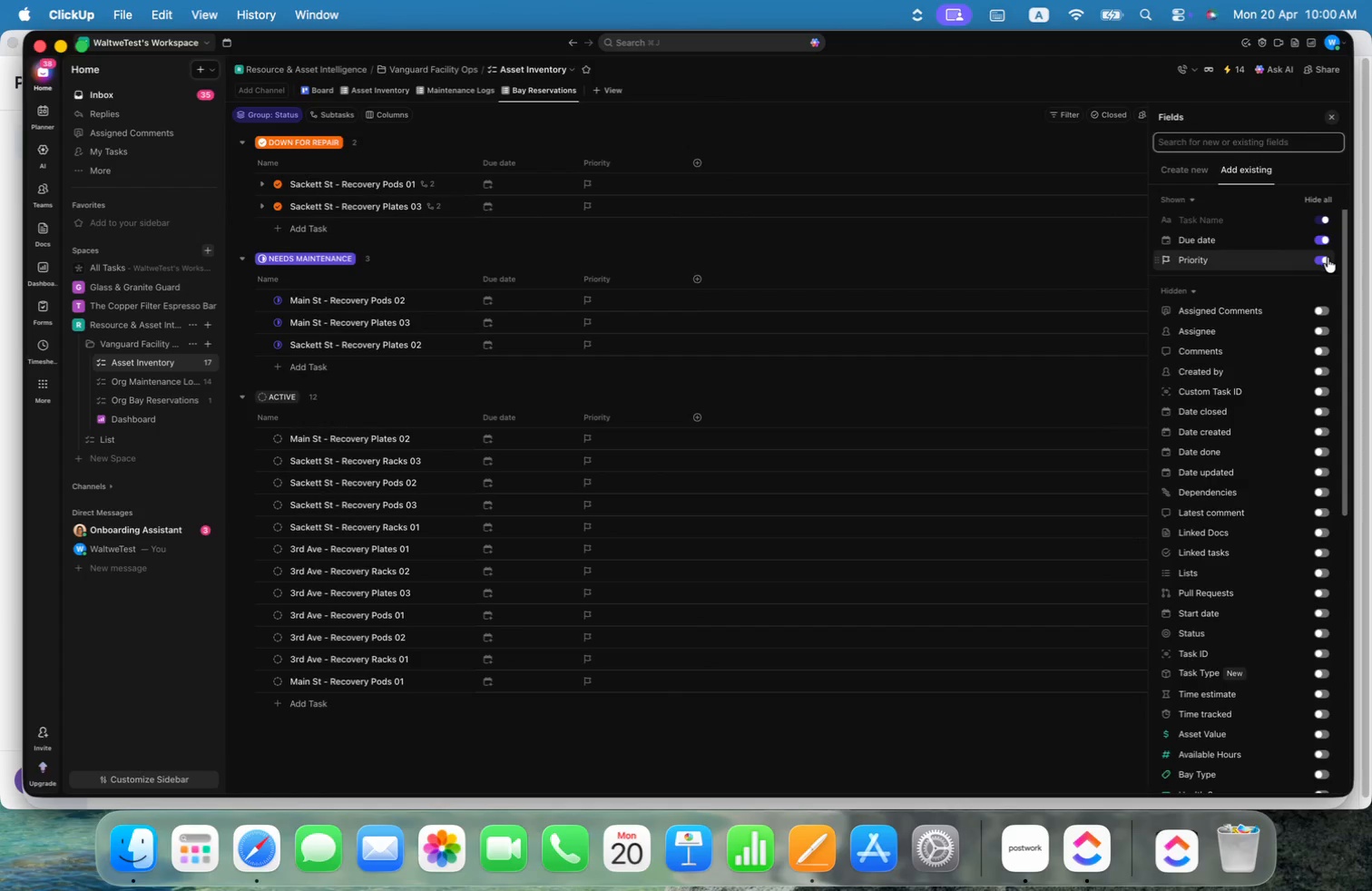 
left_click([1326, 240])
 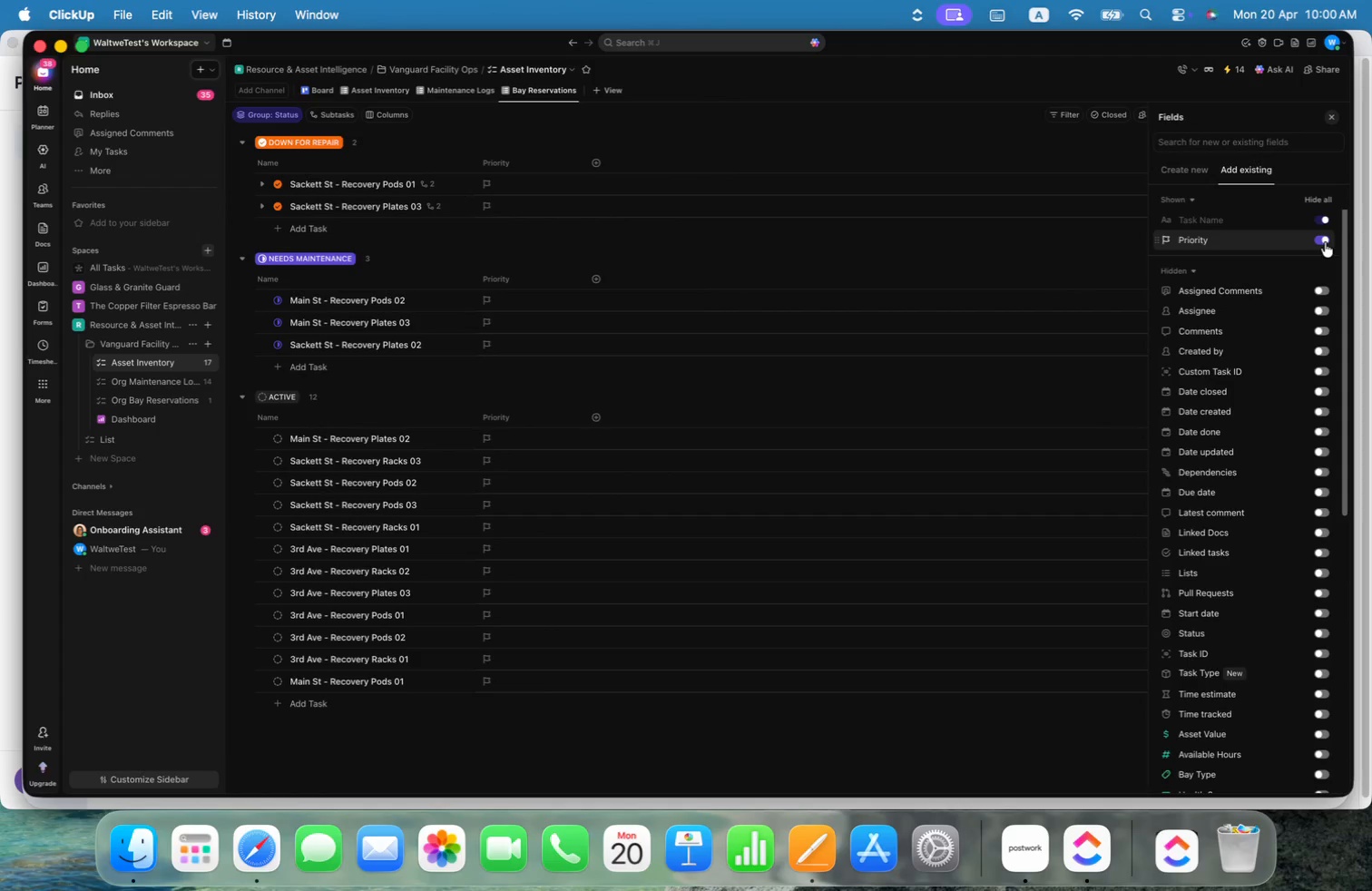 
left_click([1325, 240])
 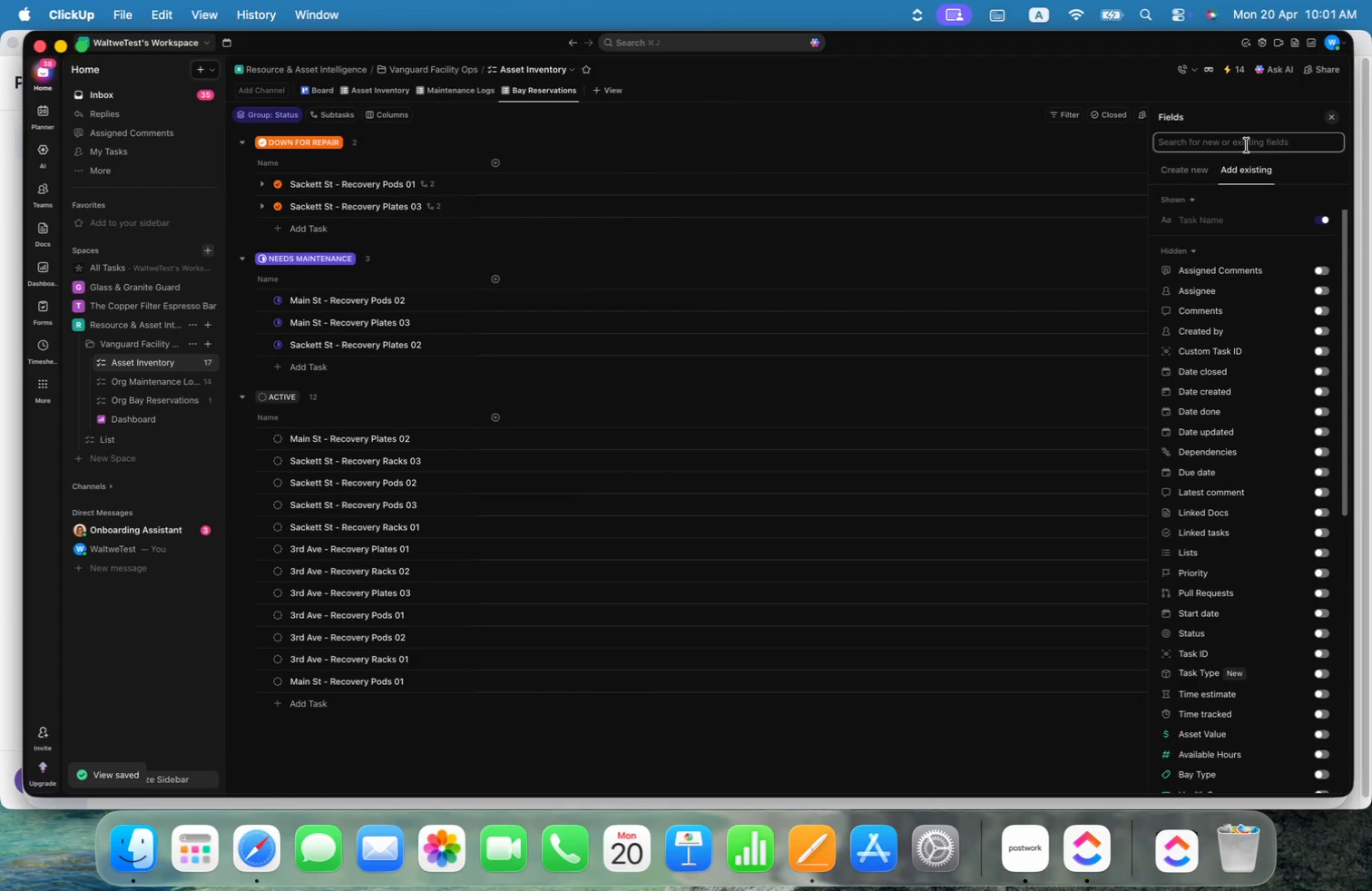 
type(res)
 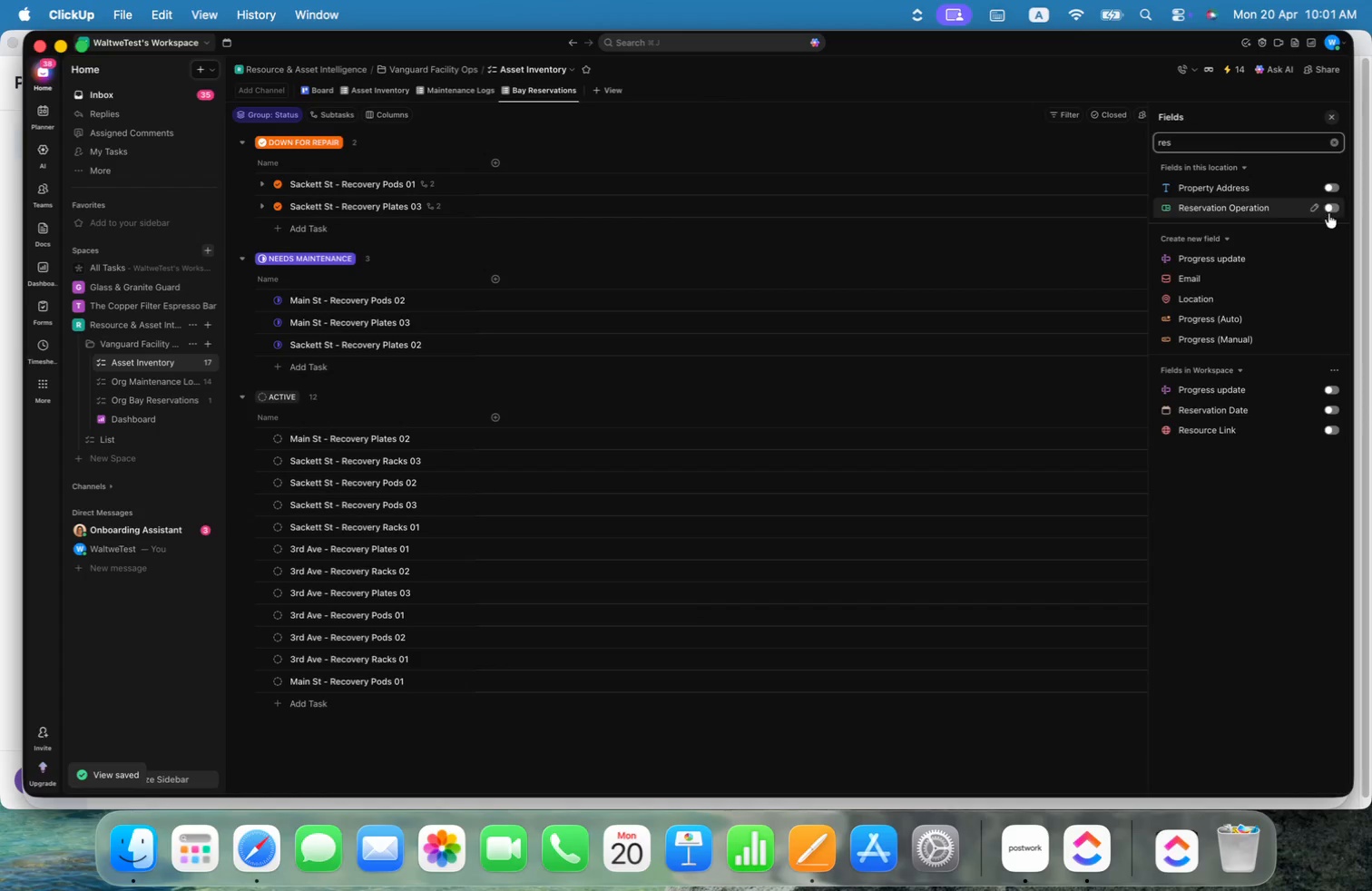 
left_click([1331, 210])
 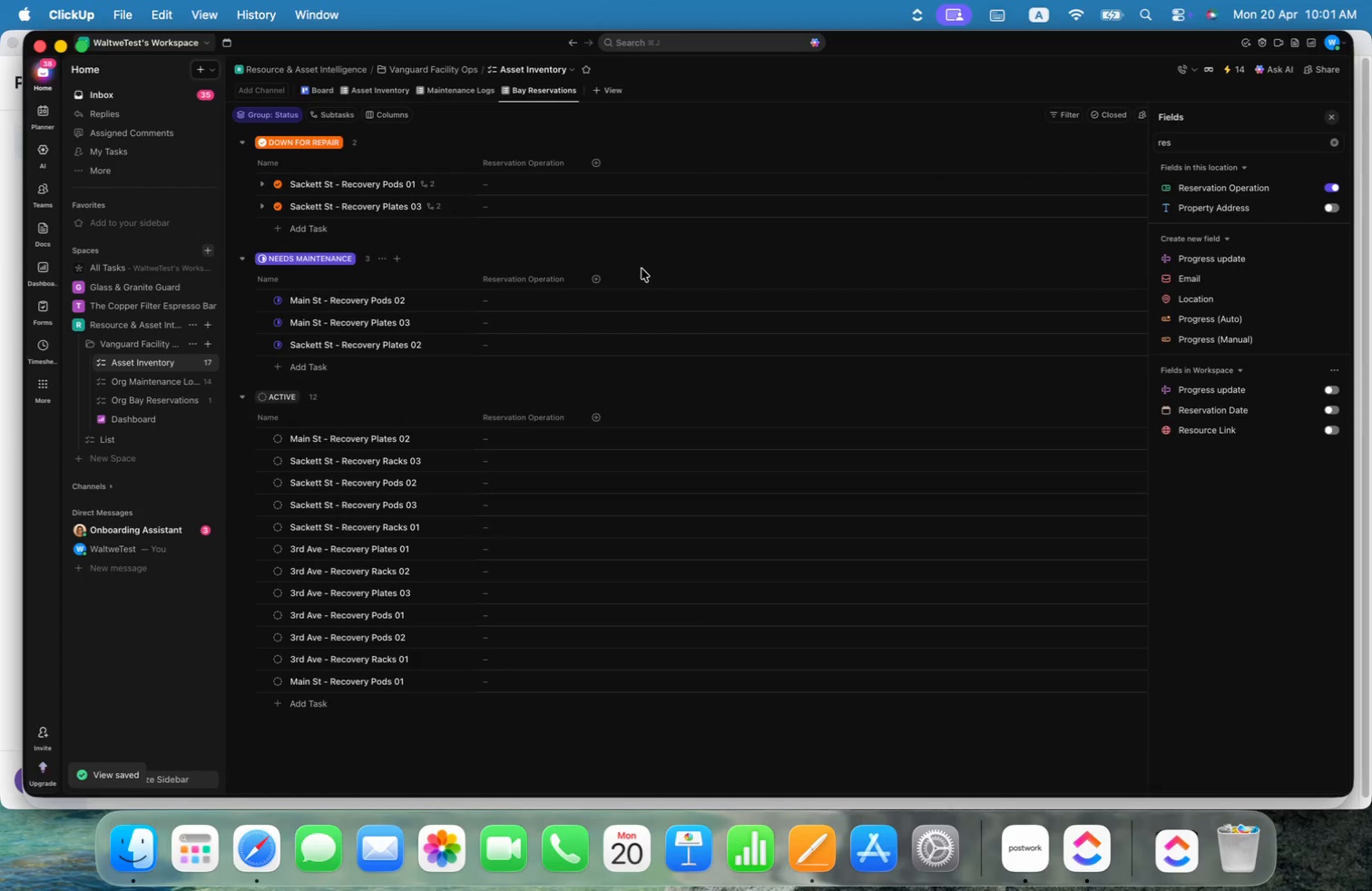 
left_click([666, 250])
 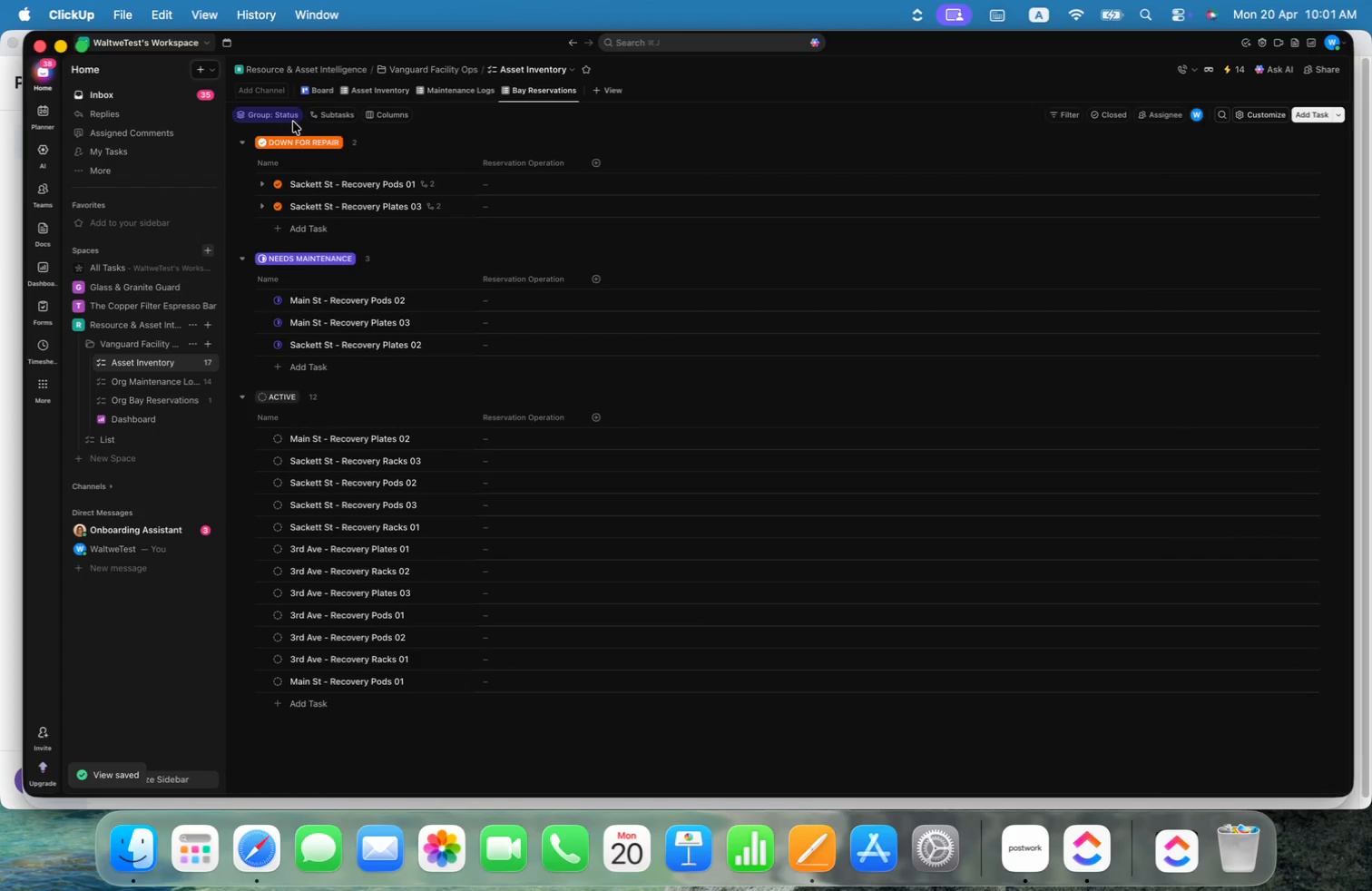 
left_click([288, 119])
 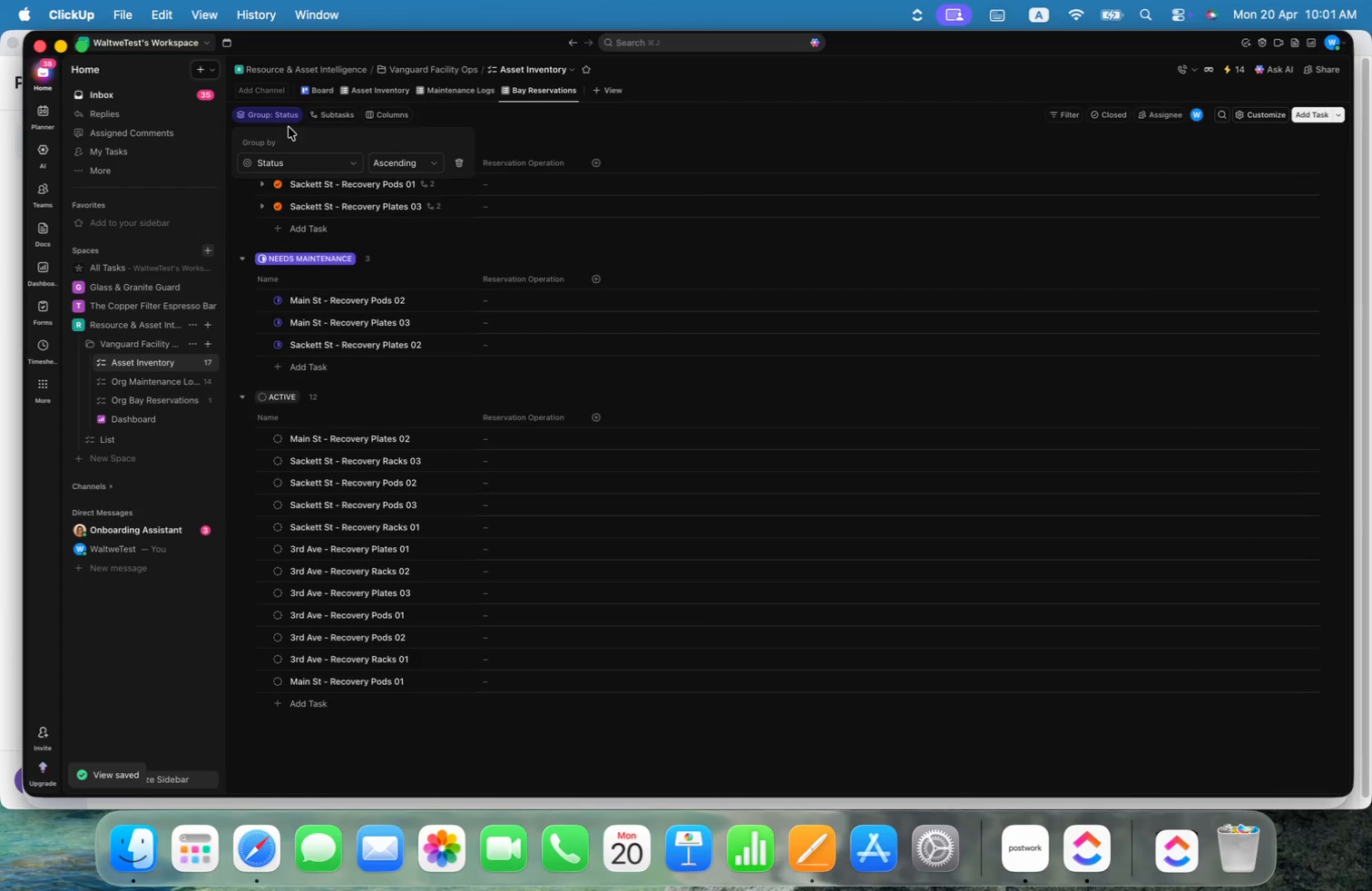 
left_click([289, 166])
 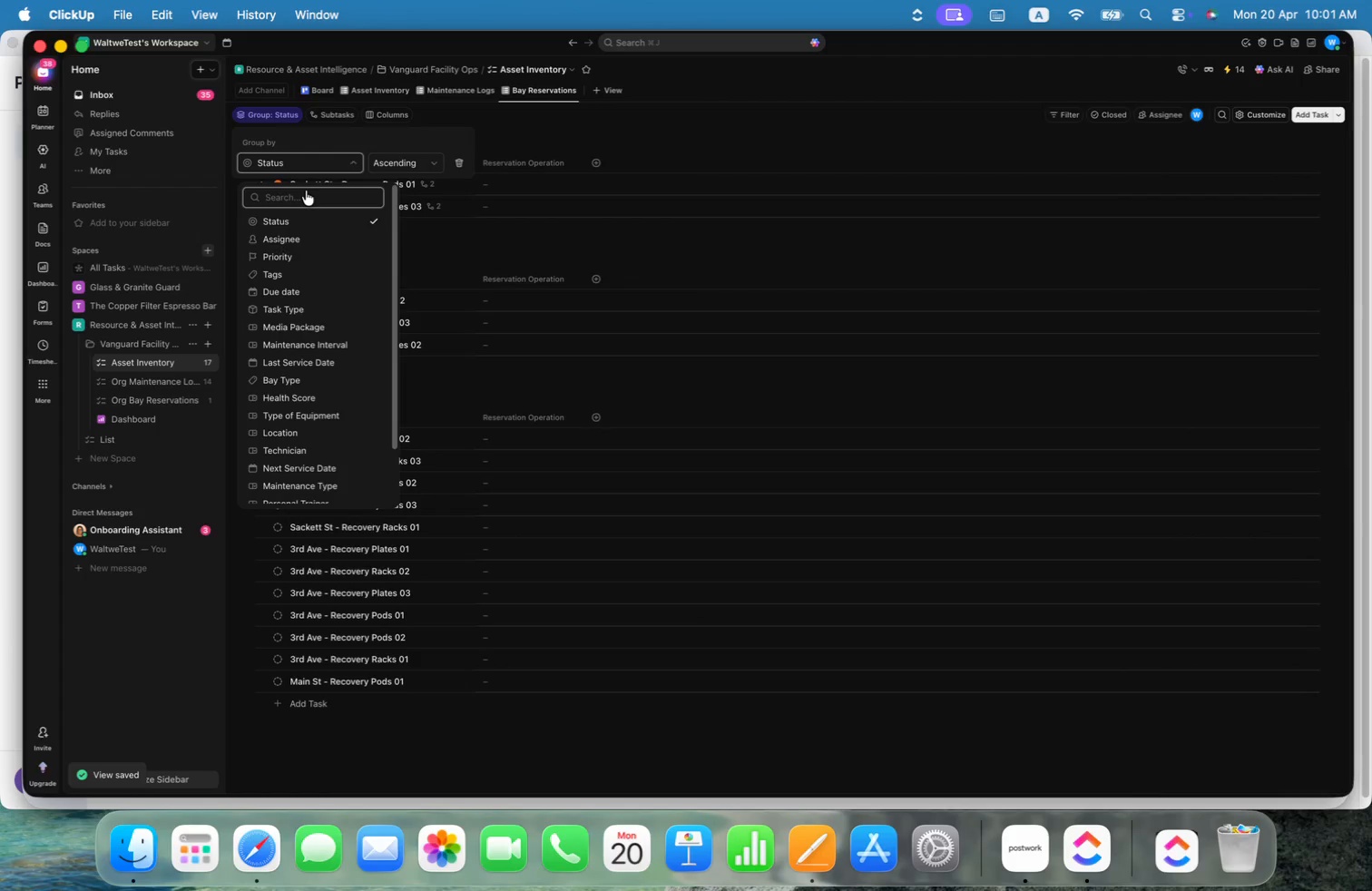 
type(res)
 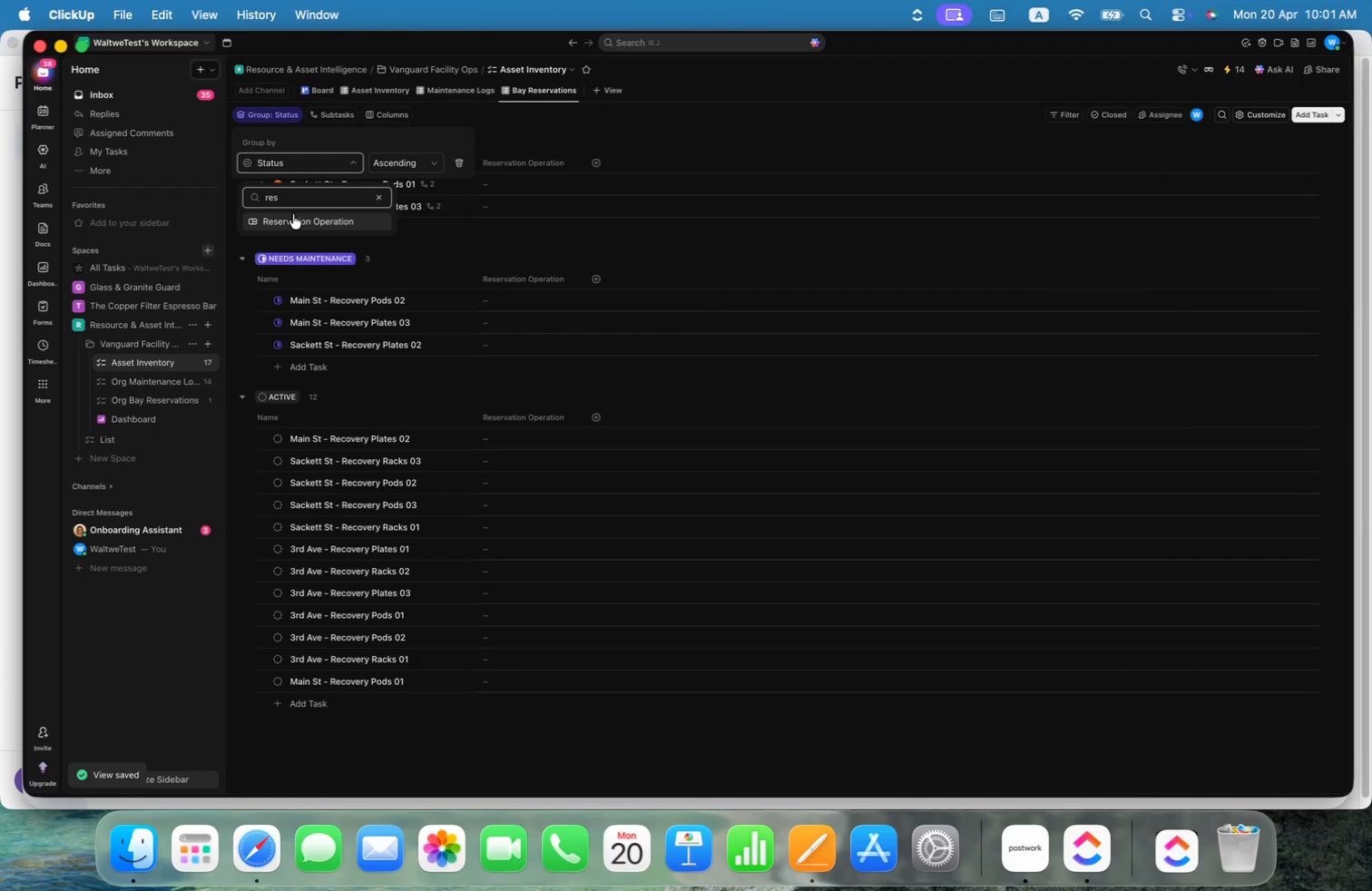 
left_click([296, 218])
 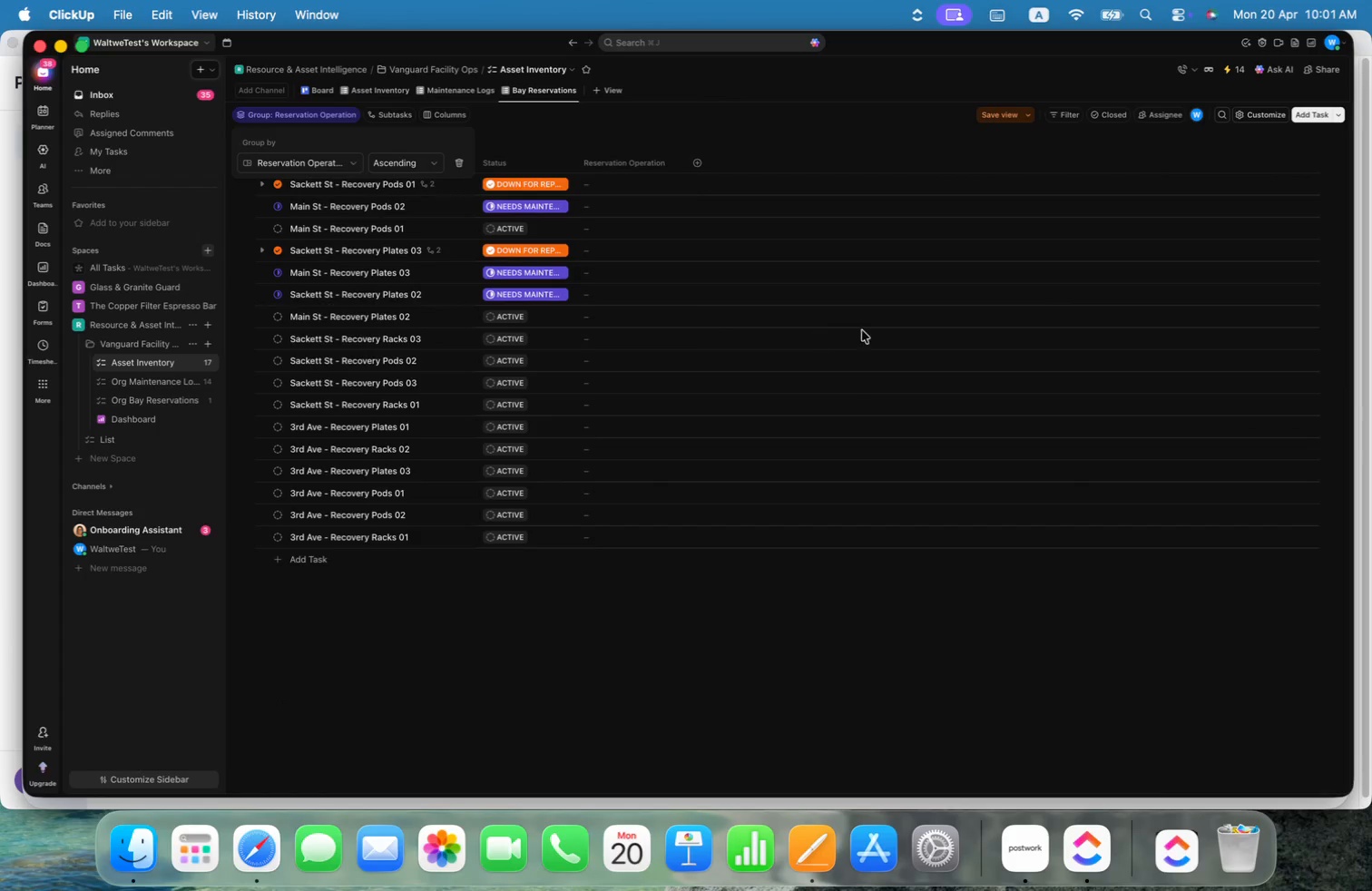 
left_click([766, 646])
 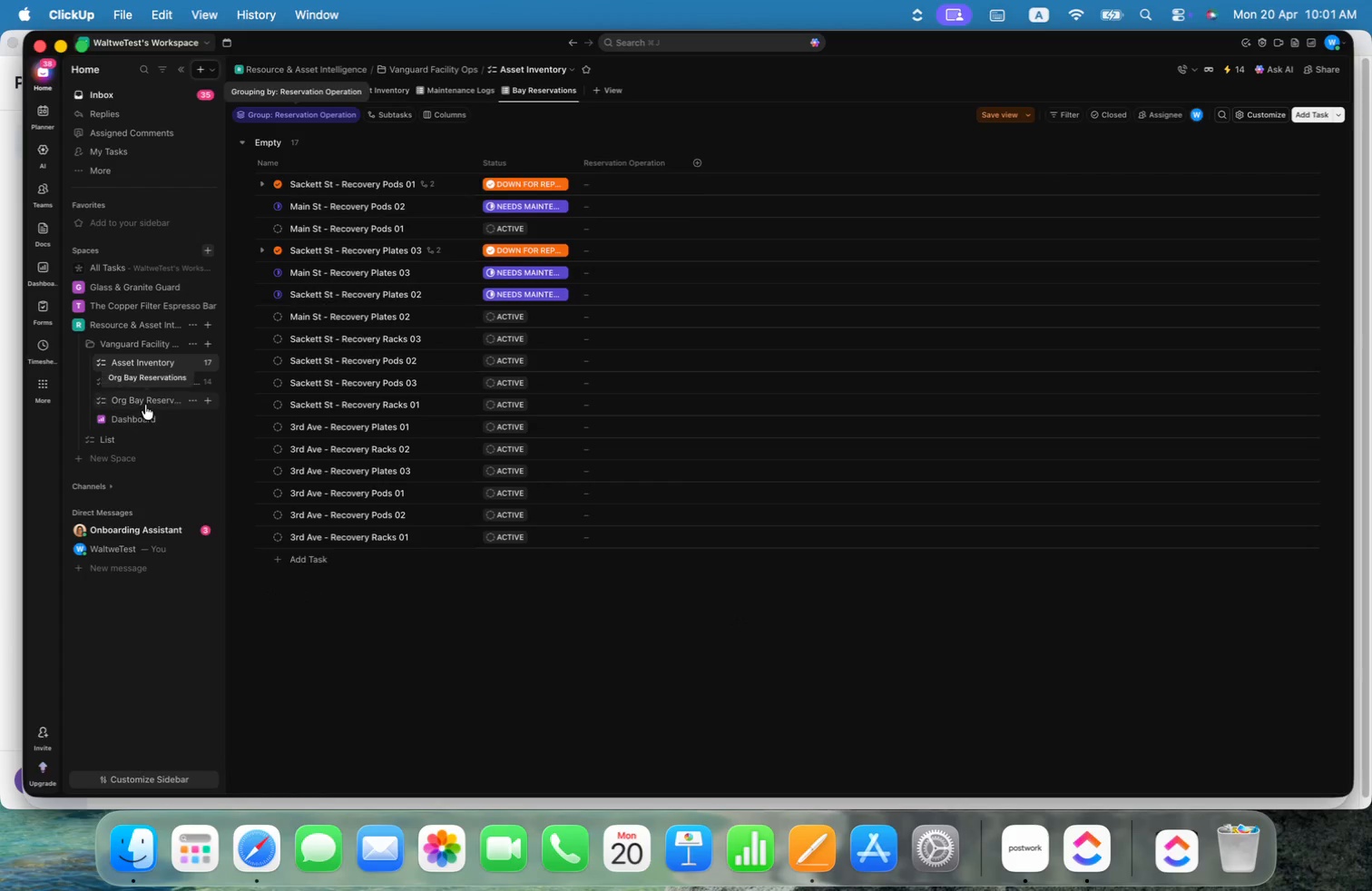 
wait(6.37)
 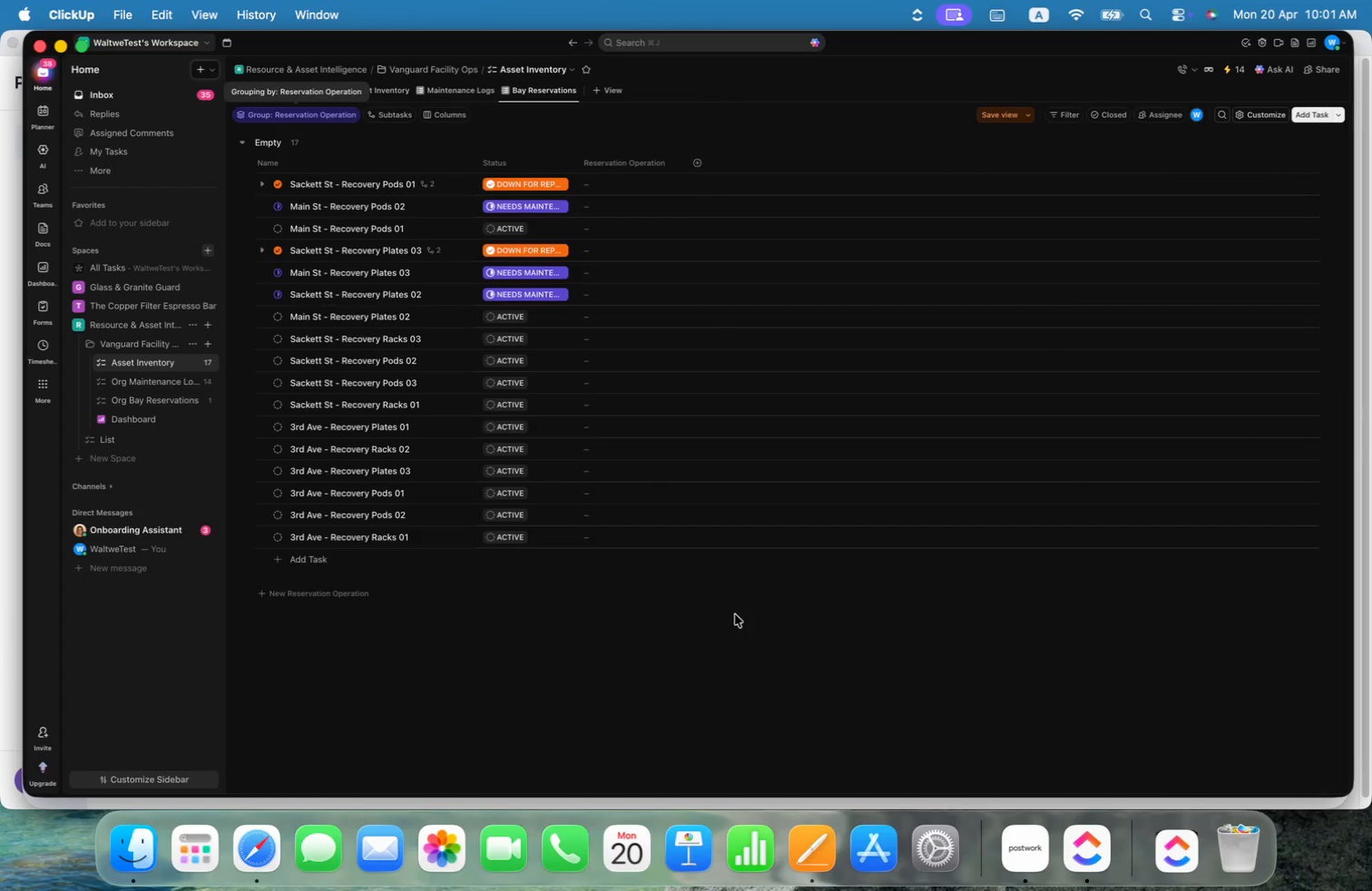 
left_click([194, 366])
 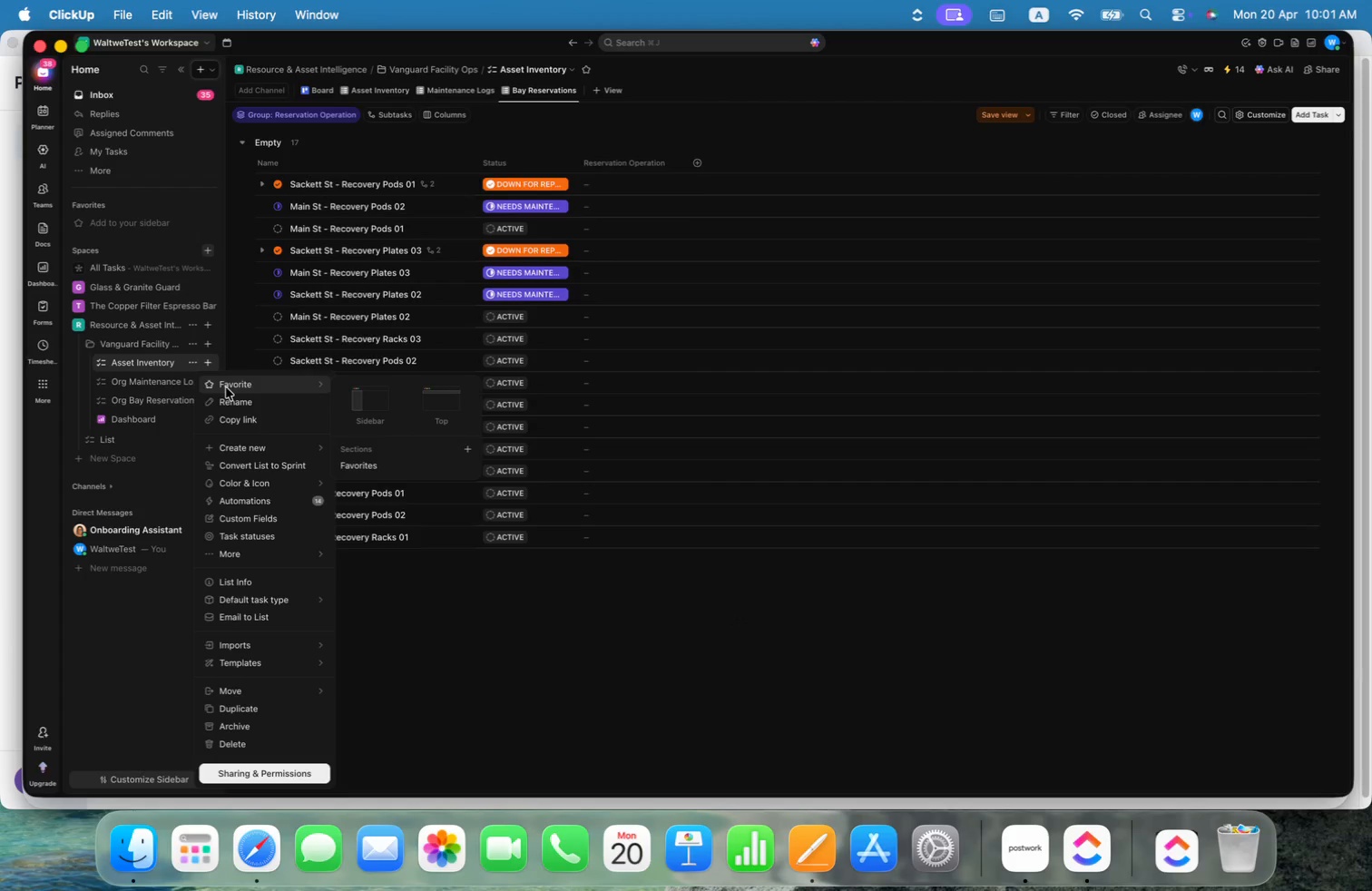 
left_click([190, 366])
 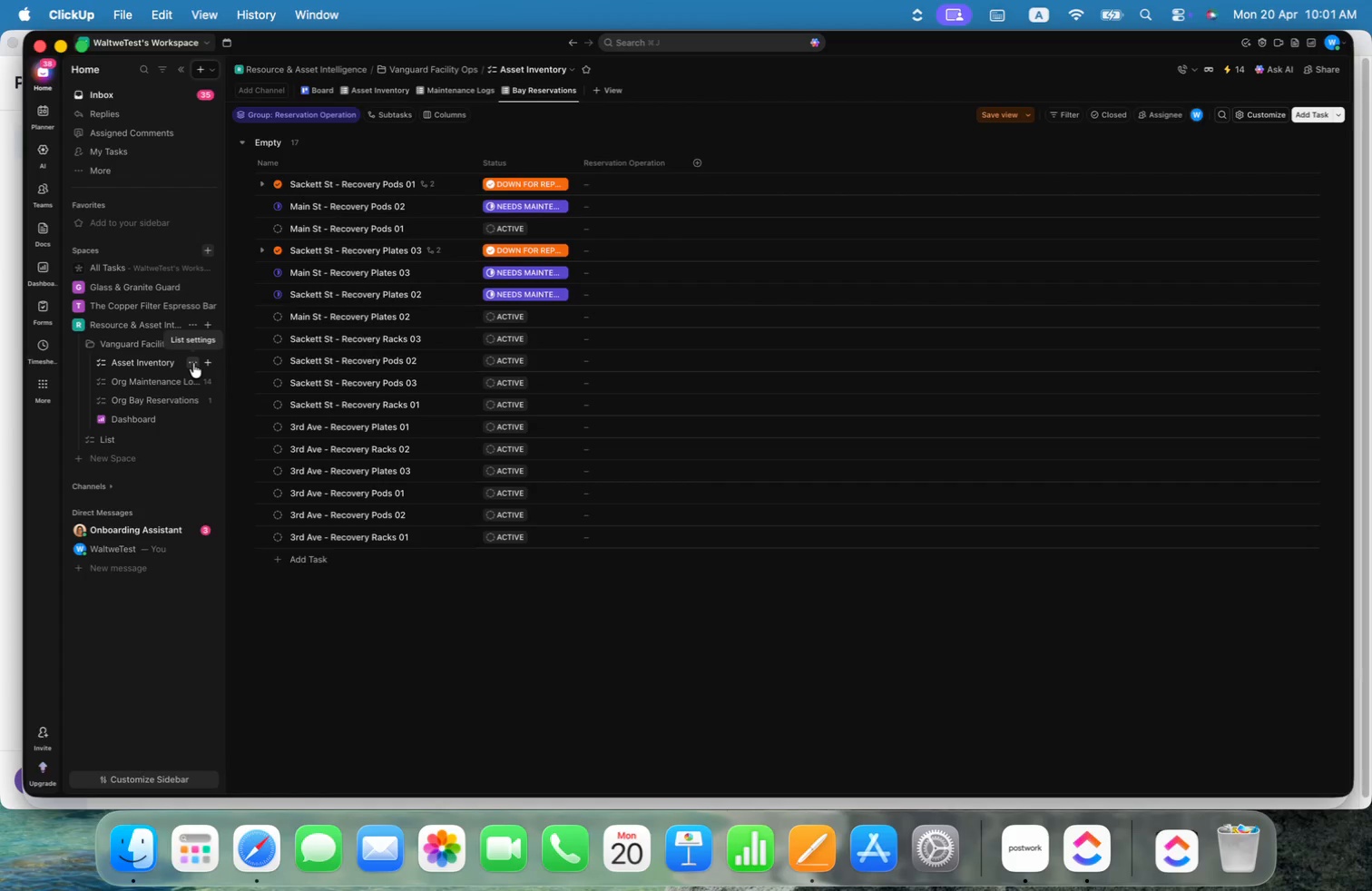 
left_click([193, 363])
 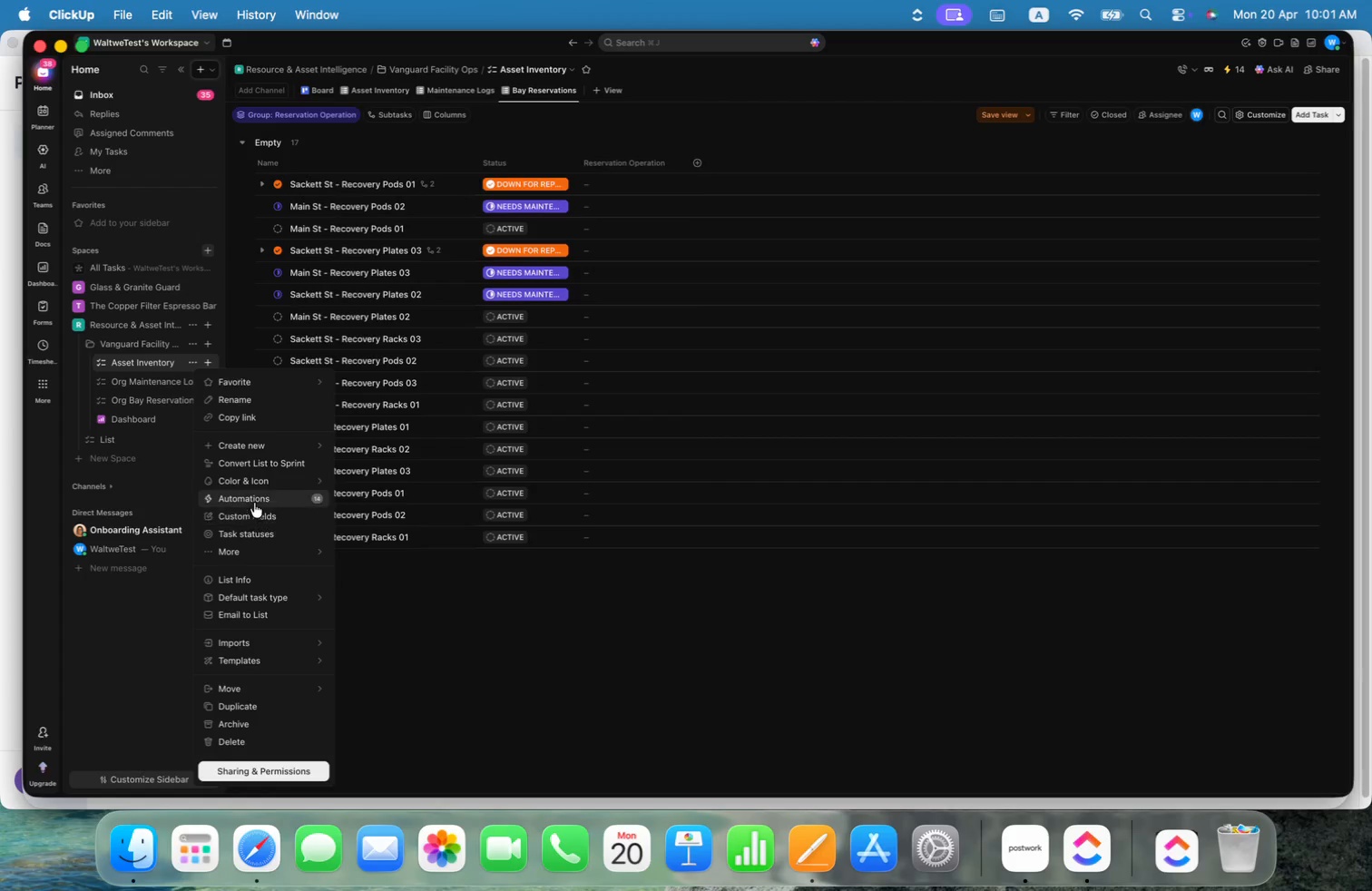 
left_click([252, 500])
 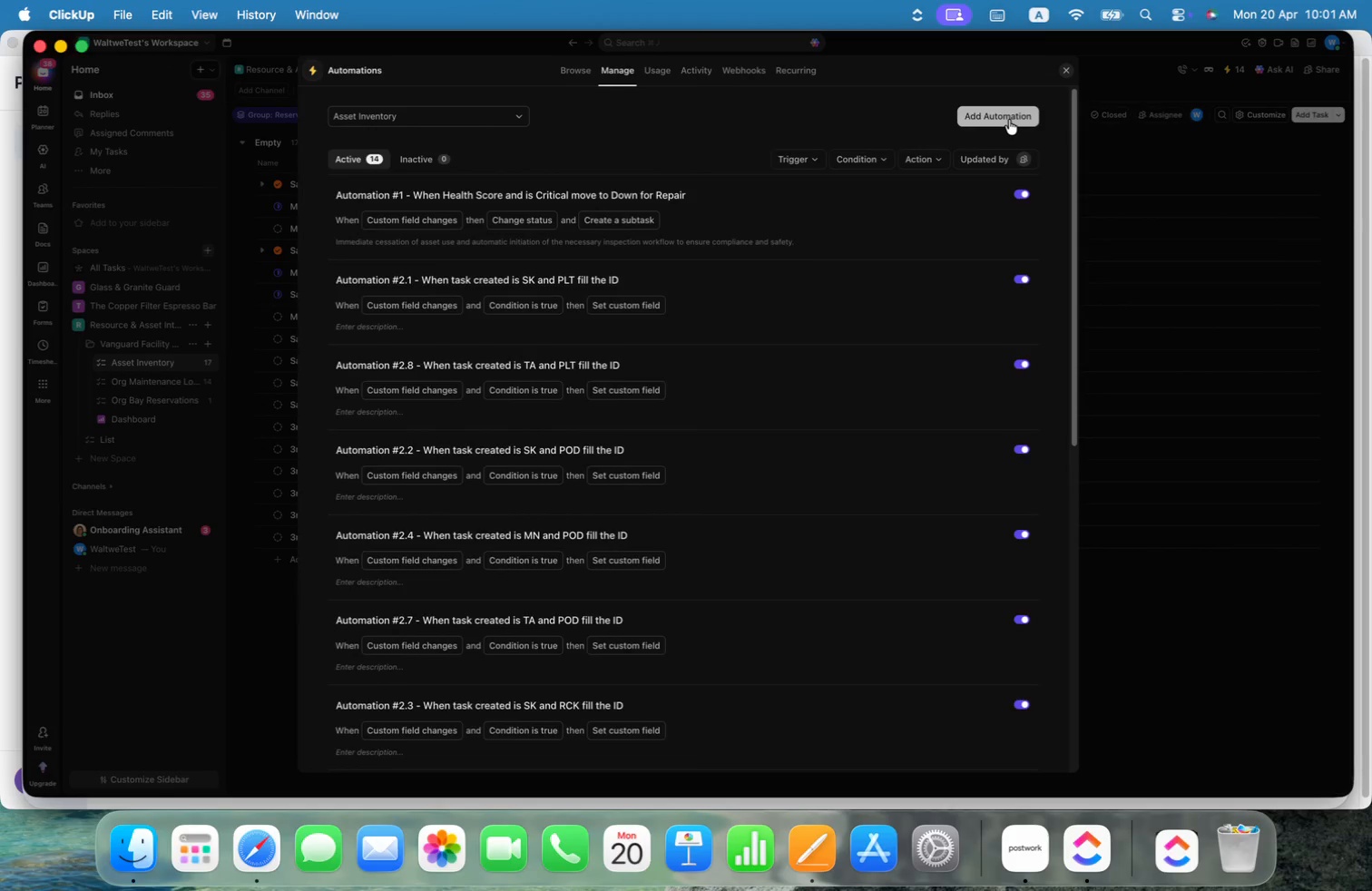 
wait(10.2)
 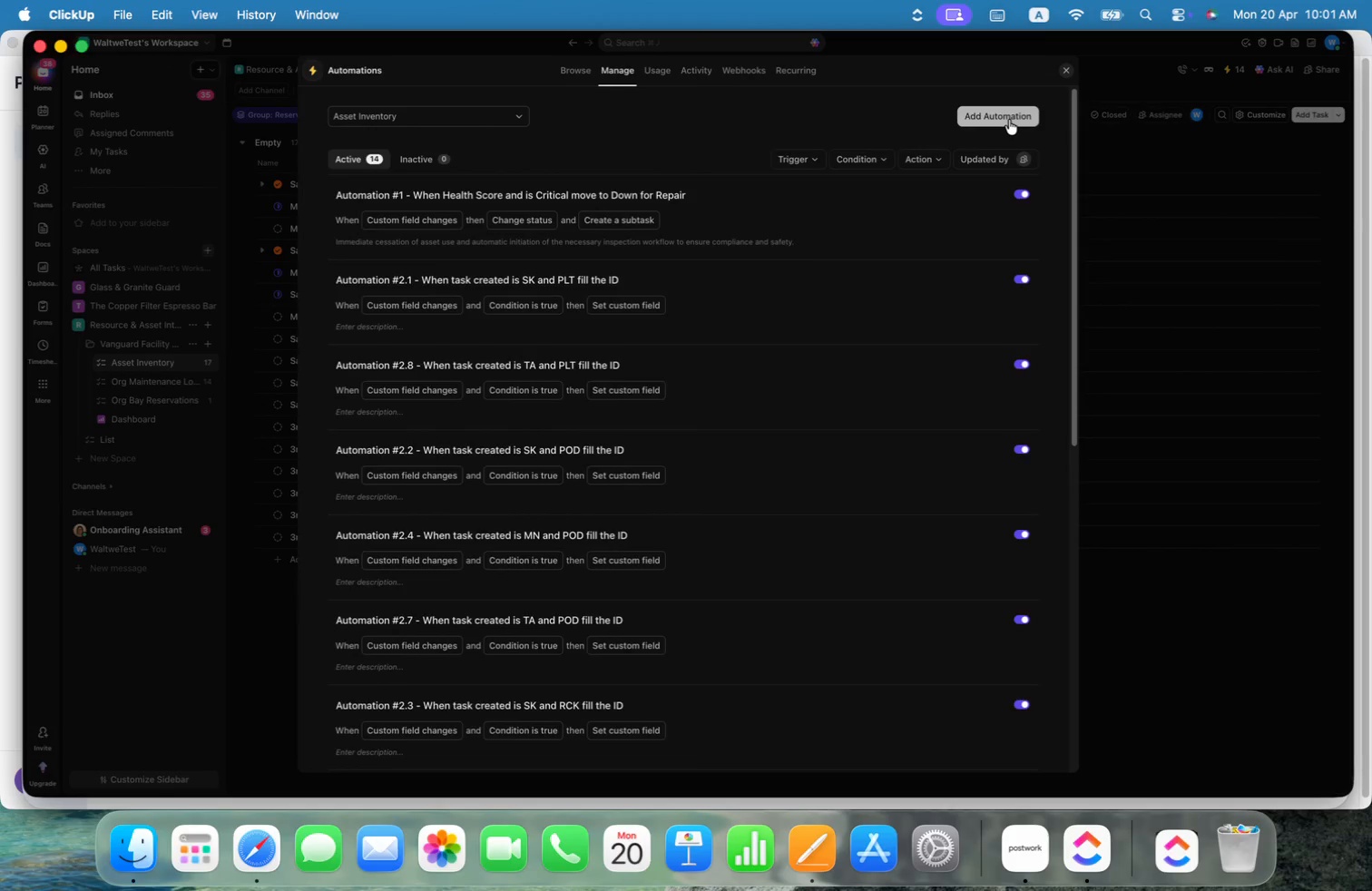 
left_click([1014, 119])
 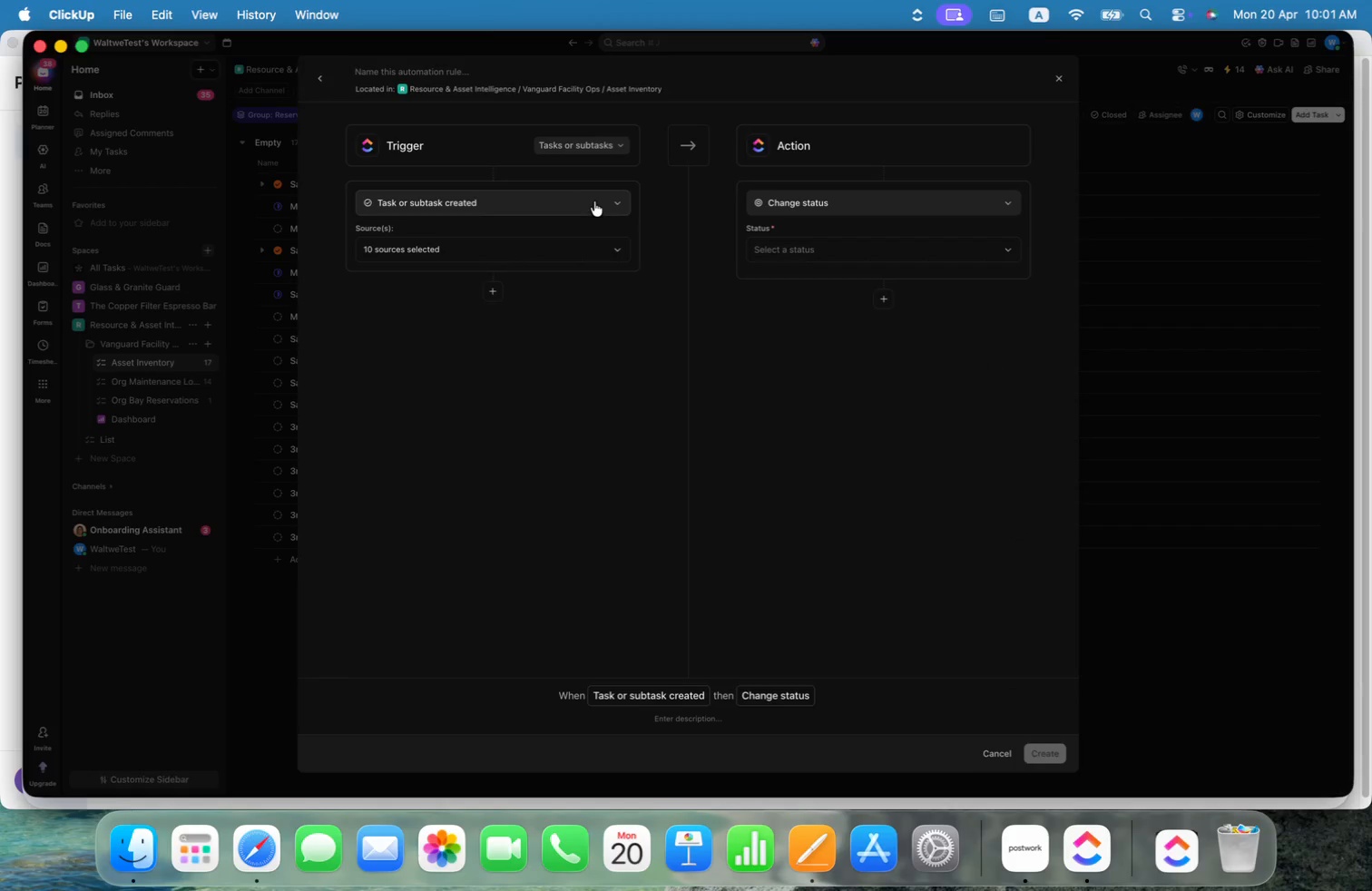 
left_click([593, 199])
 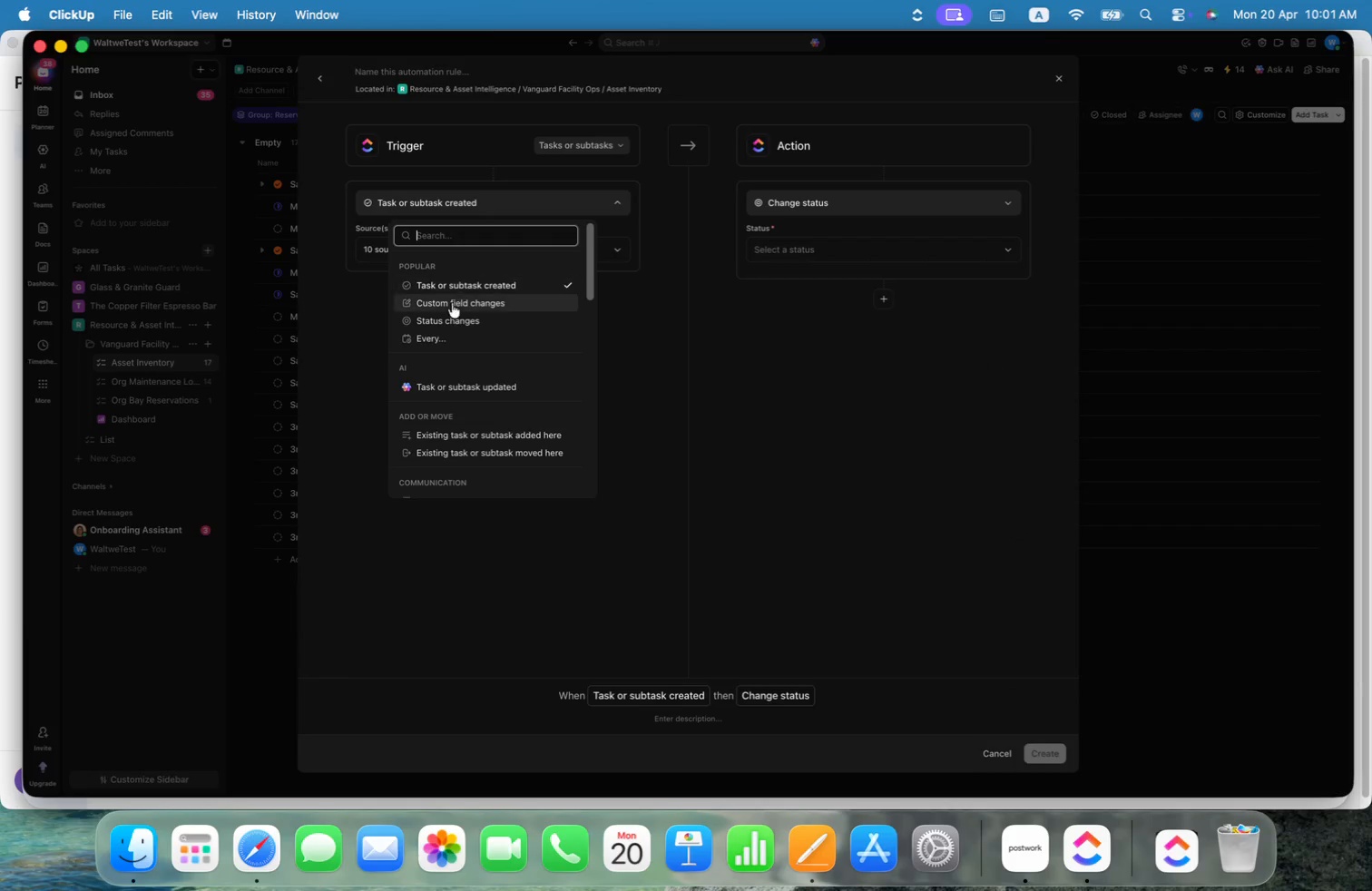 
left_click([458, 315])
 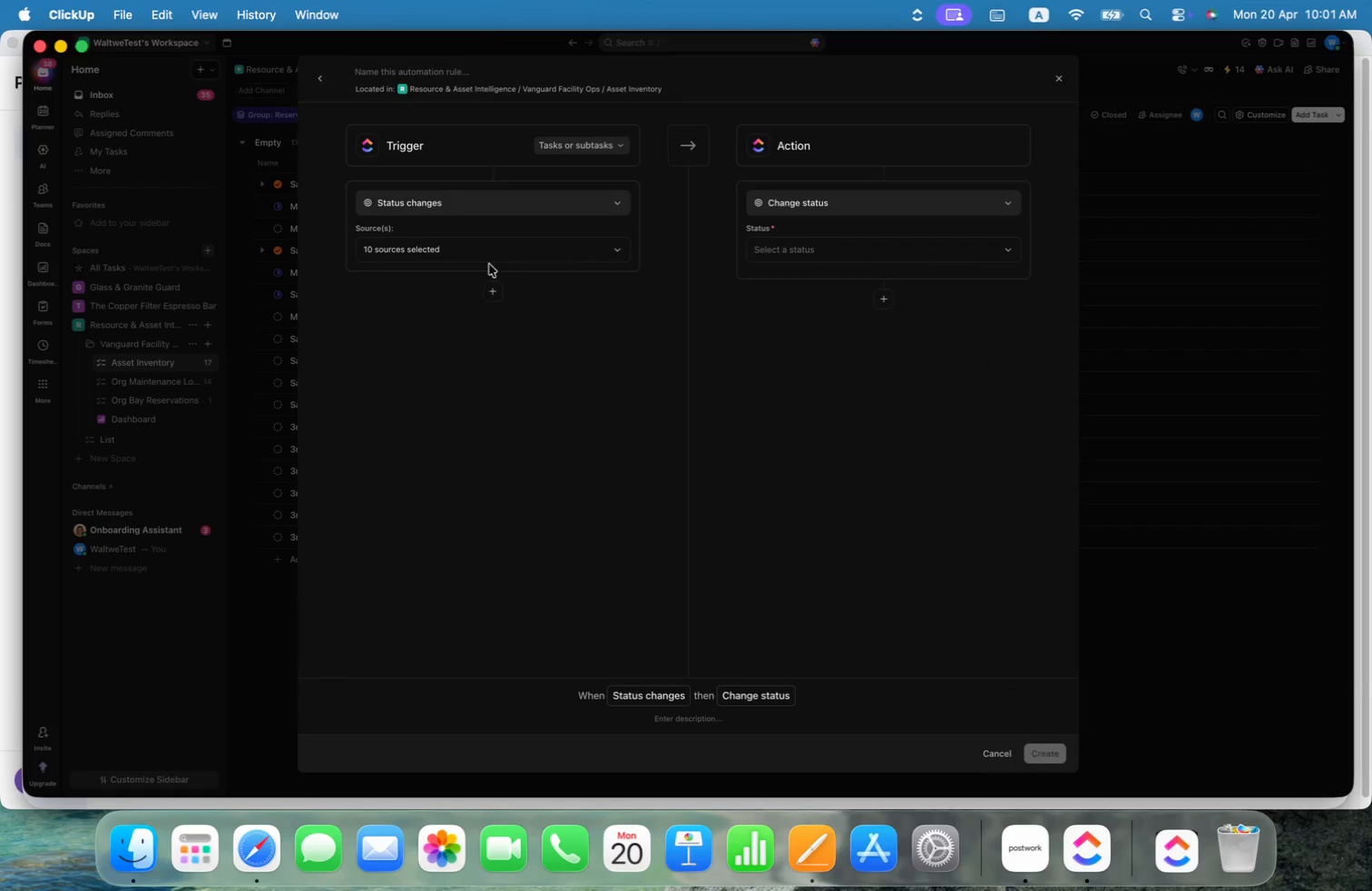 
left_click([509, 251])
 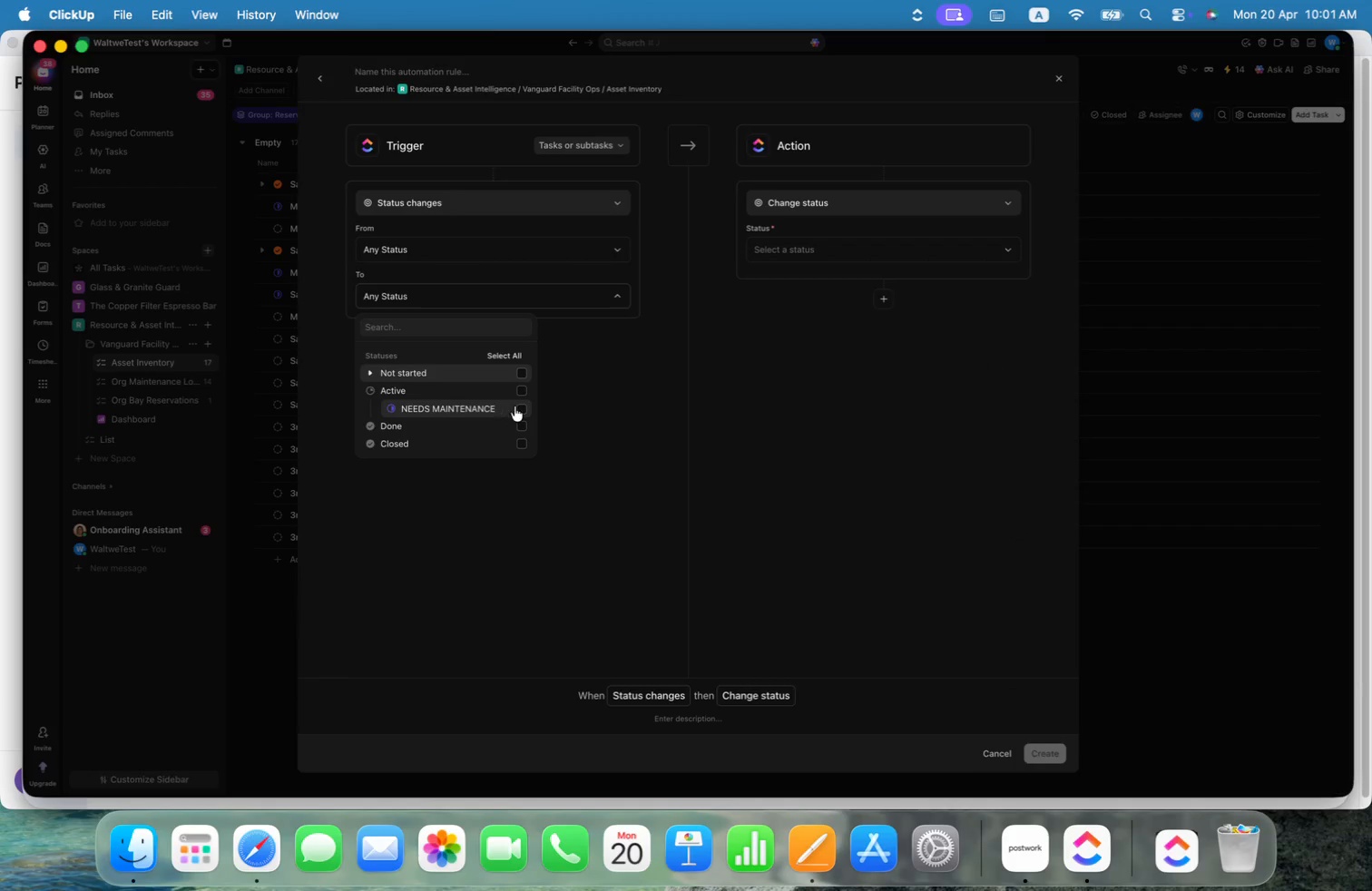 
left_click([369, 392])
 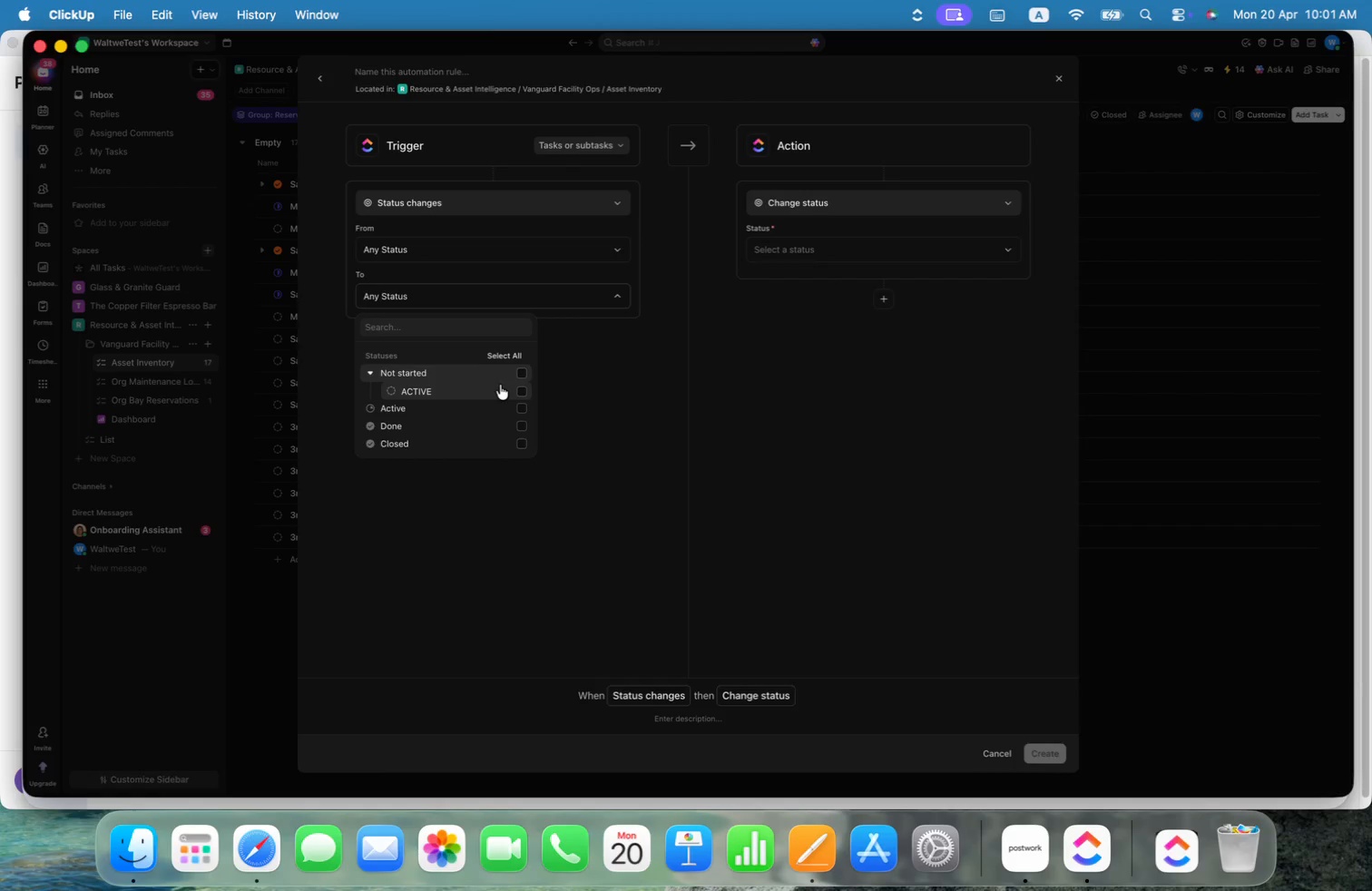 
left_click([522, 386])
 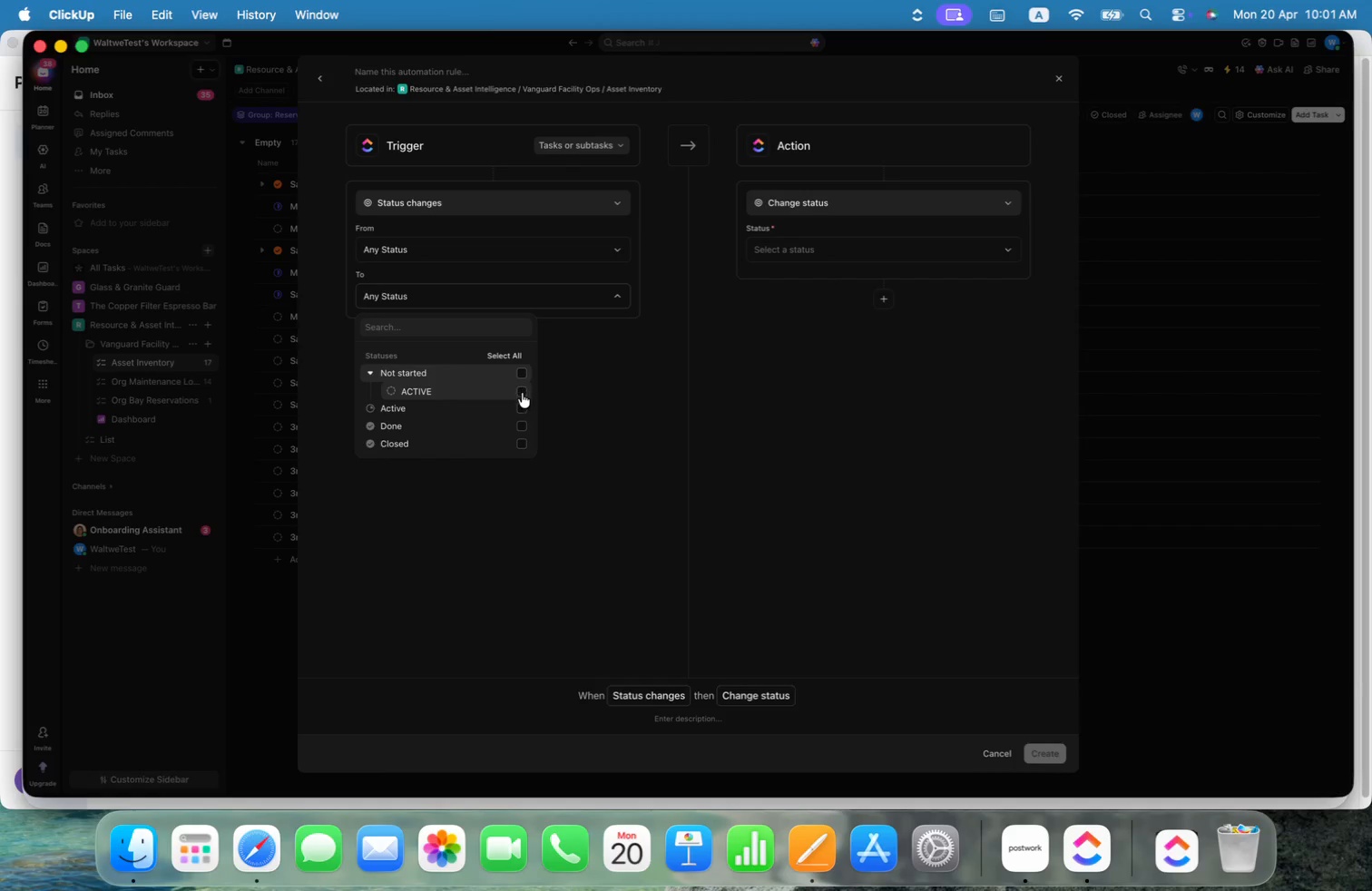 
left_click([522, 393])
 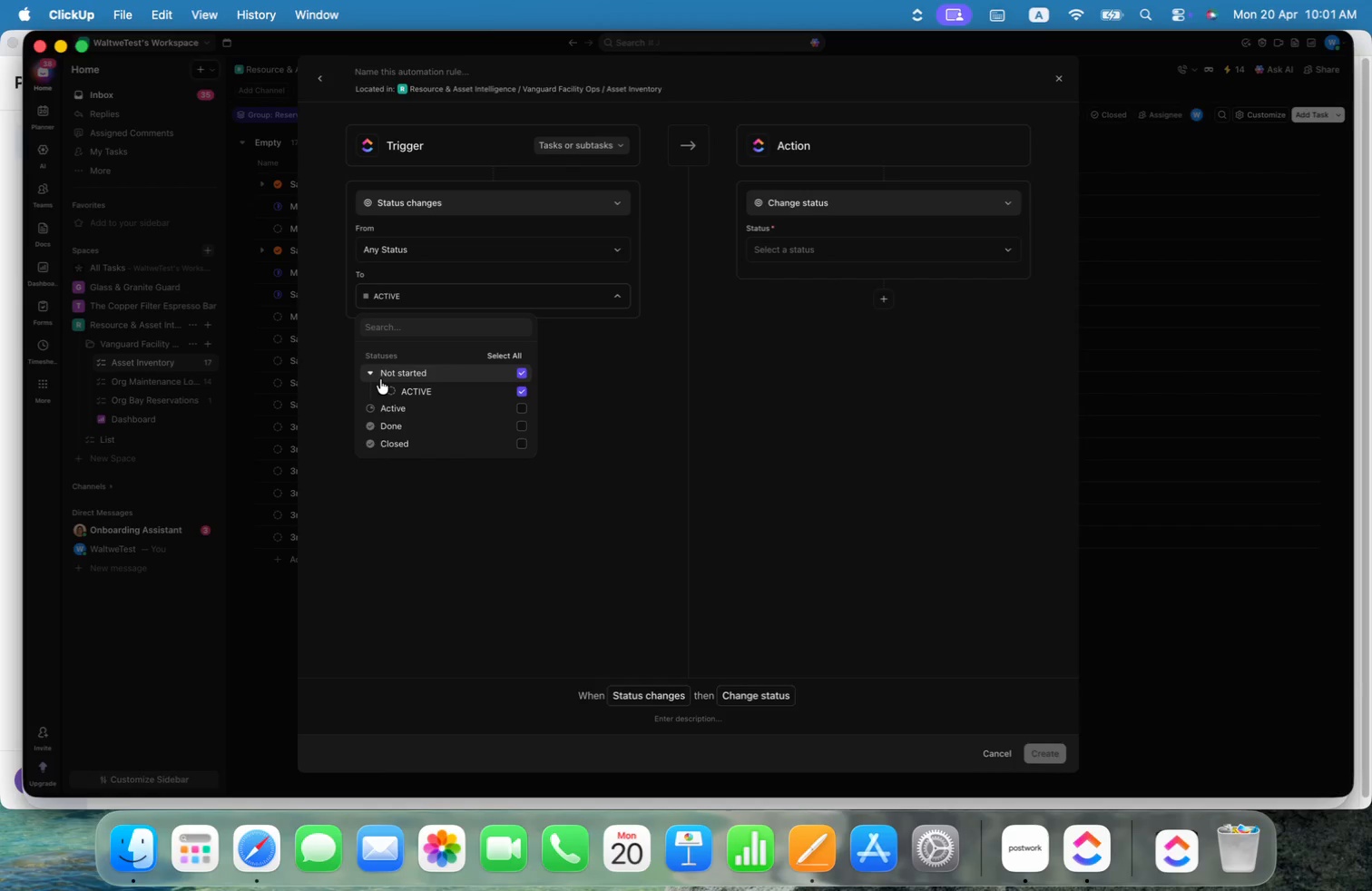 
left_click([371, 369])
 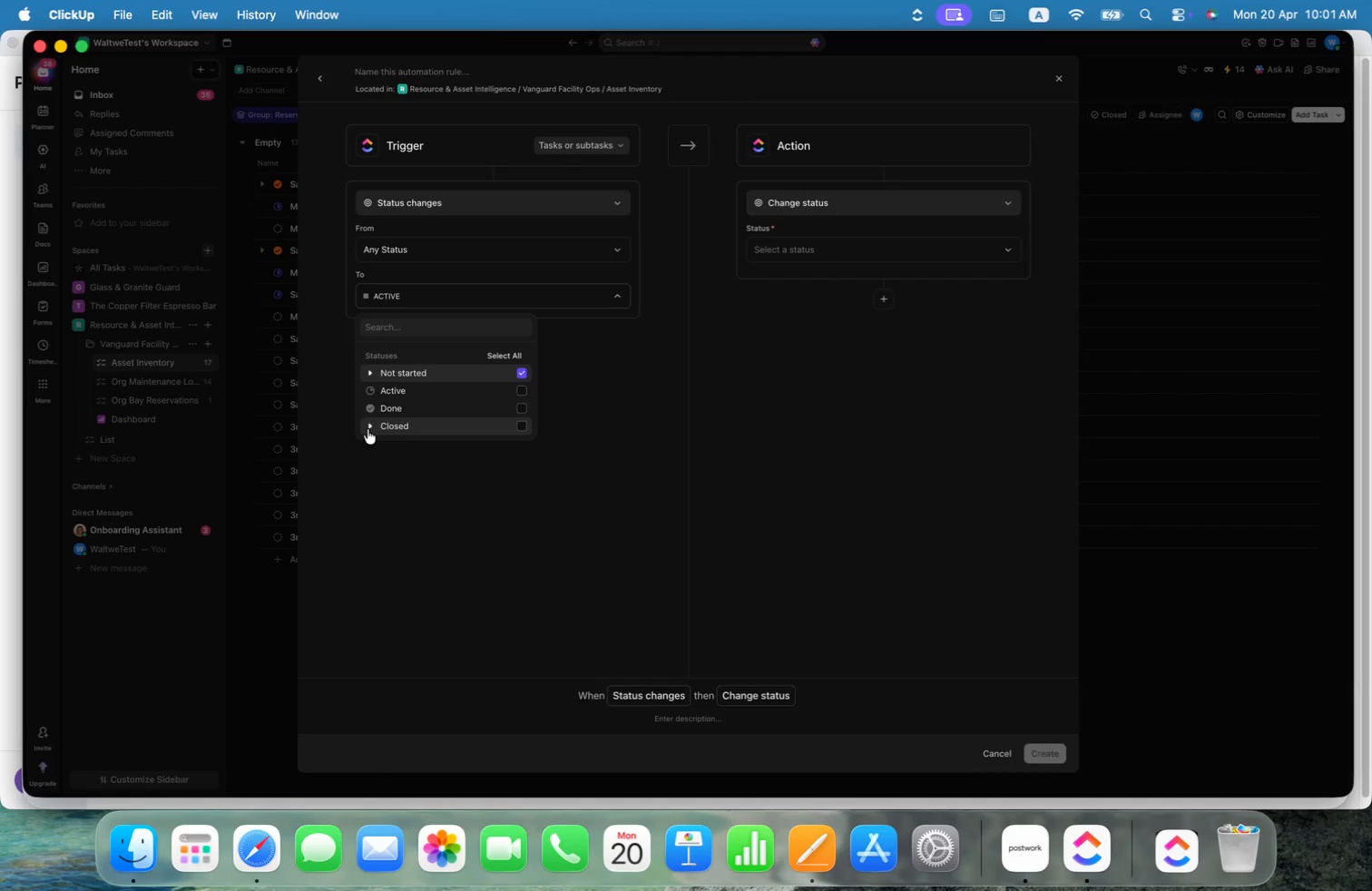 
left_click([370, 423])
 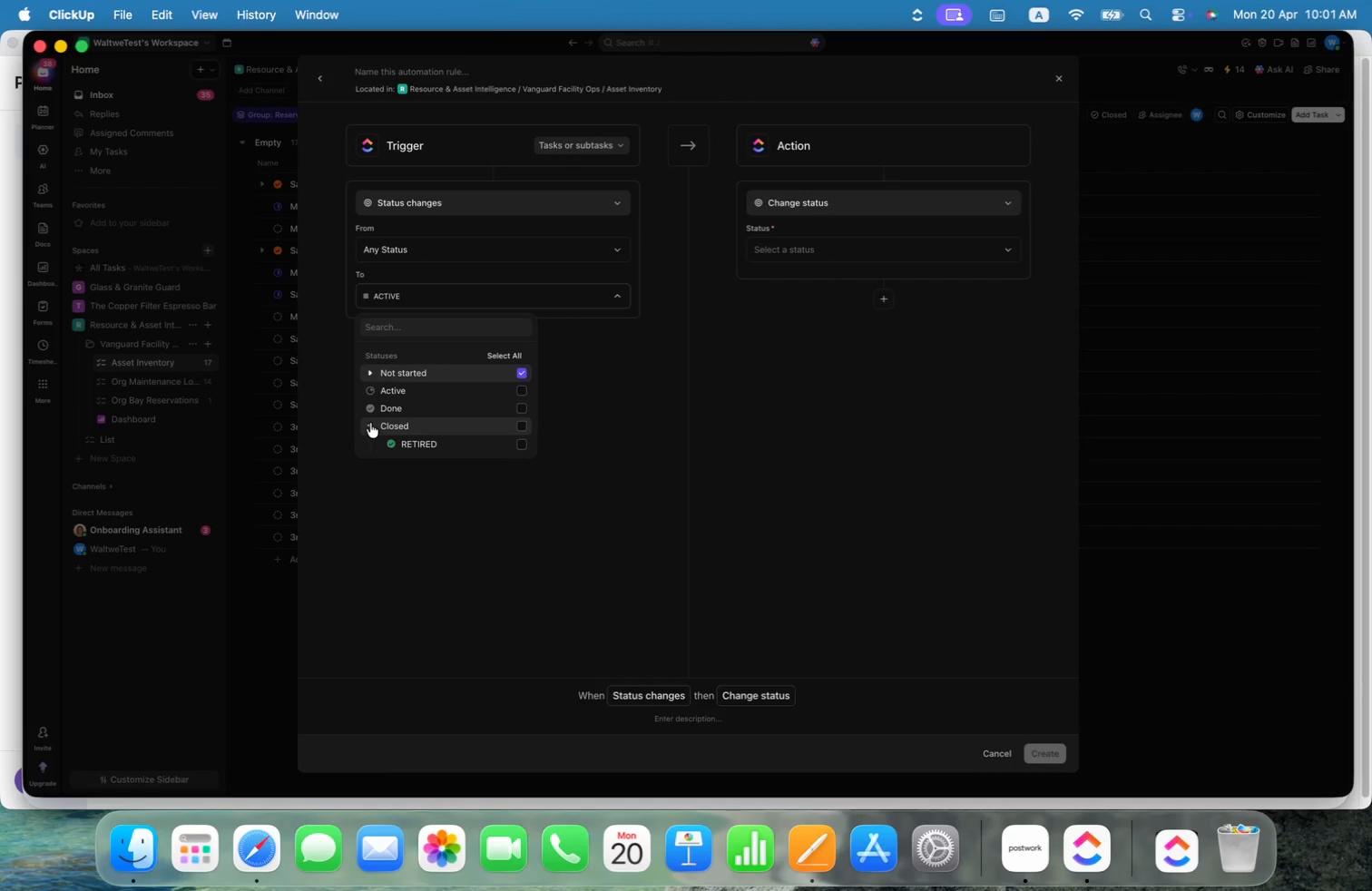 
left_click([368, 426])
 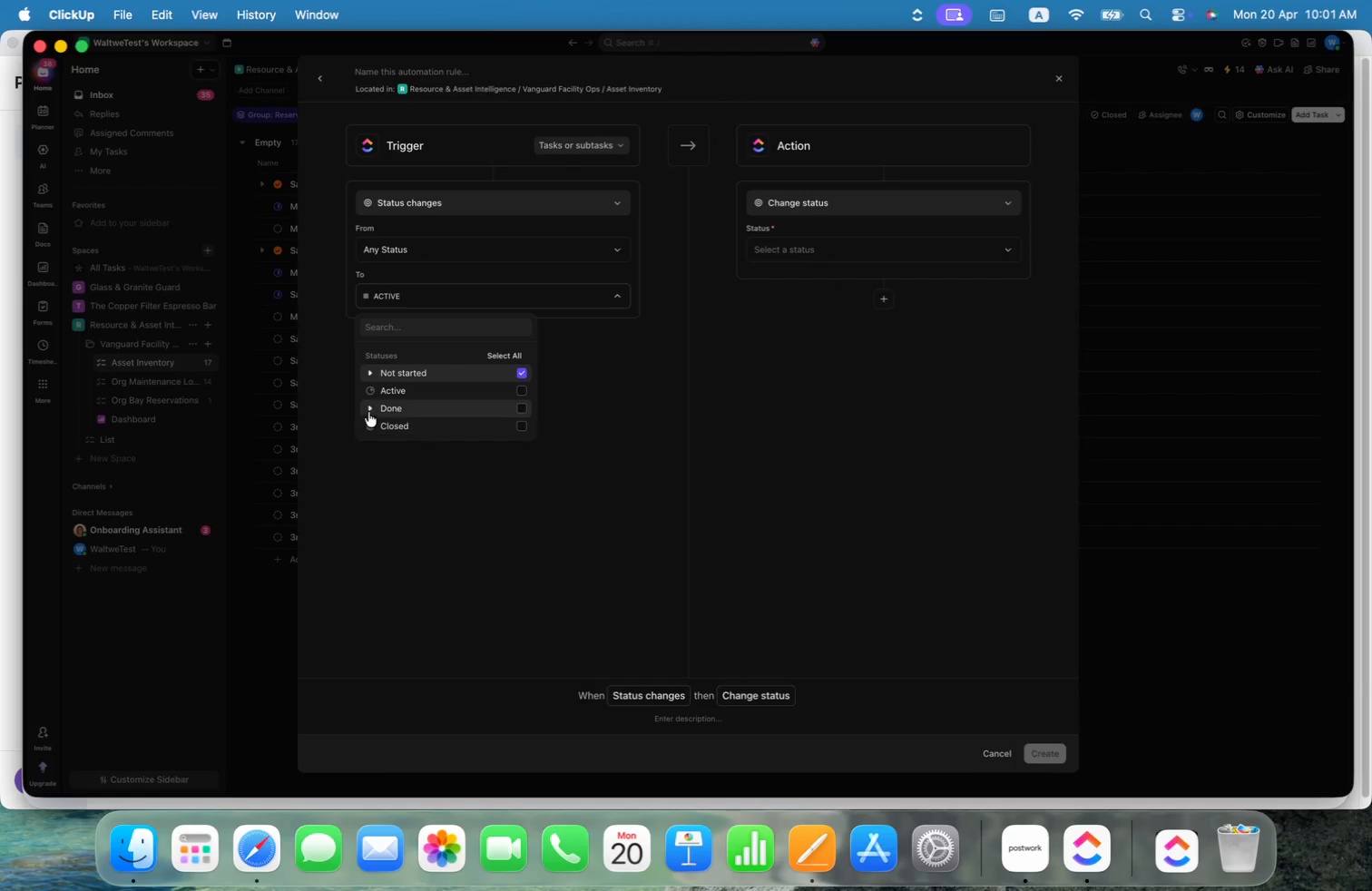 
left_click([369, 410])
 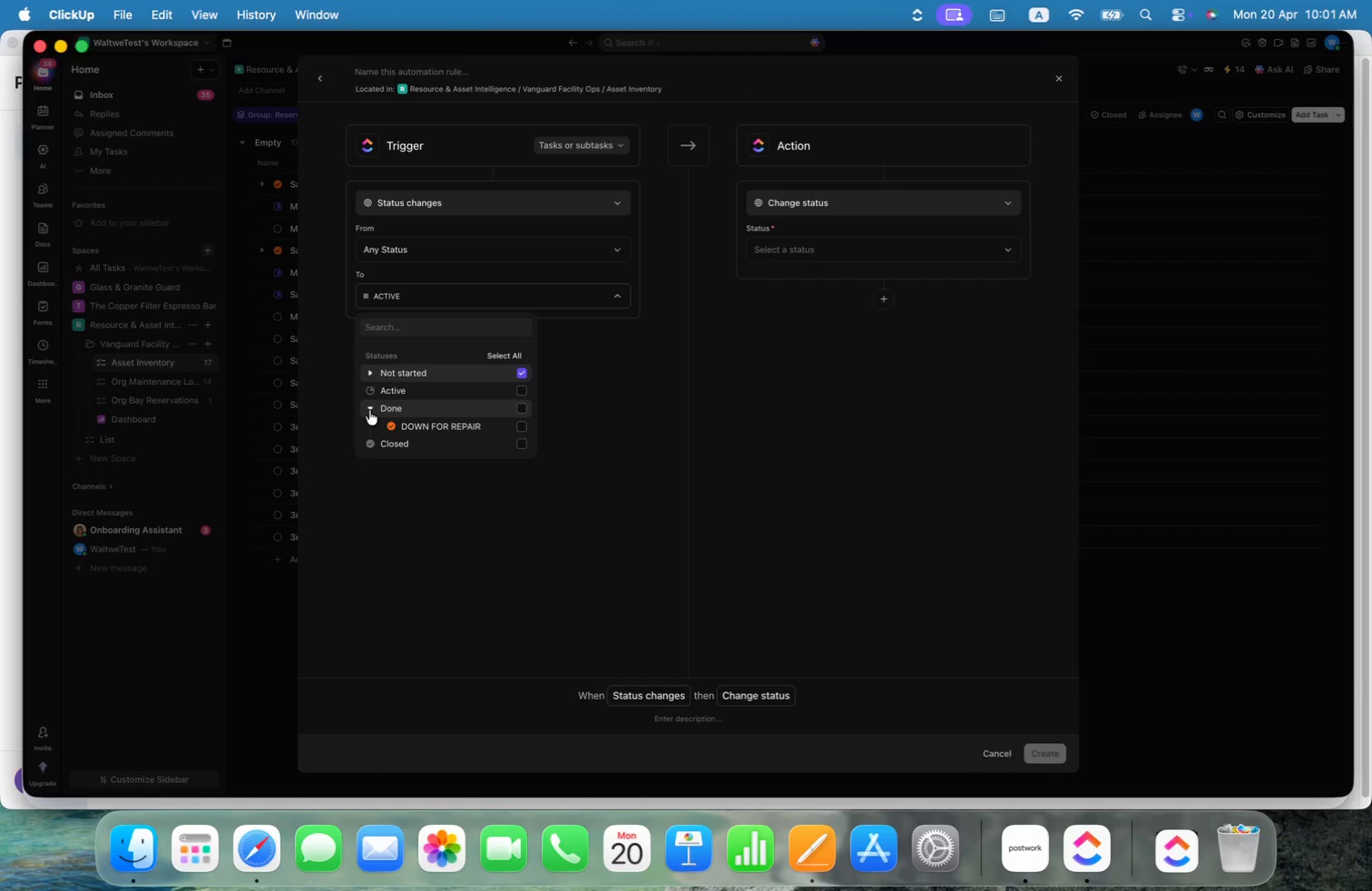 
left_click([369, 410])
 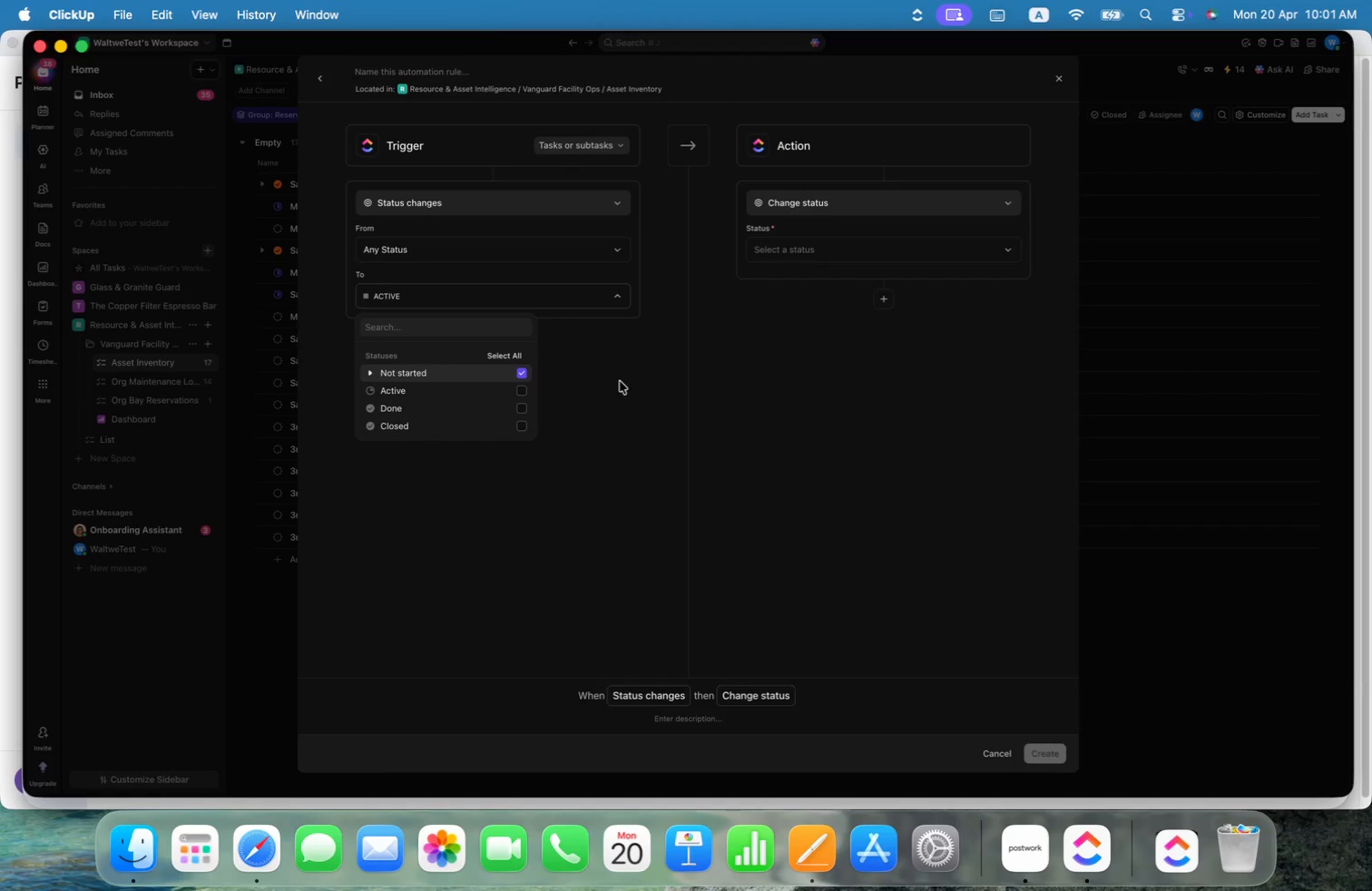 
left_click([626, 376])
 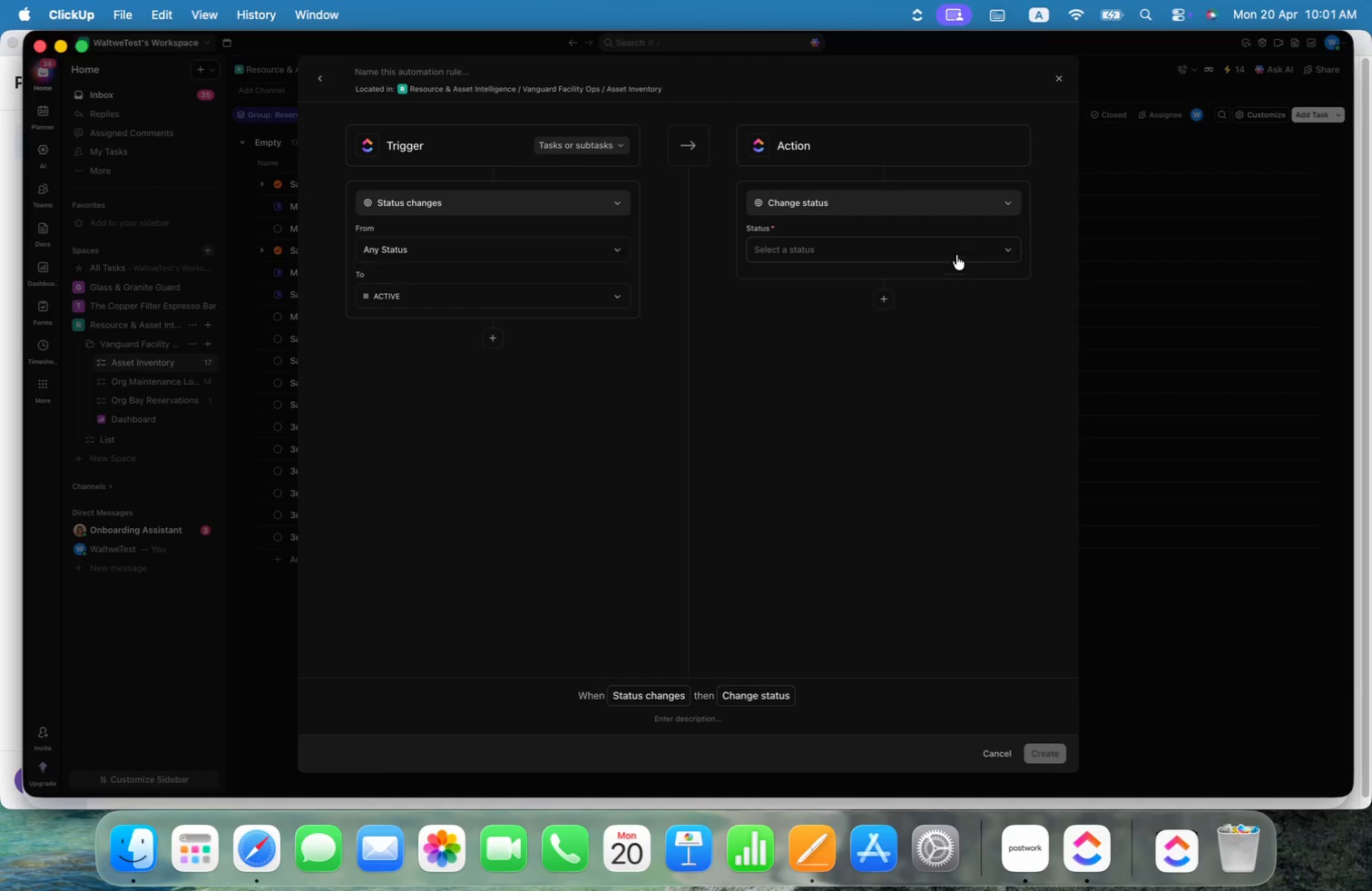 
left_click([968, 205])
 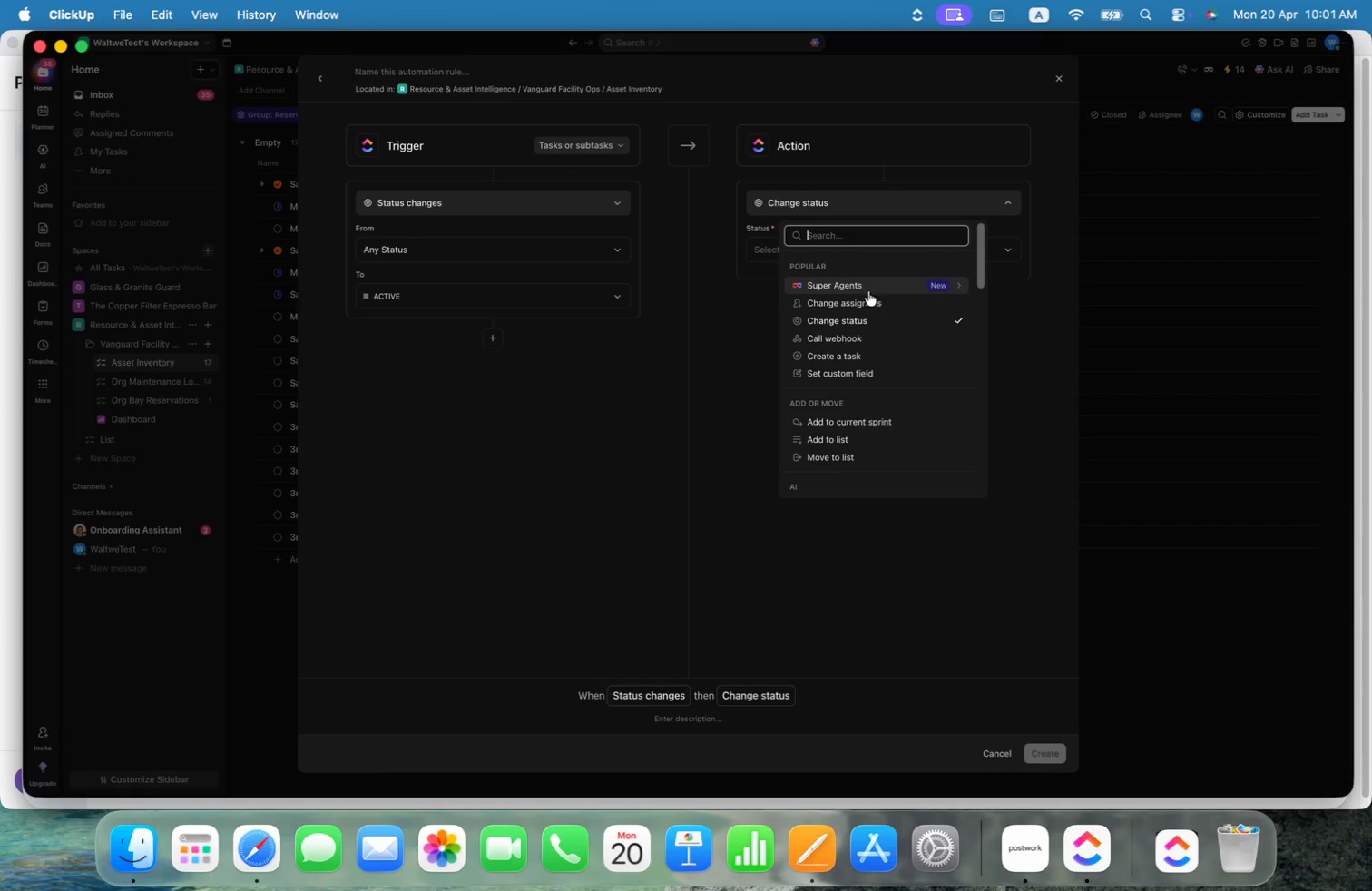 
left_click([875, 370])
 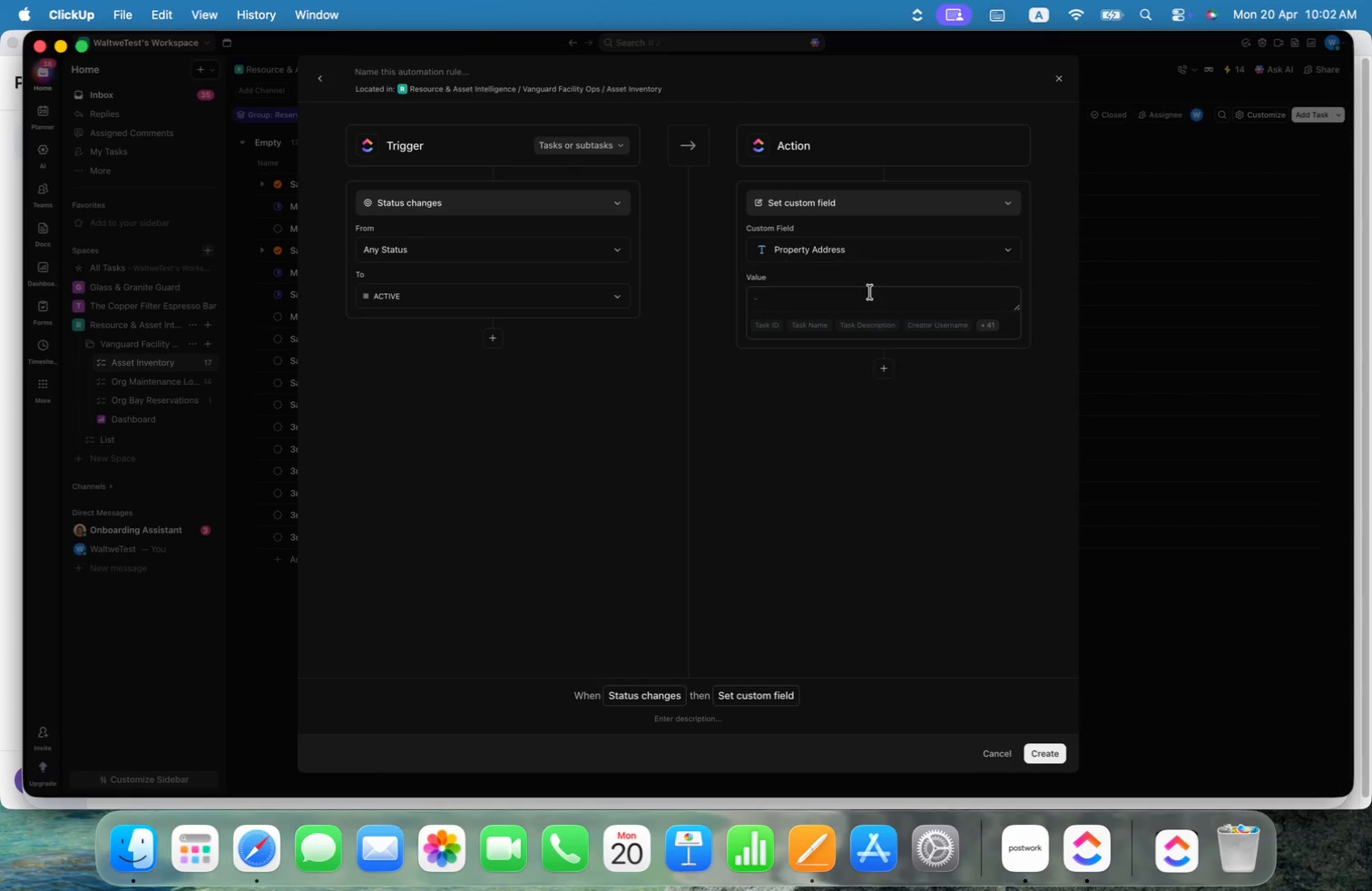 
left_click([887, 254])
 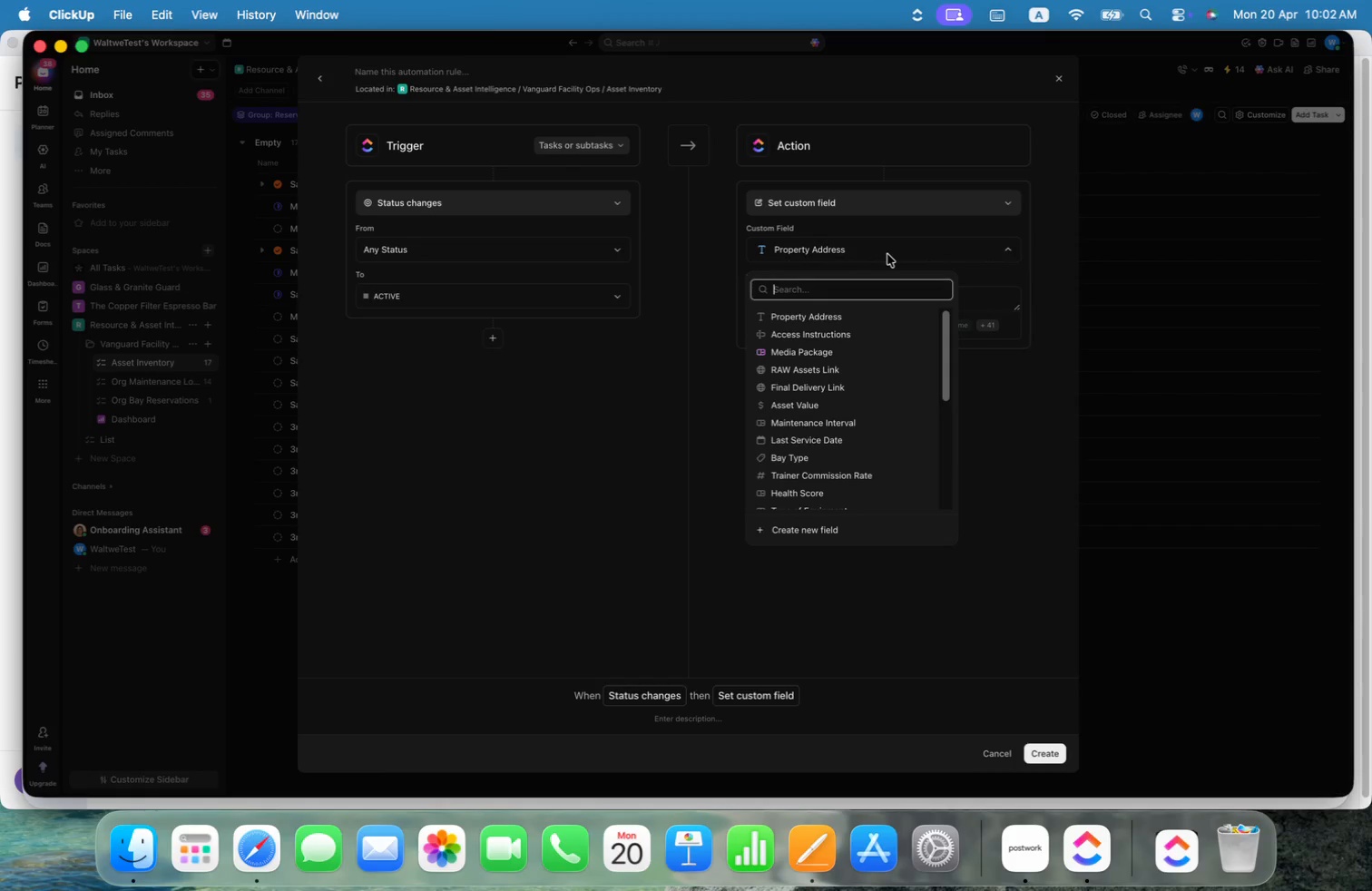 
type(re)
 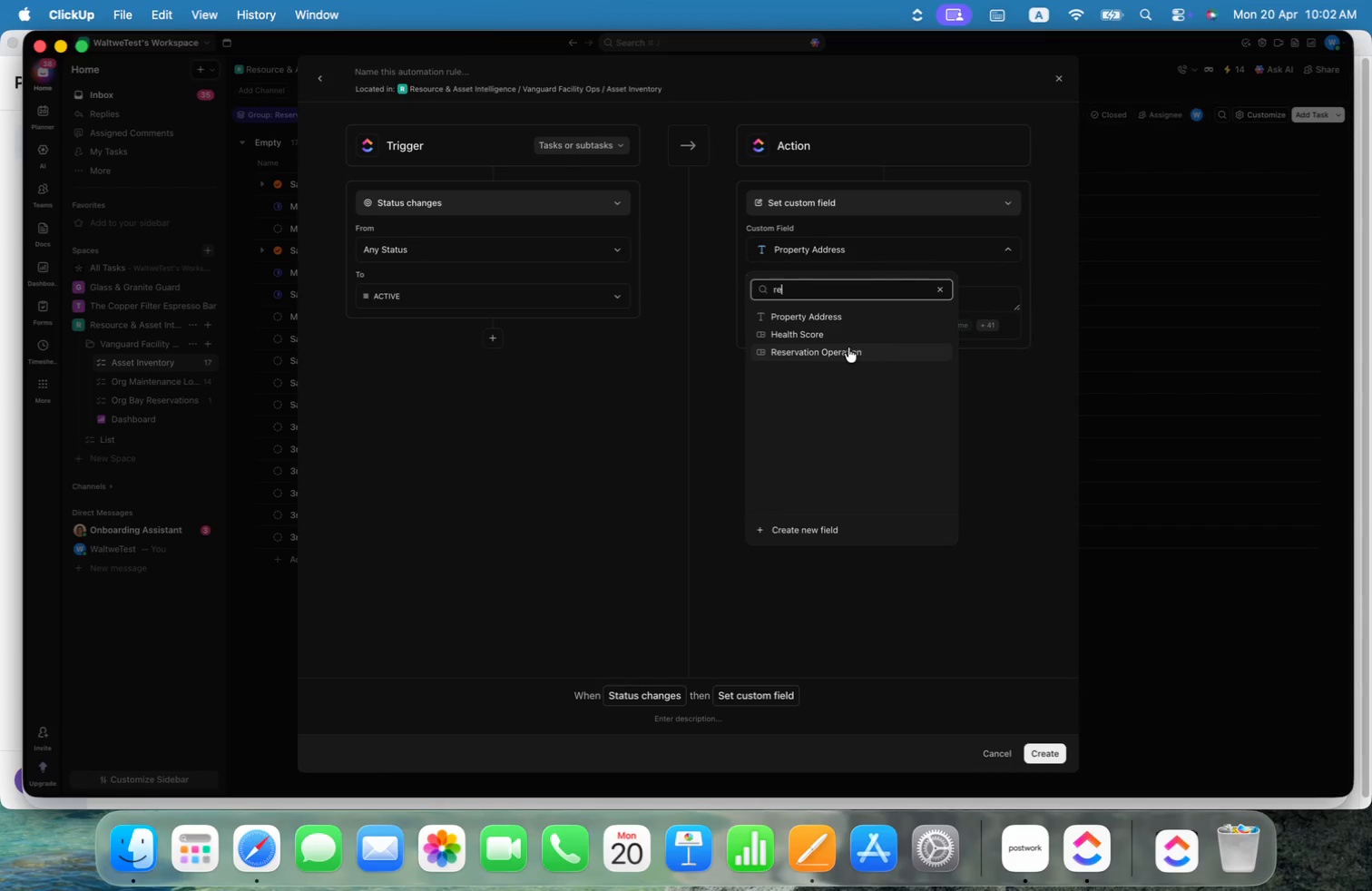 
left_click([842, 348])
 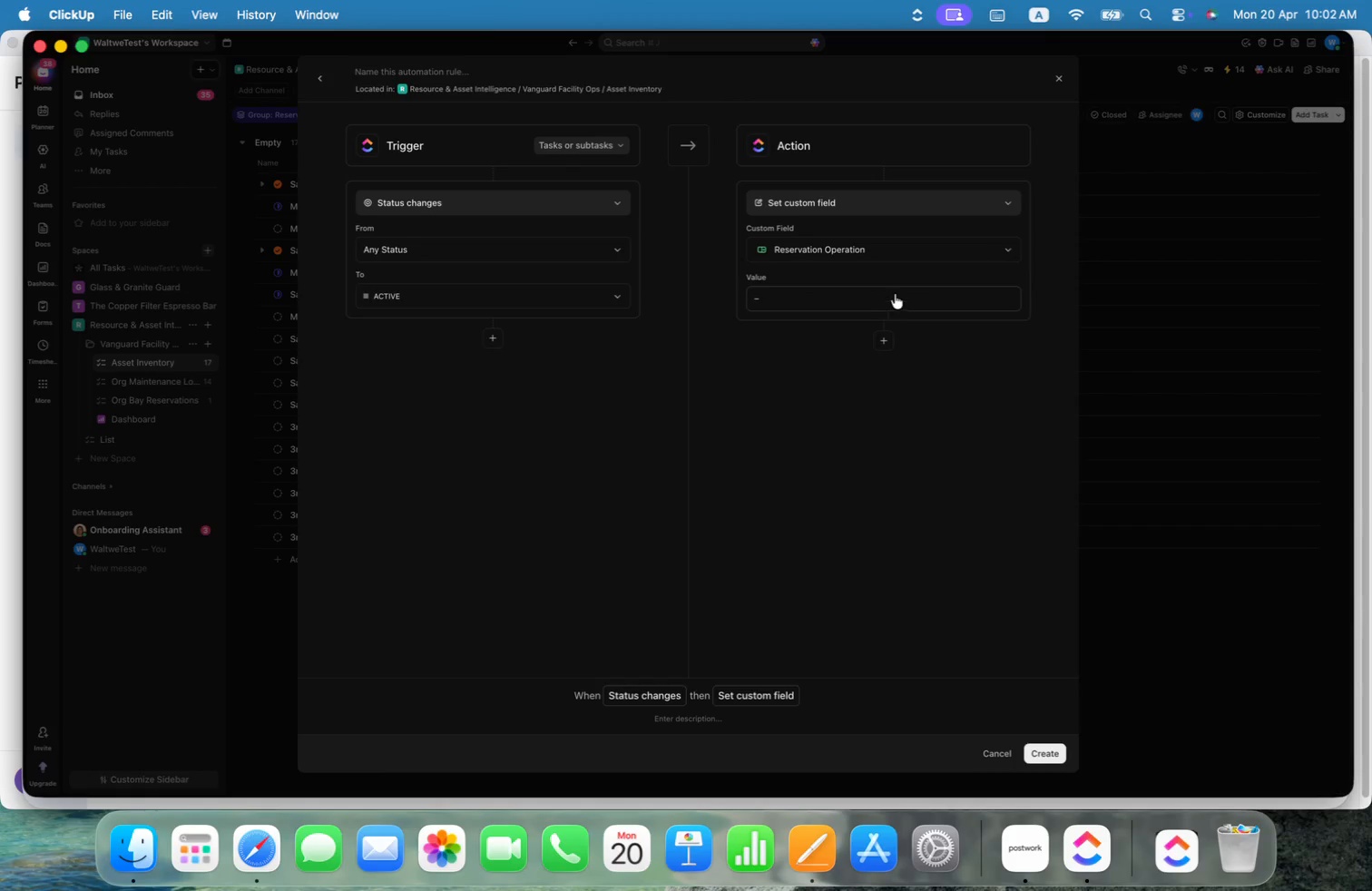 
left_click([896, 293])
 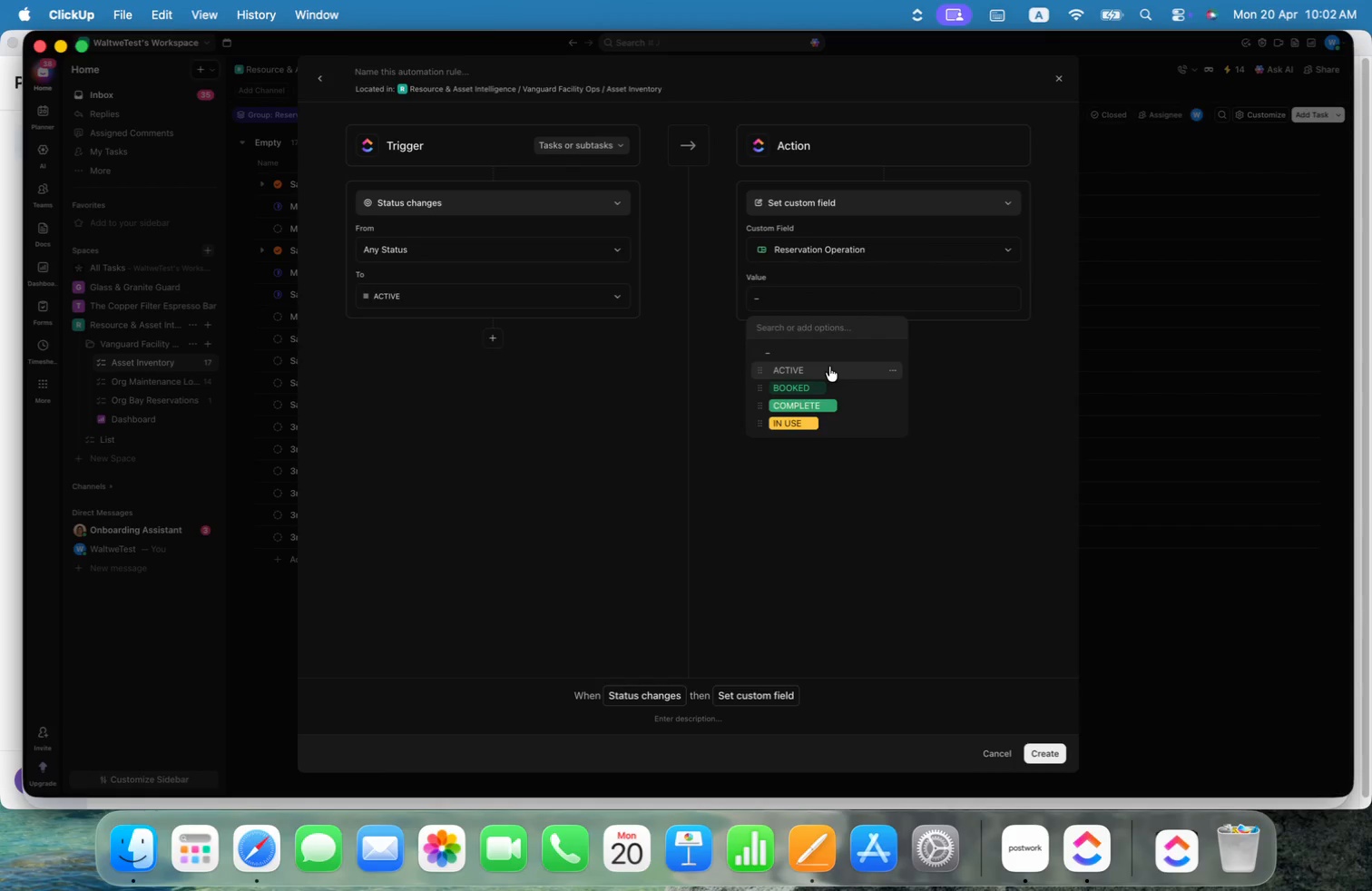 
left_click([829, 367])
 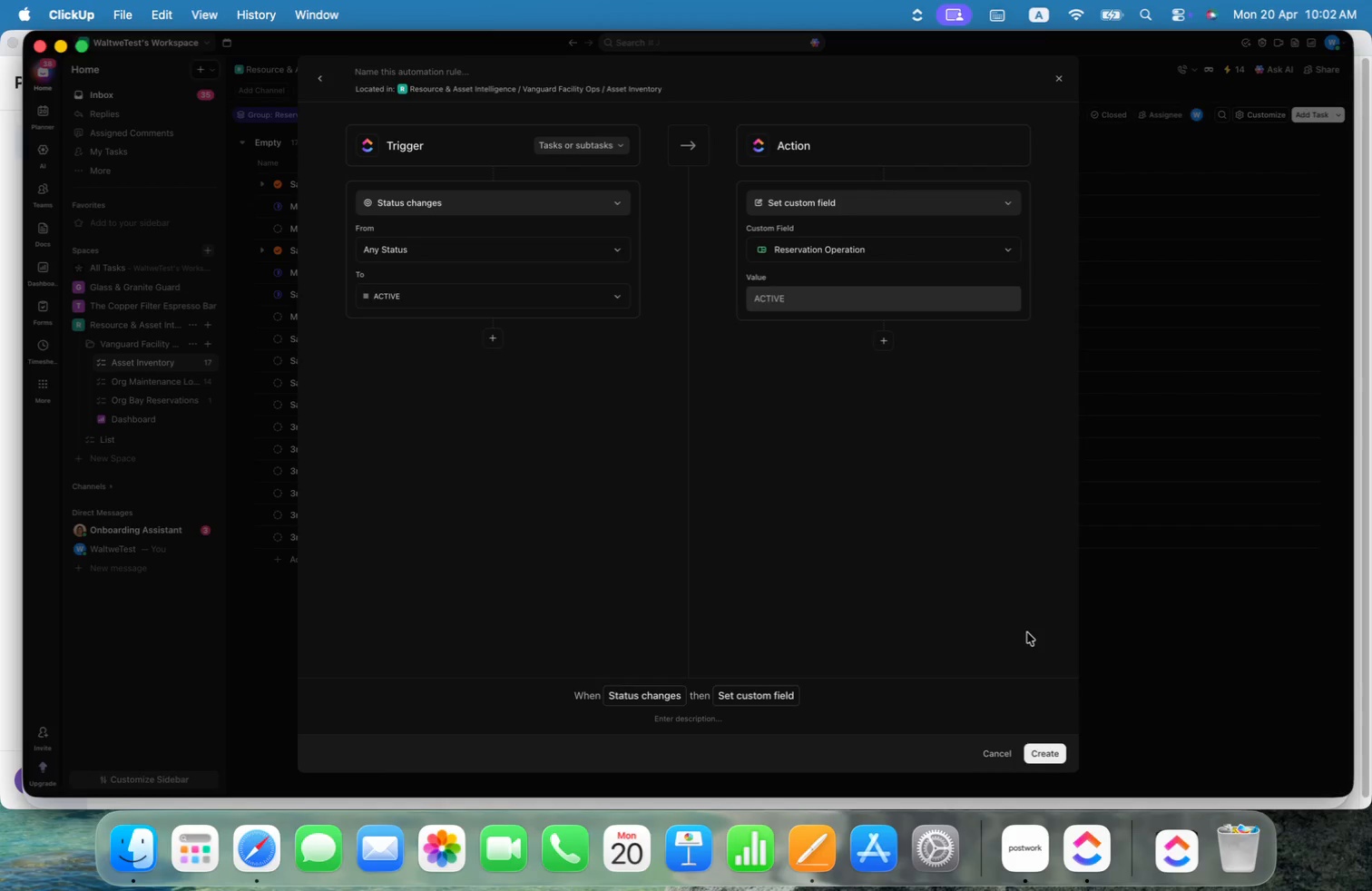 
wait(8.74)
 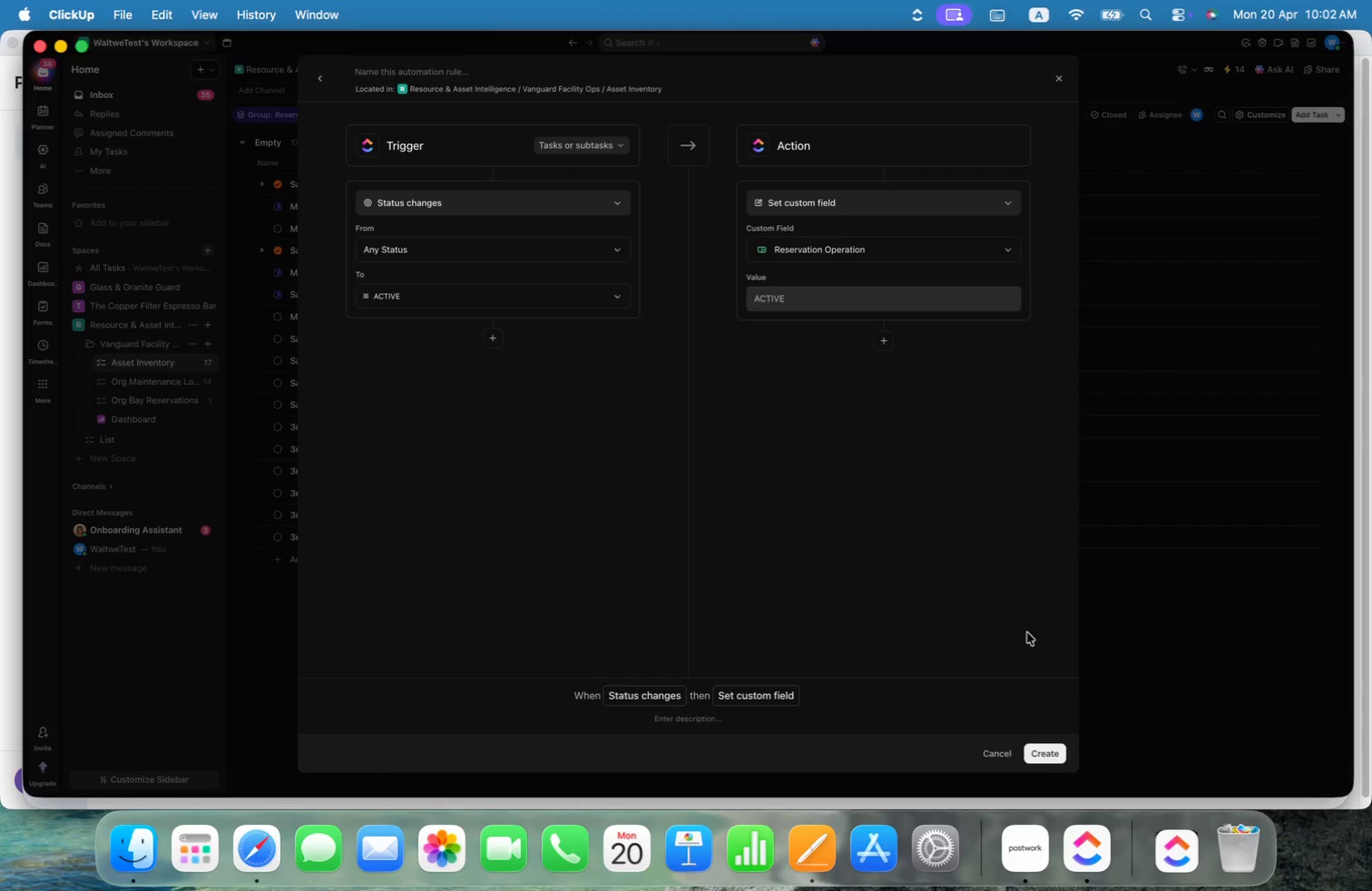 
left_click([494, 335])
 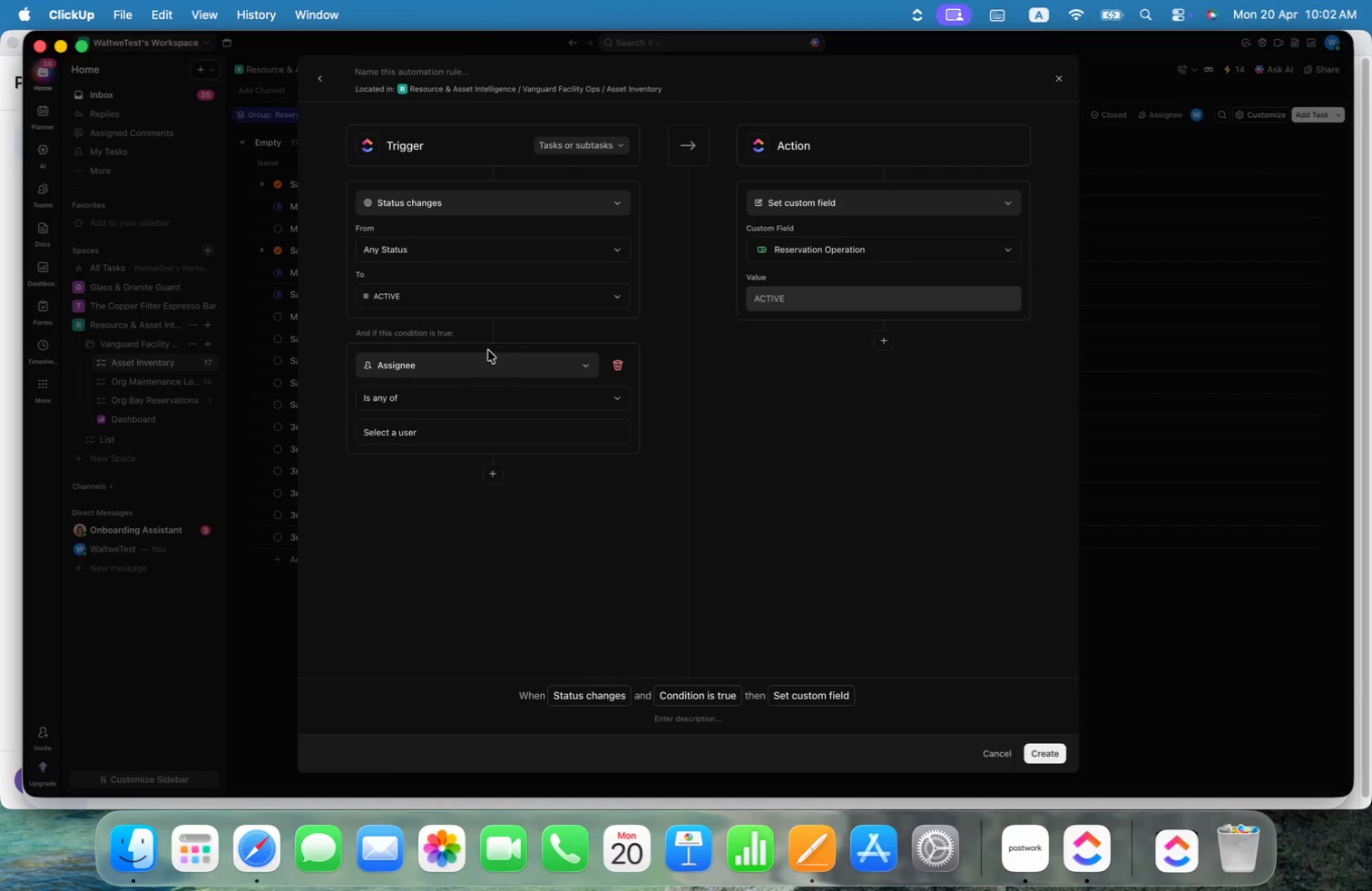 
mouse_move([496, 378])
 